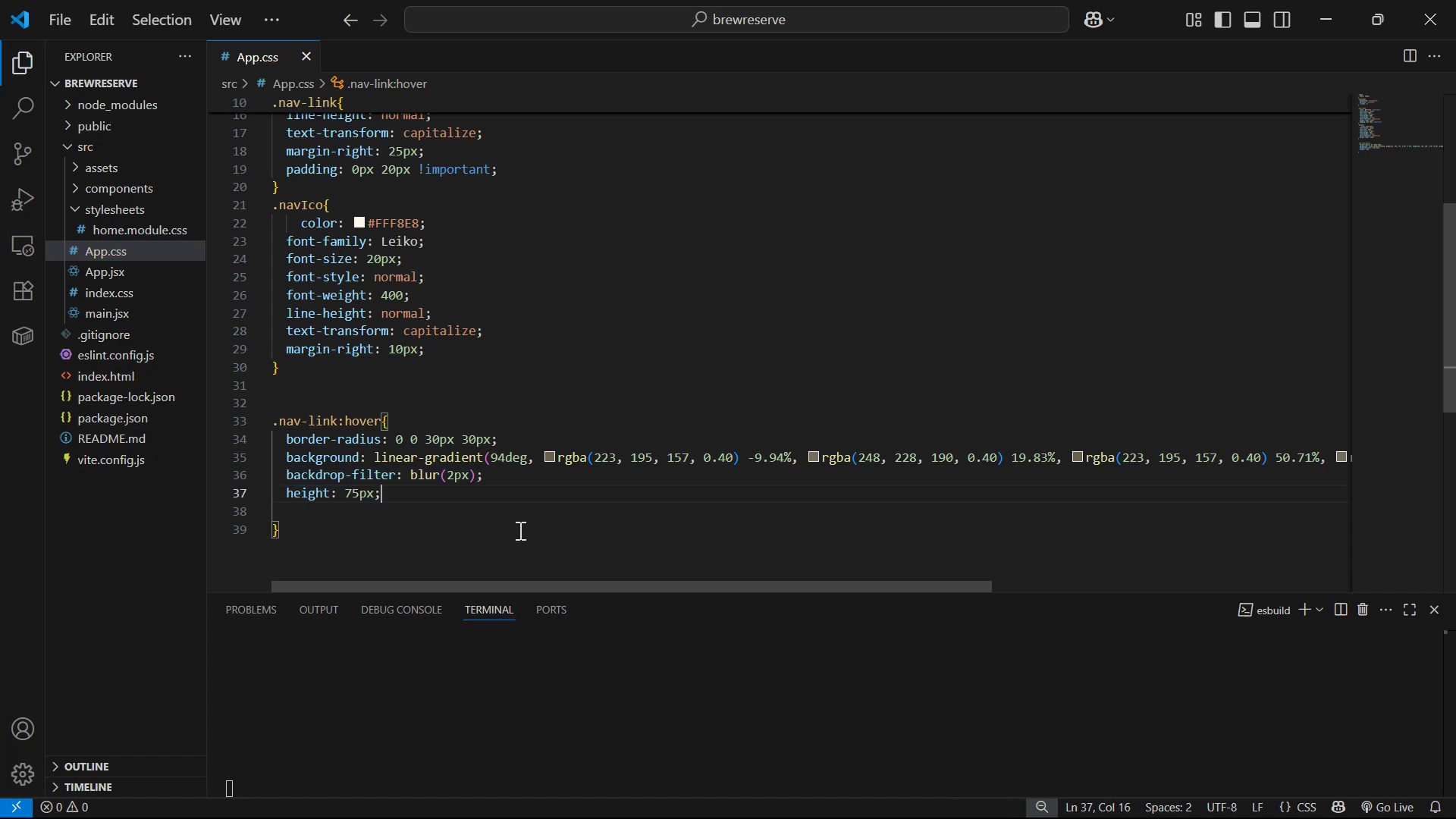 
key(Alt+Tab)
 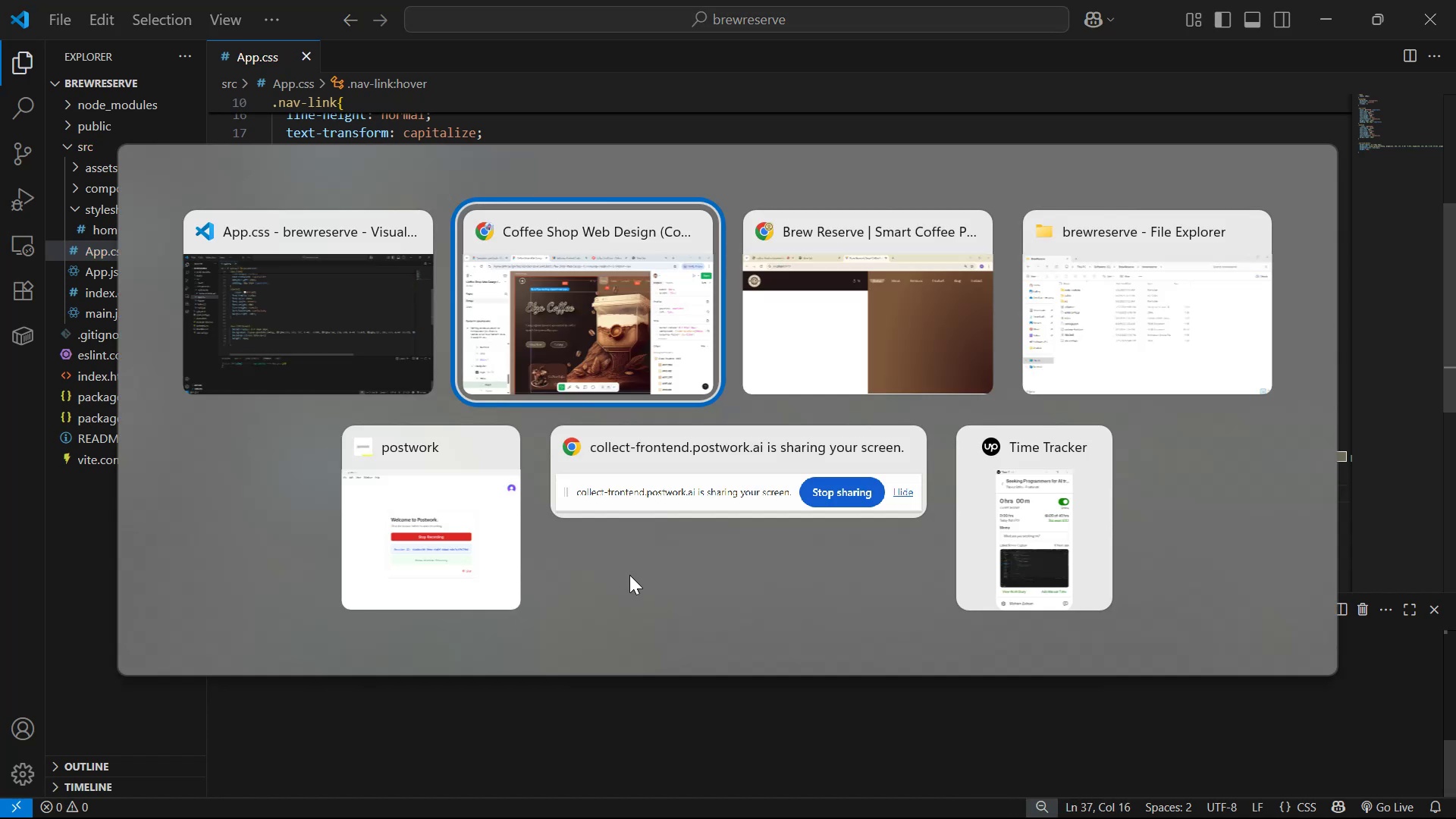 
key(Alt+Tab)
 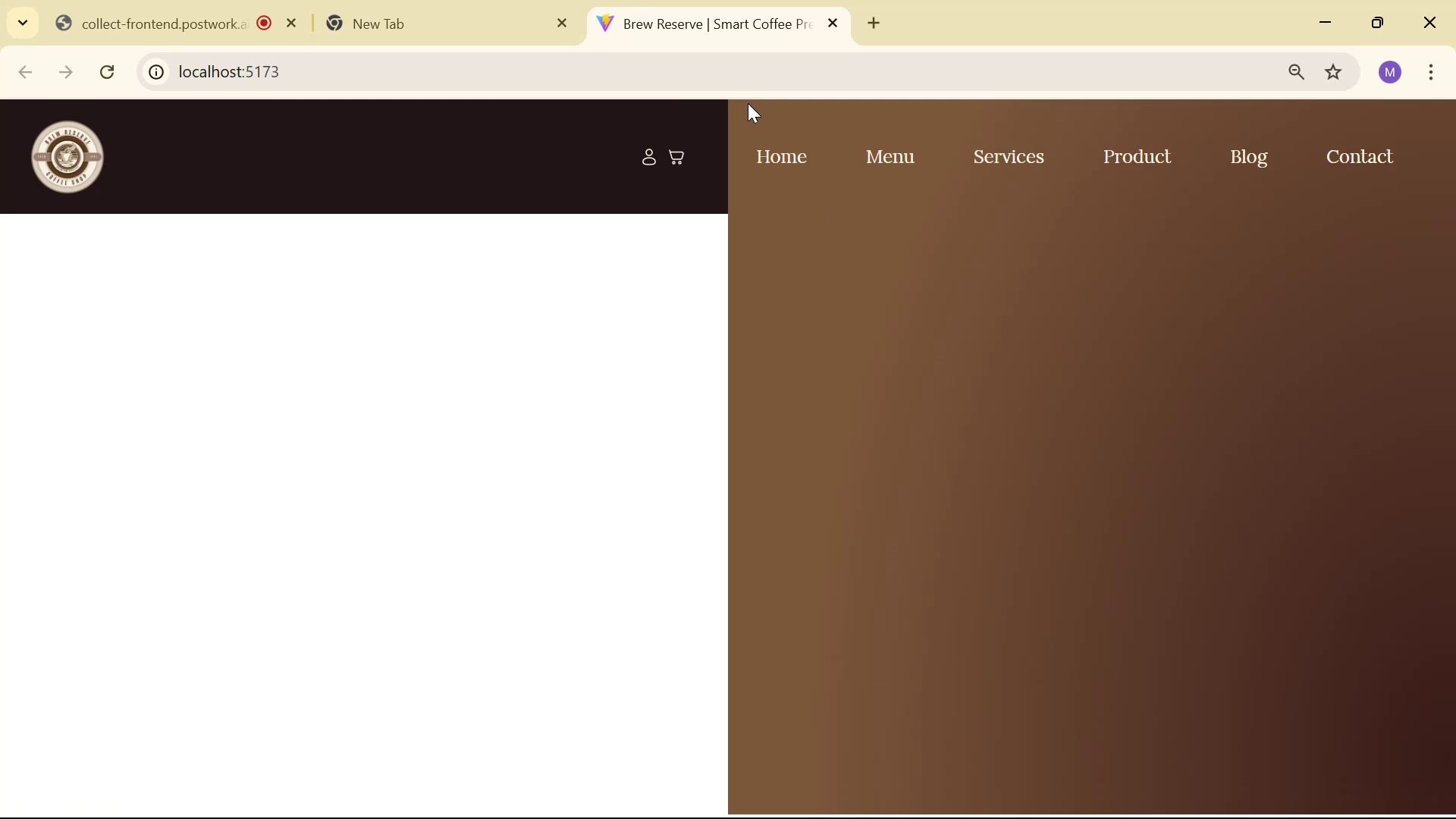 
wait(16.85)
 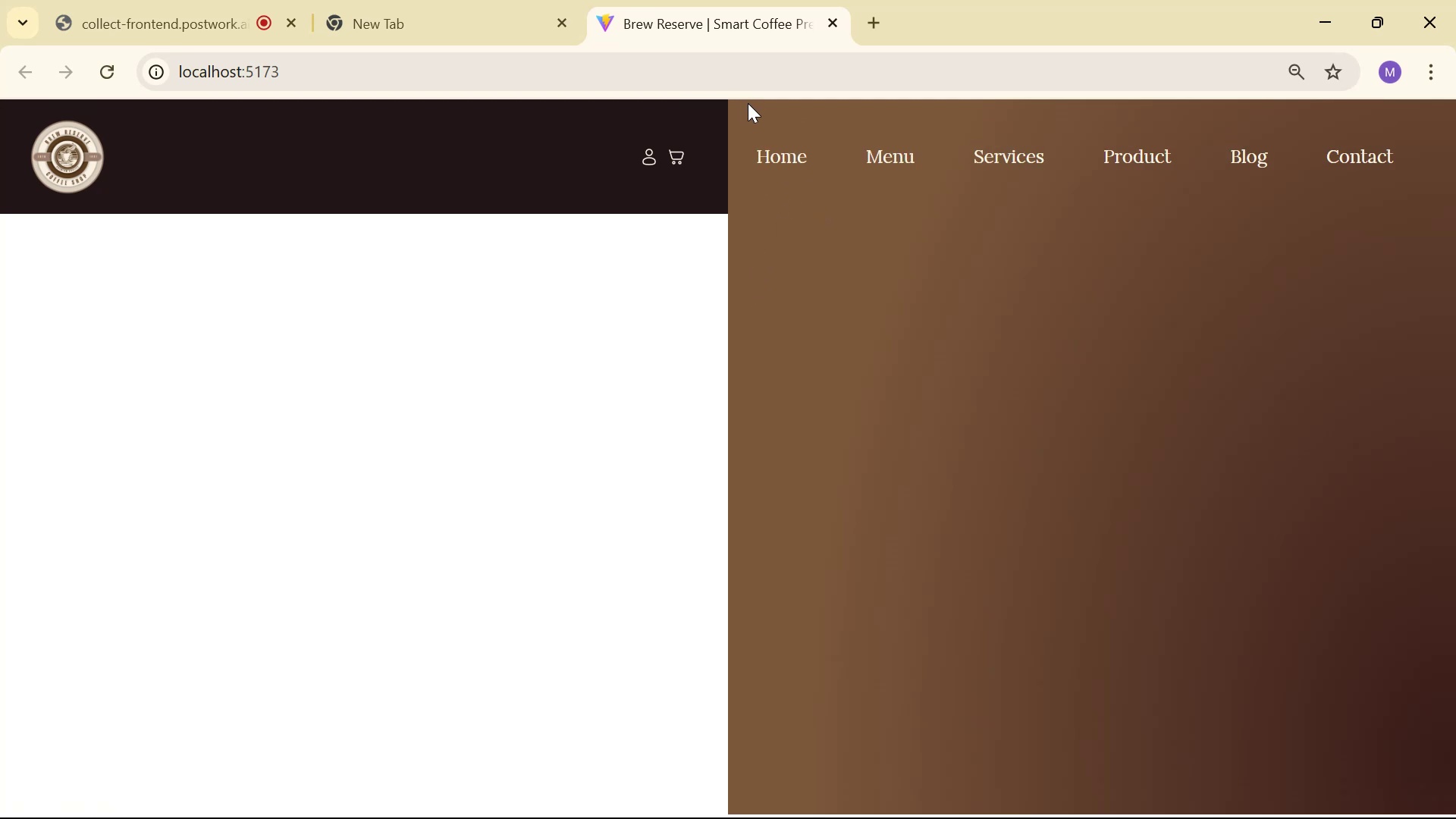 
key(Alt+AltLeft)
 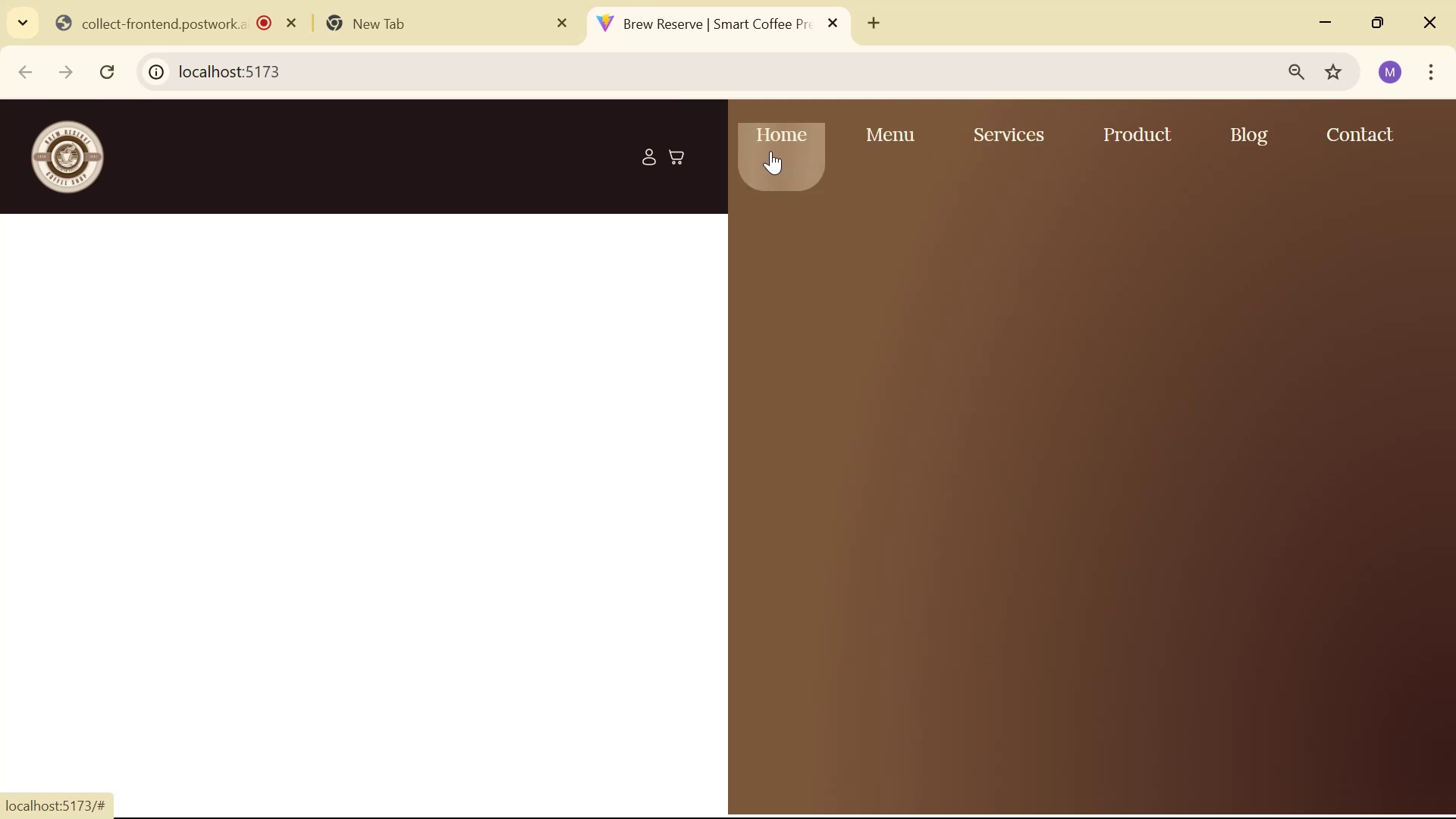 
key(Alt+Tab)
 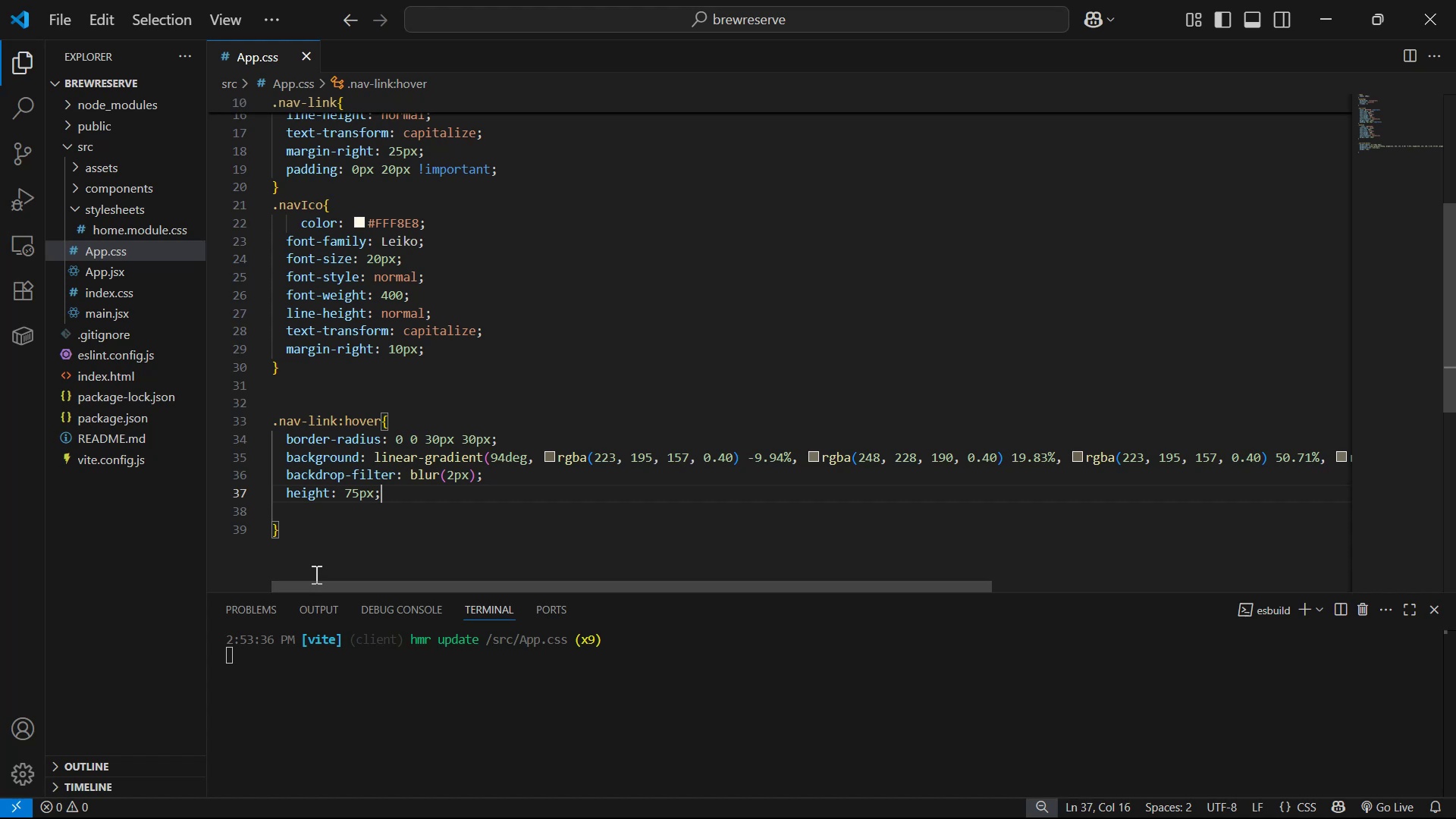 
wait(40.4)
 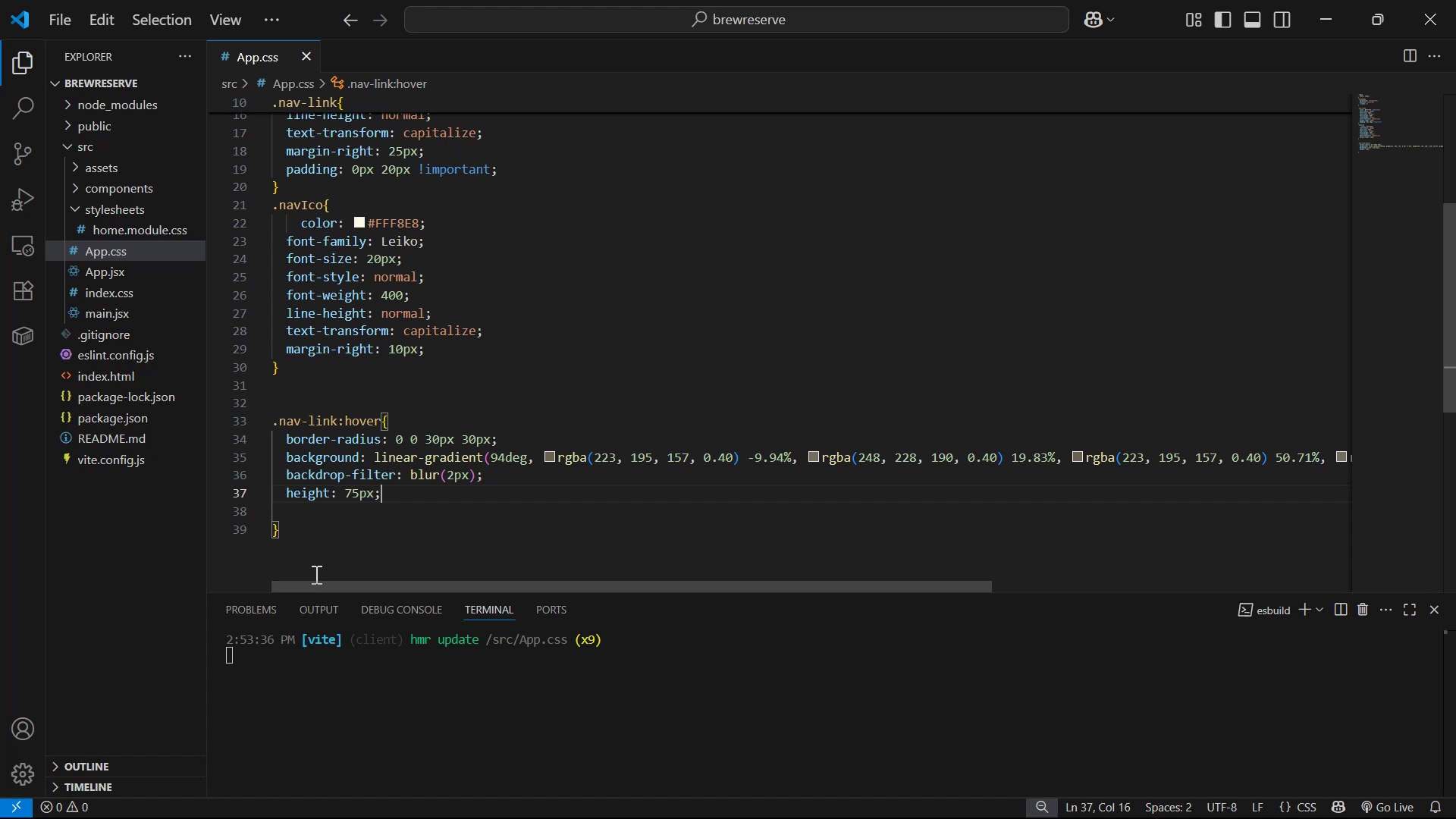 
left_click_drag(start_coordinate=[400, 493], to_coordinate=[282, 490])
 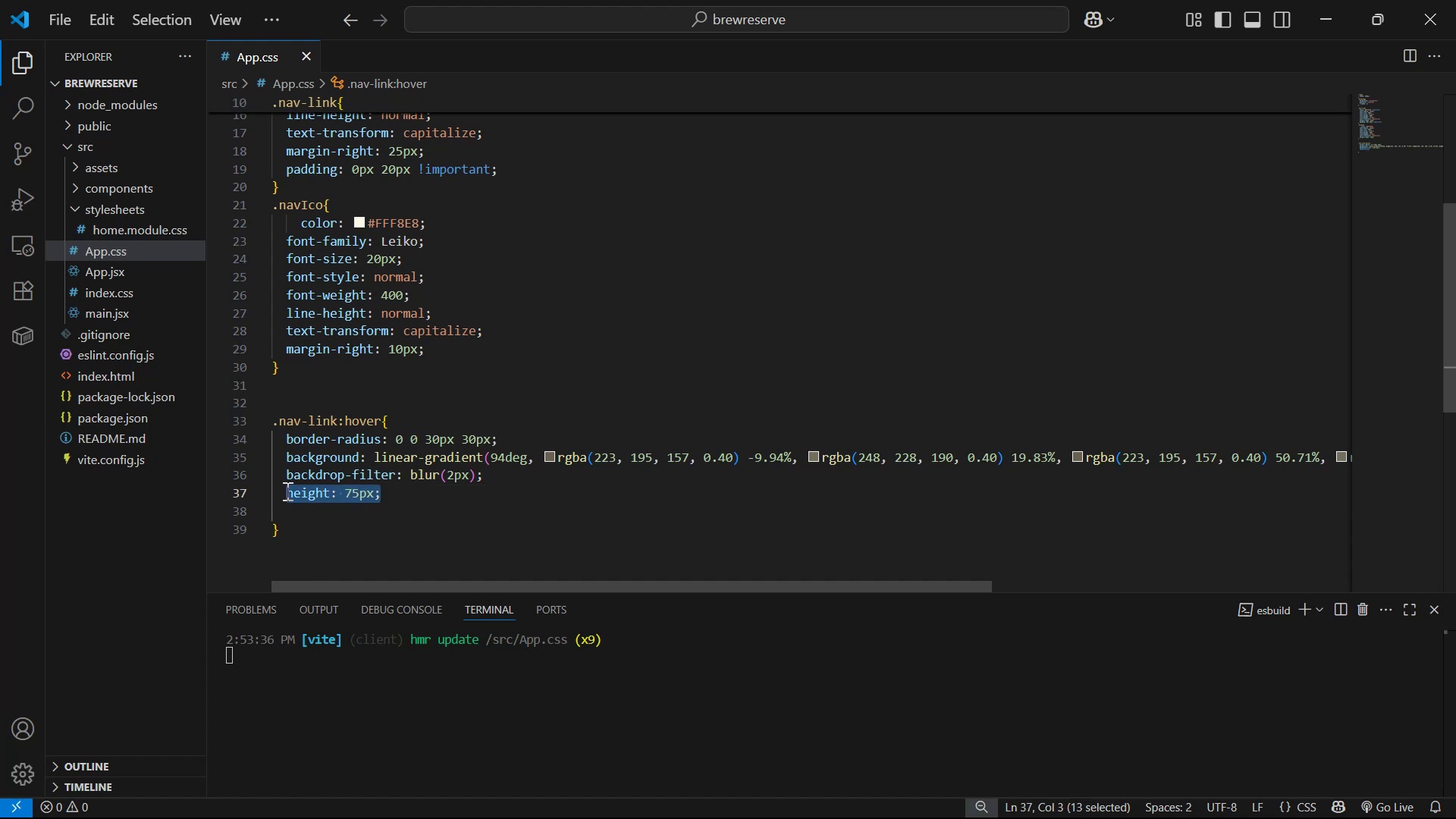 
key(Backspace)
 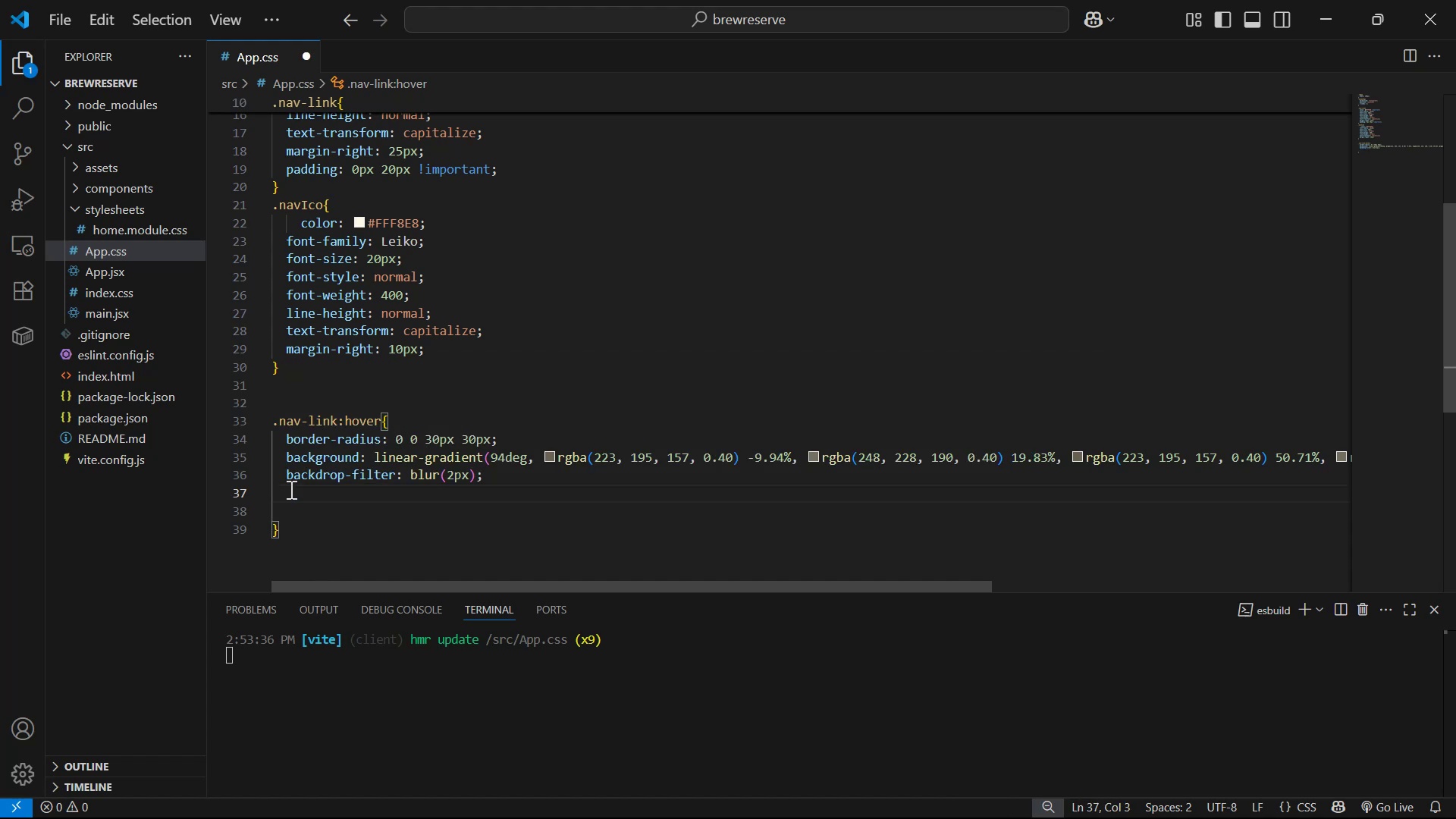 
key(Control+S)
 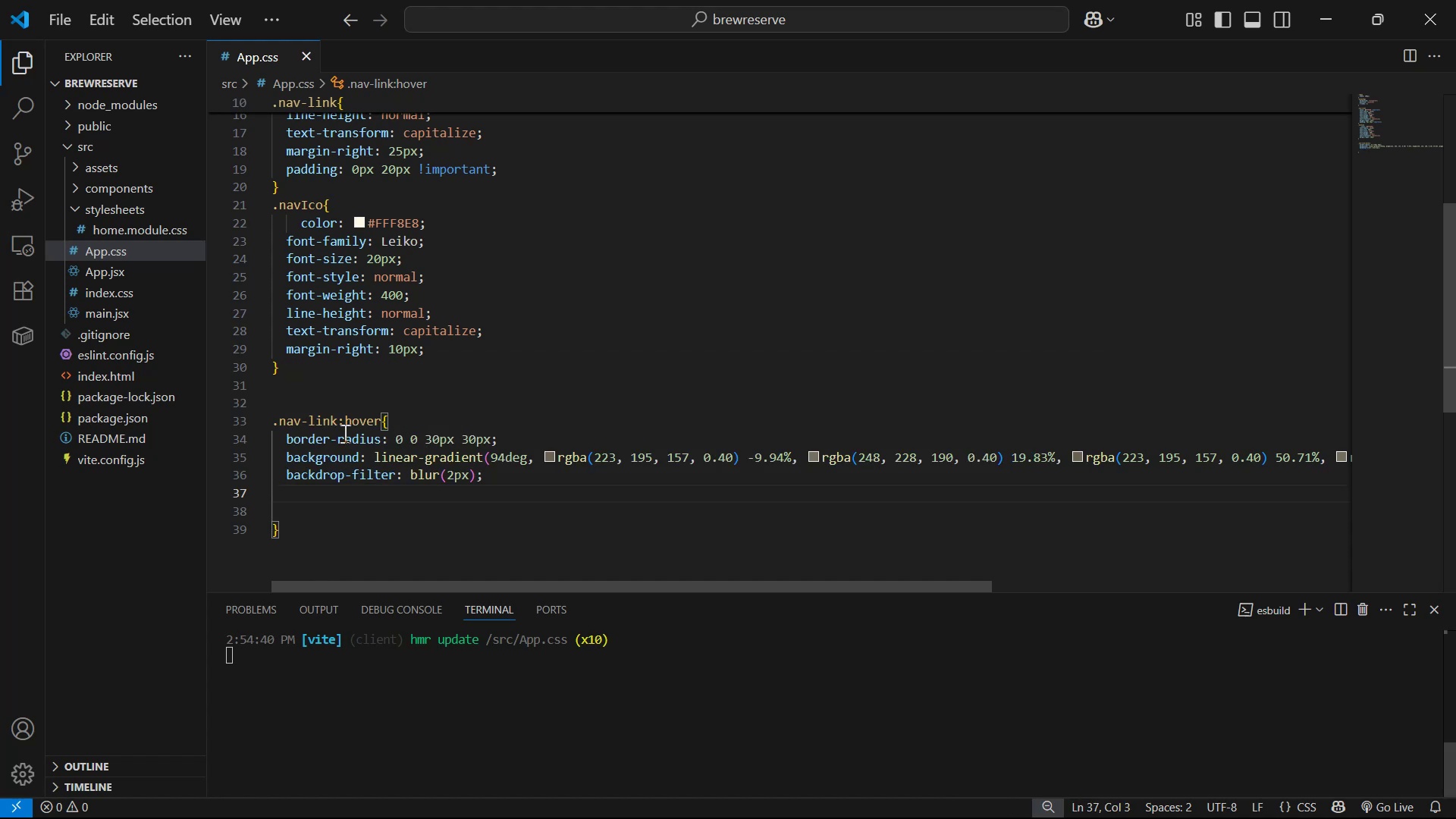 
key(Alt+Tab)
 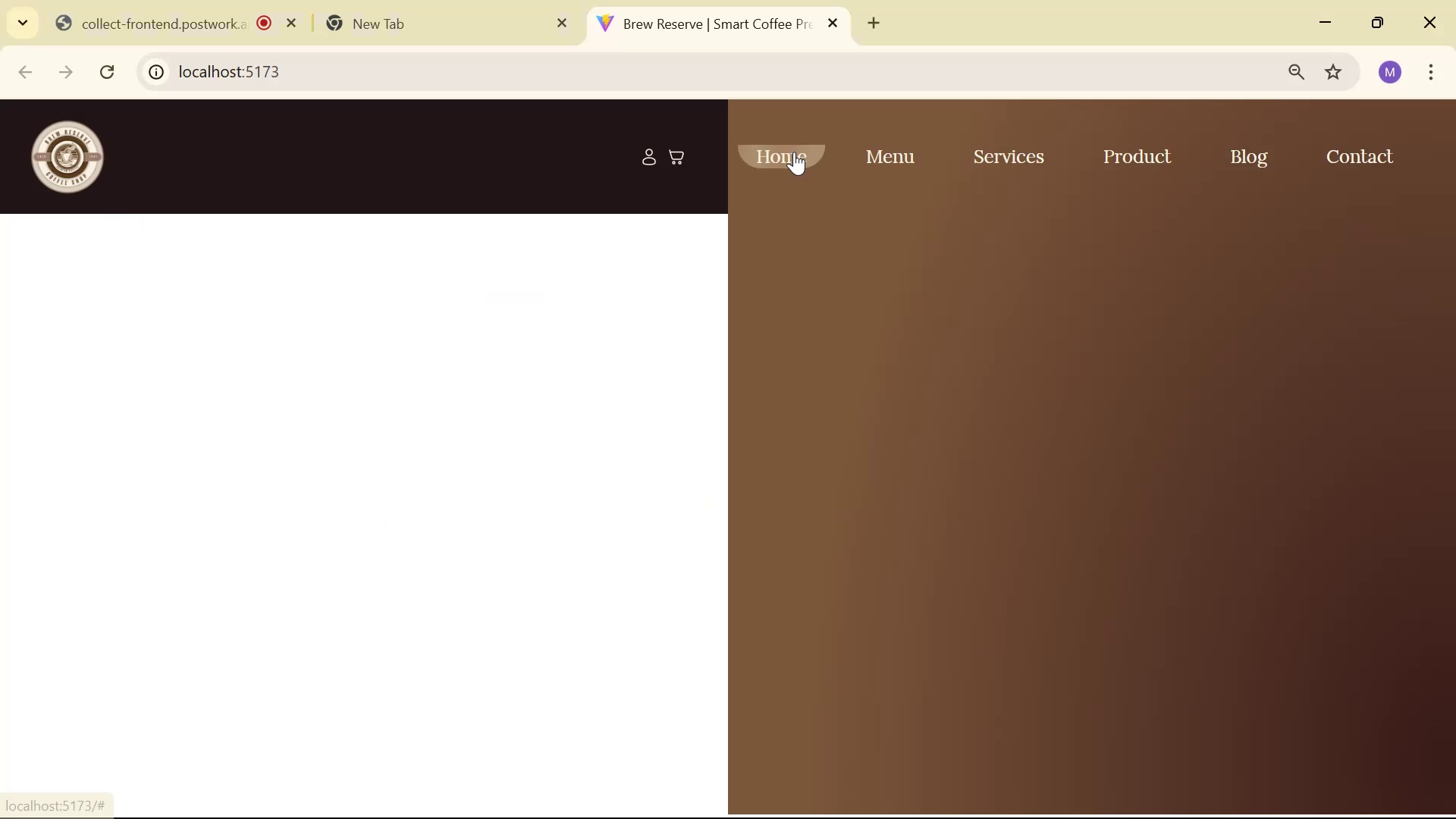 
key(Alt+AltLeft)
 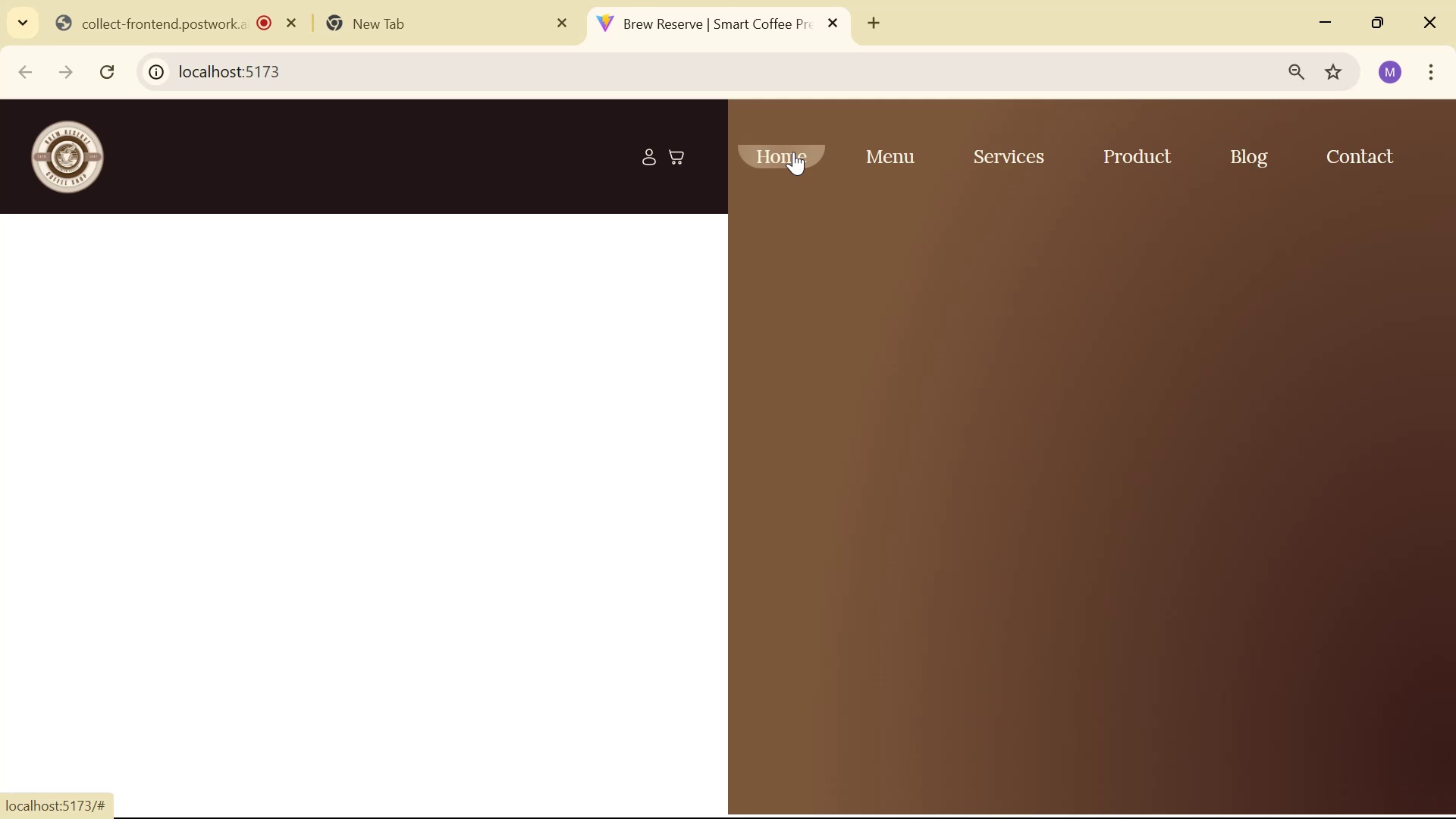 
key(Alt+Tab)
 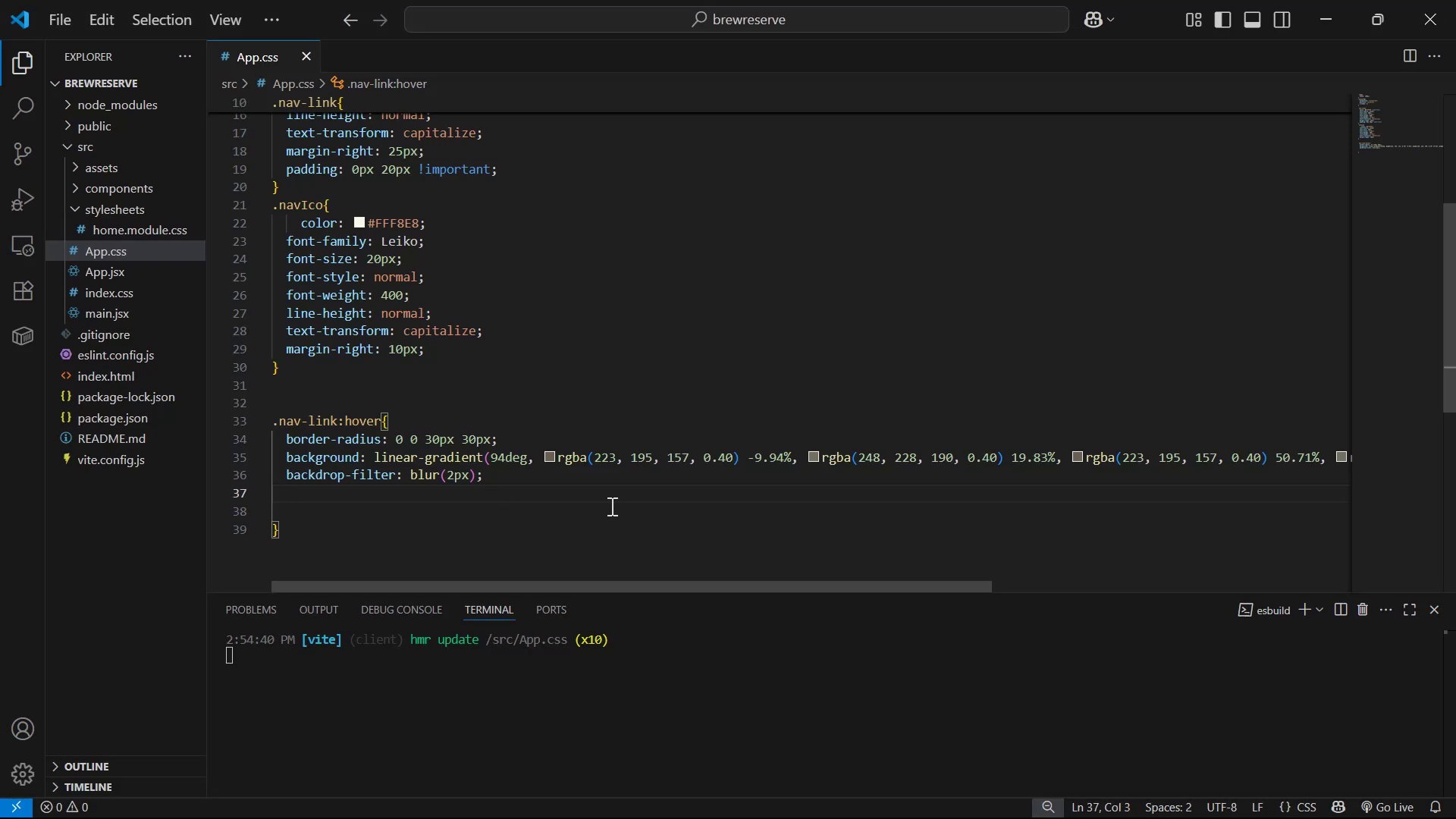 
wait(6.51)
 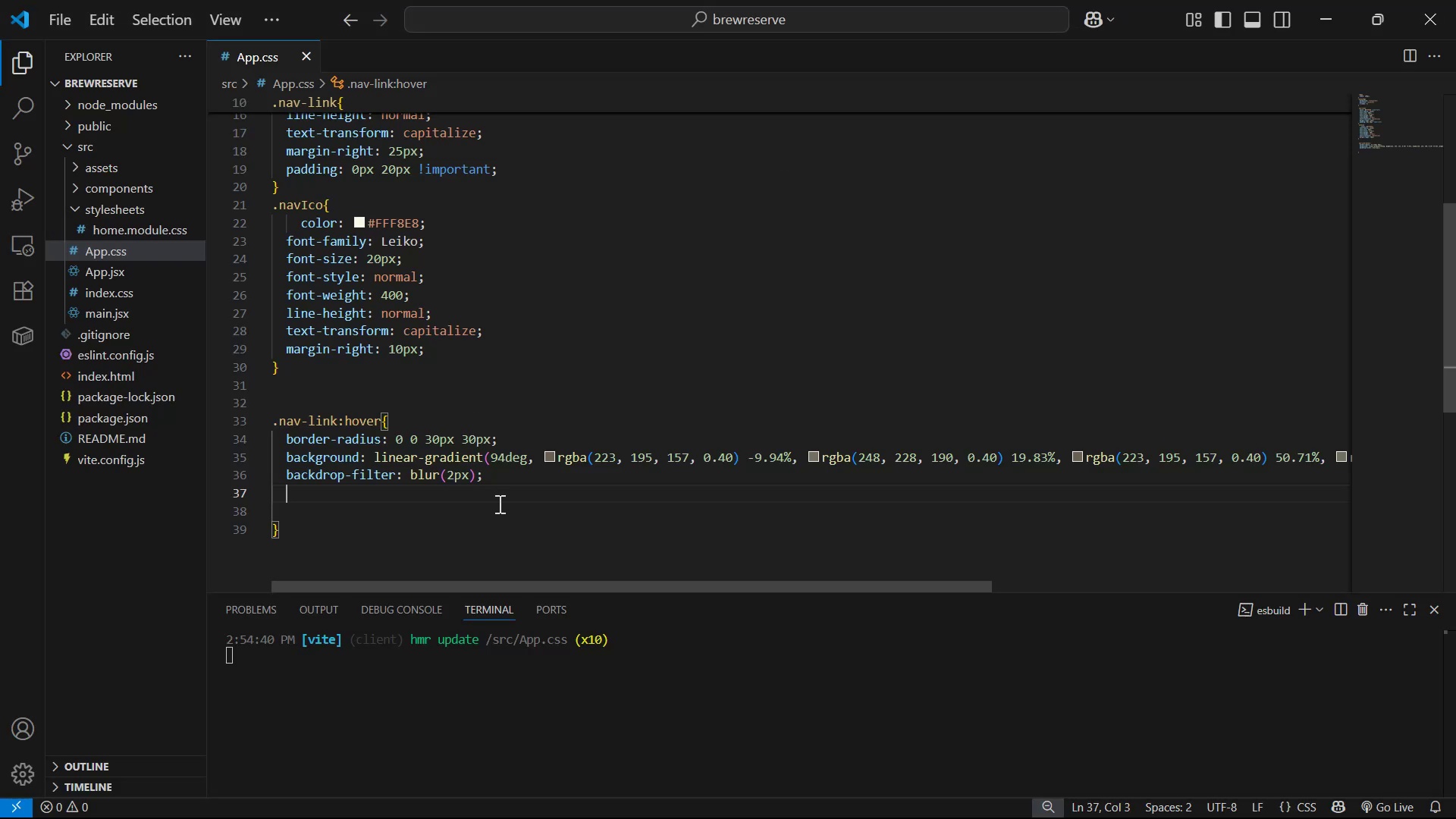 
left_click_drag(start_coordinate=[334, 419], to_coordinate=[309, 421])
 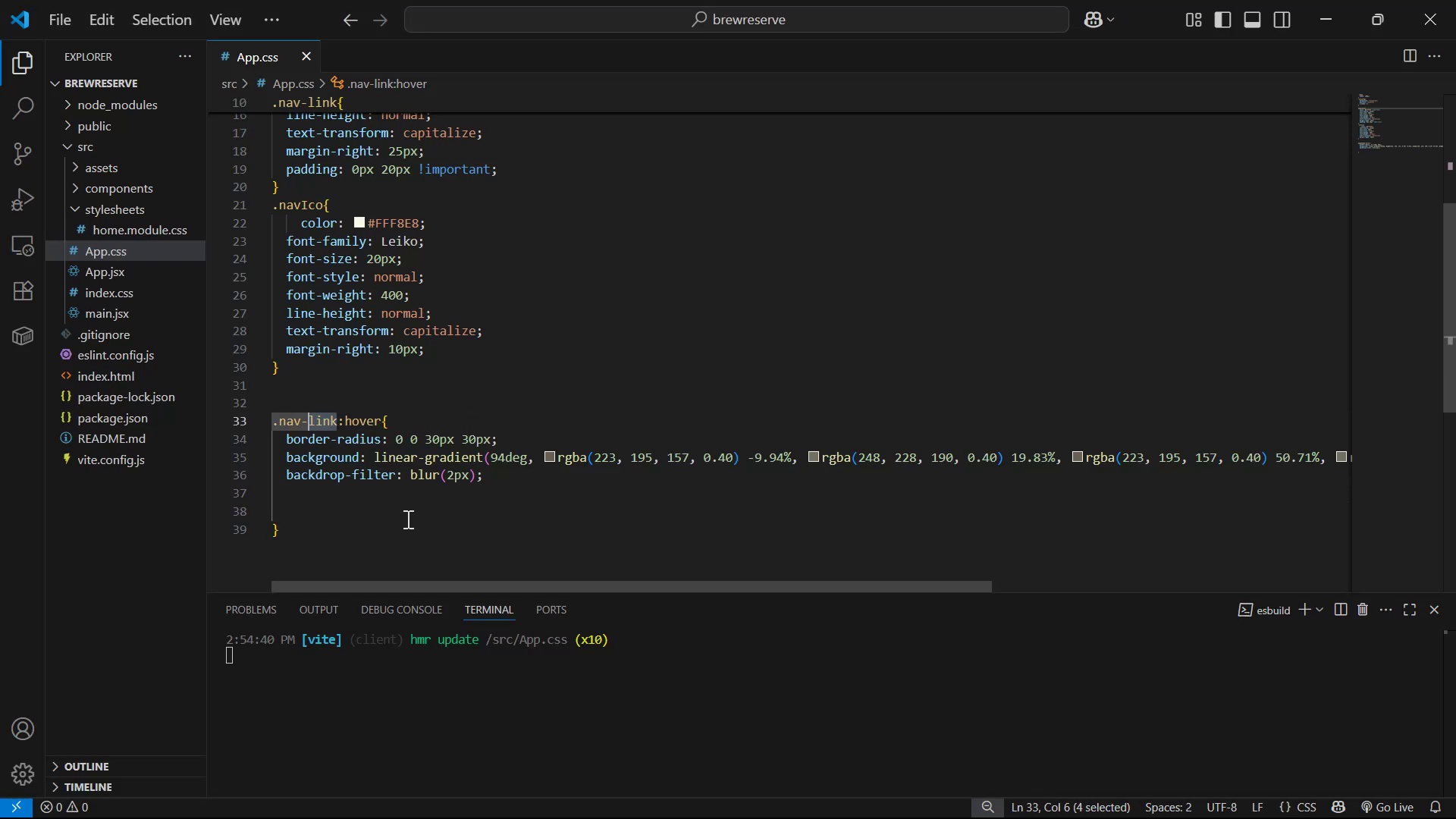 
type(item)
 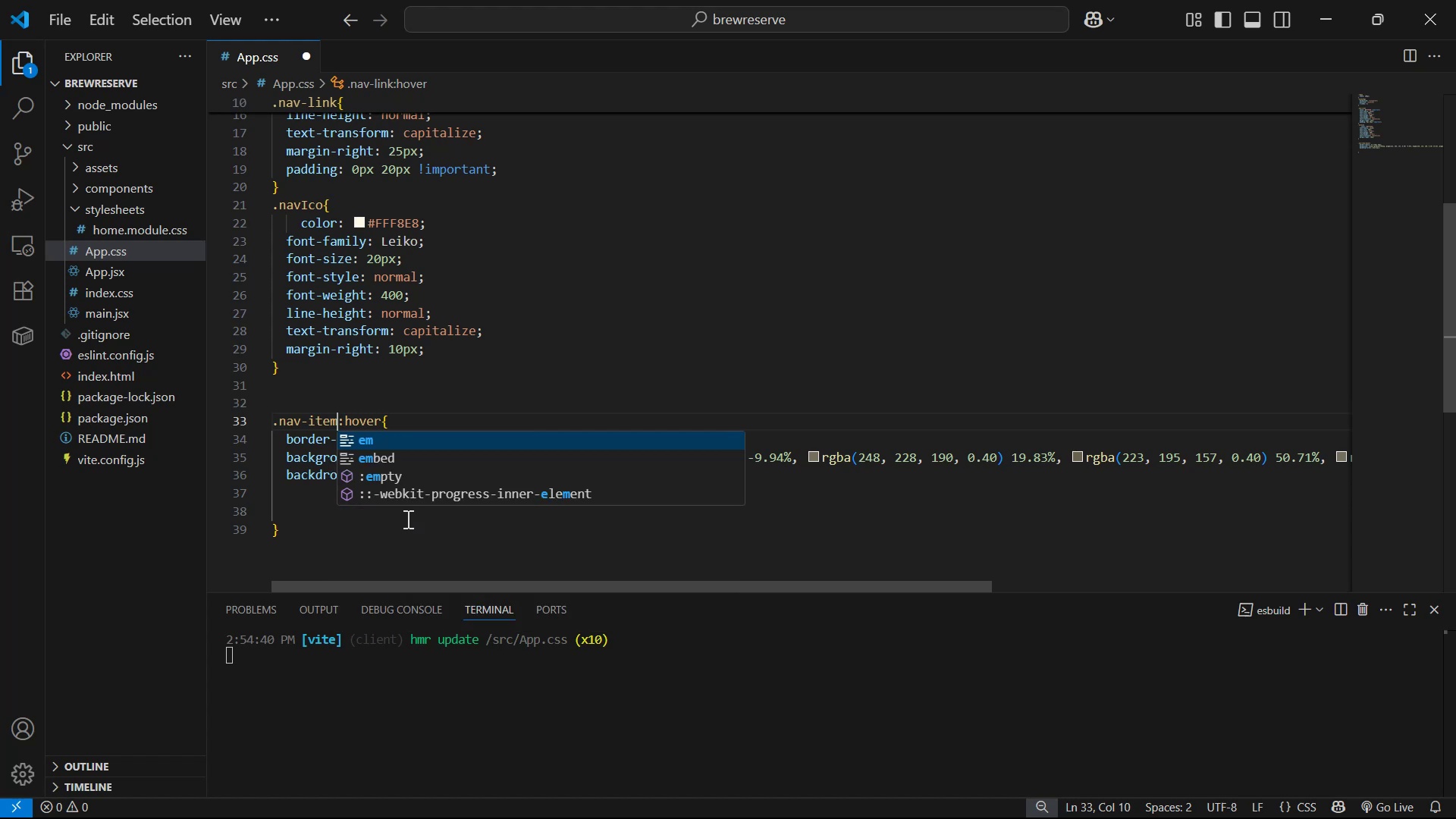 
key(Control+S)
 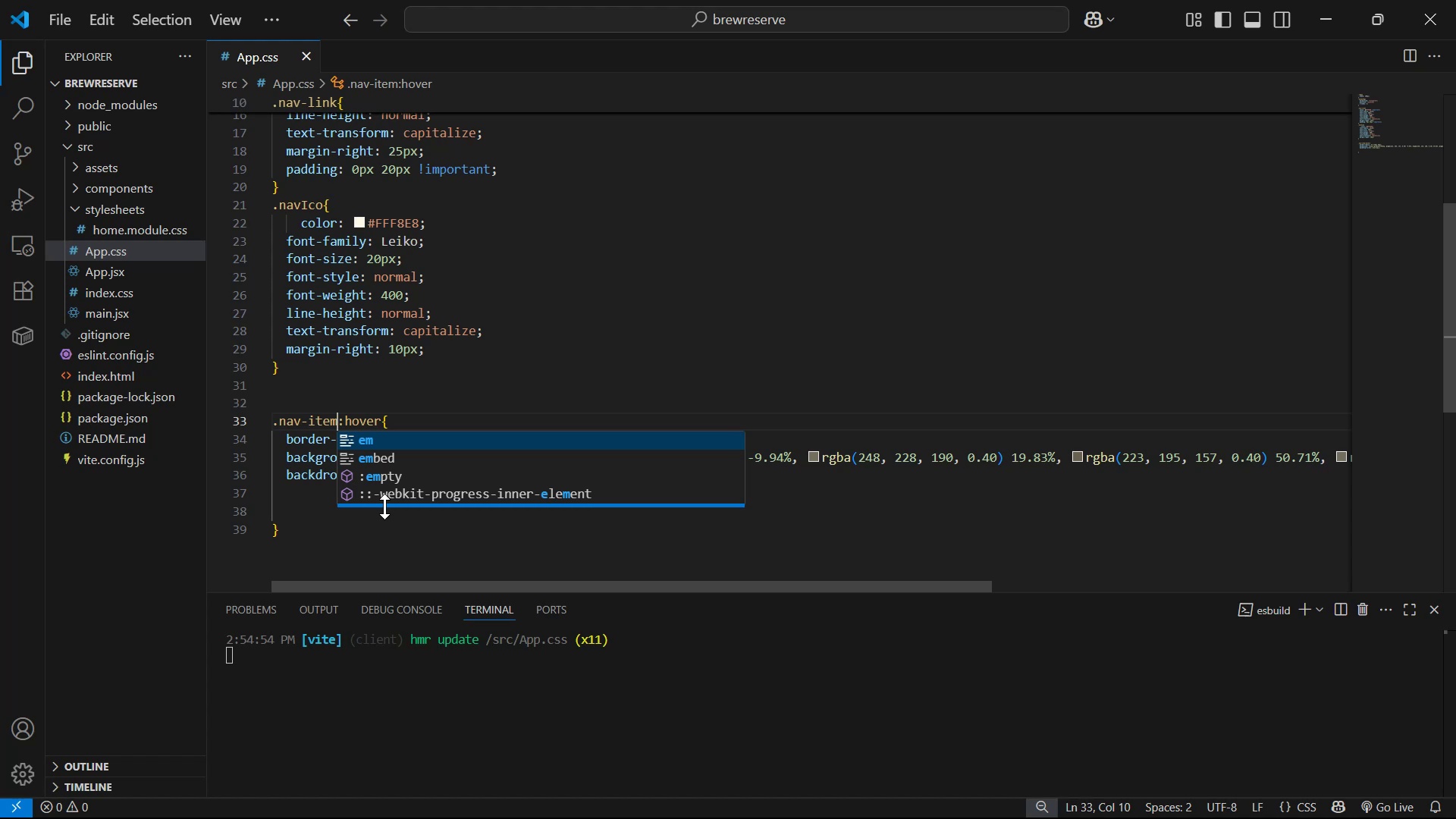 
wait(14.36)
 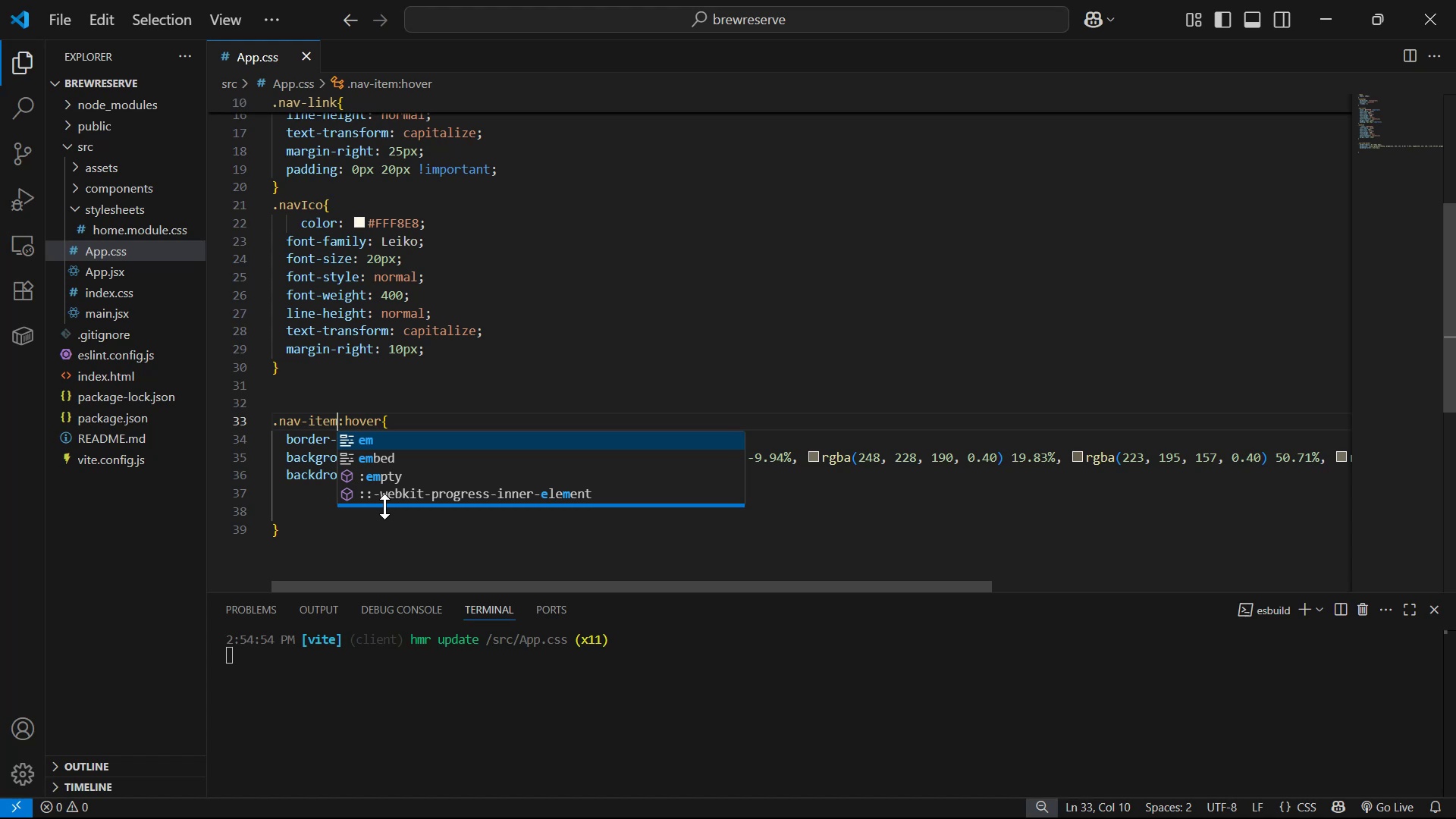 
left_click([542, 370])
 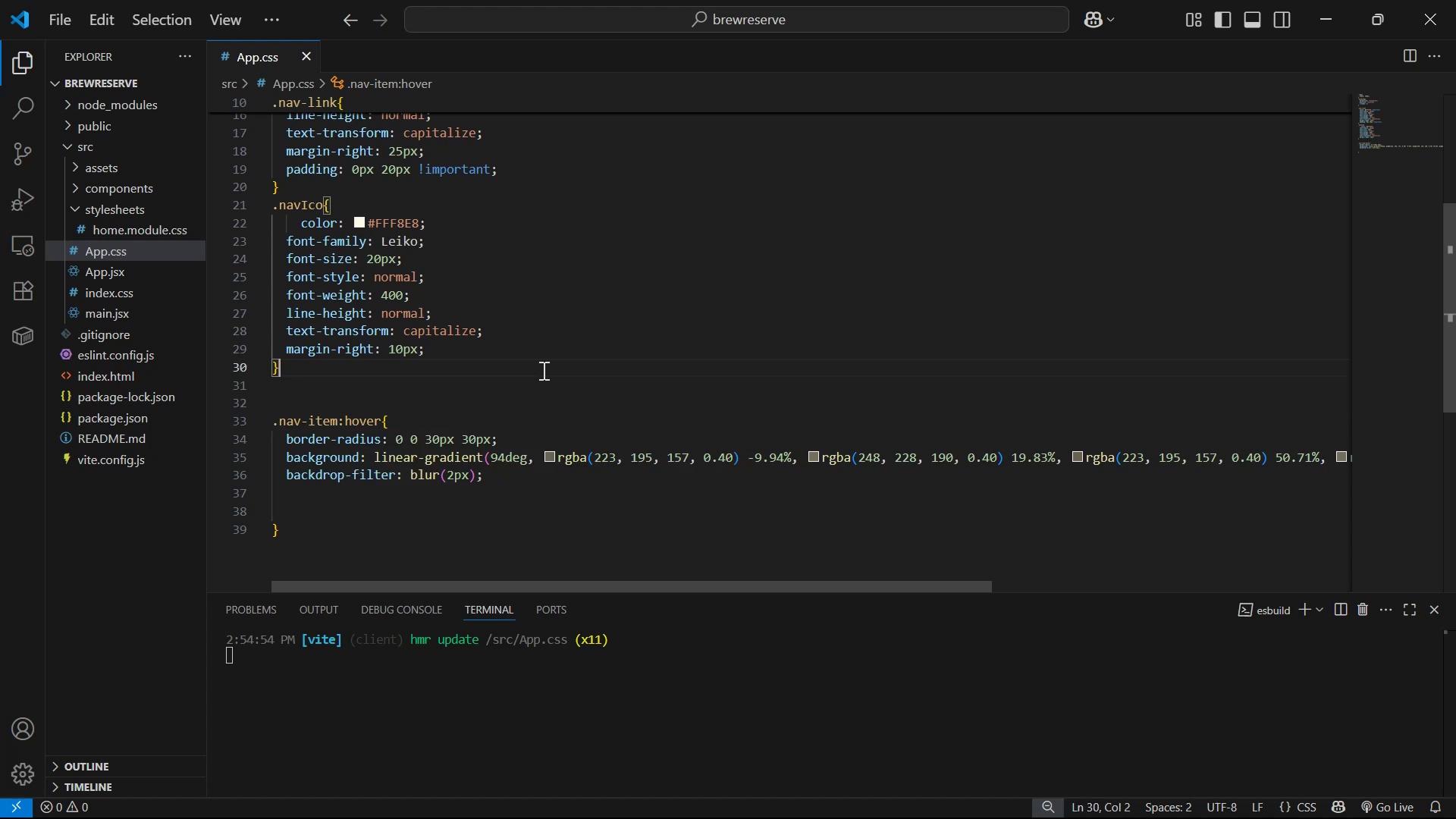 
key(Control+S)
 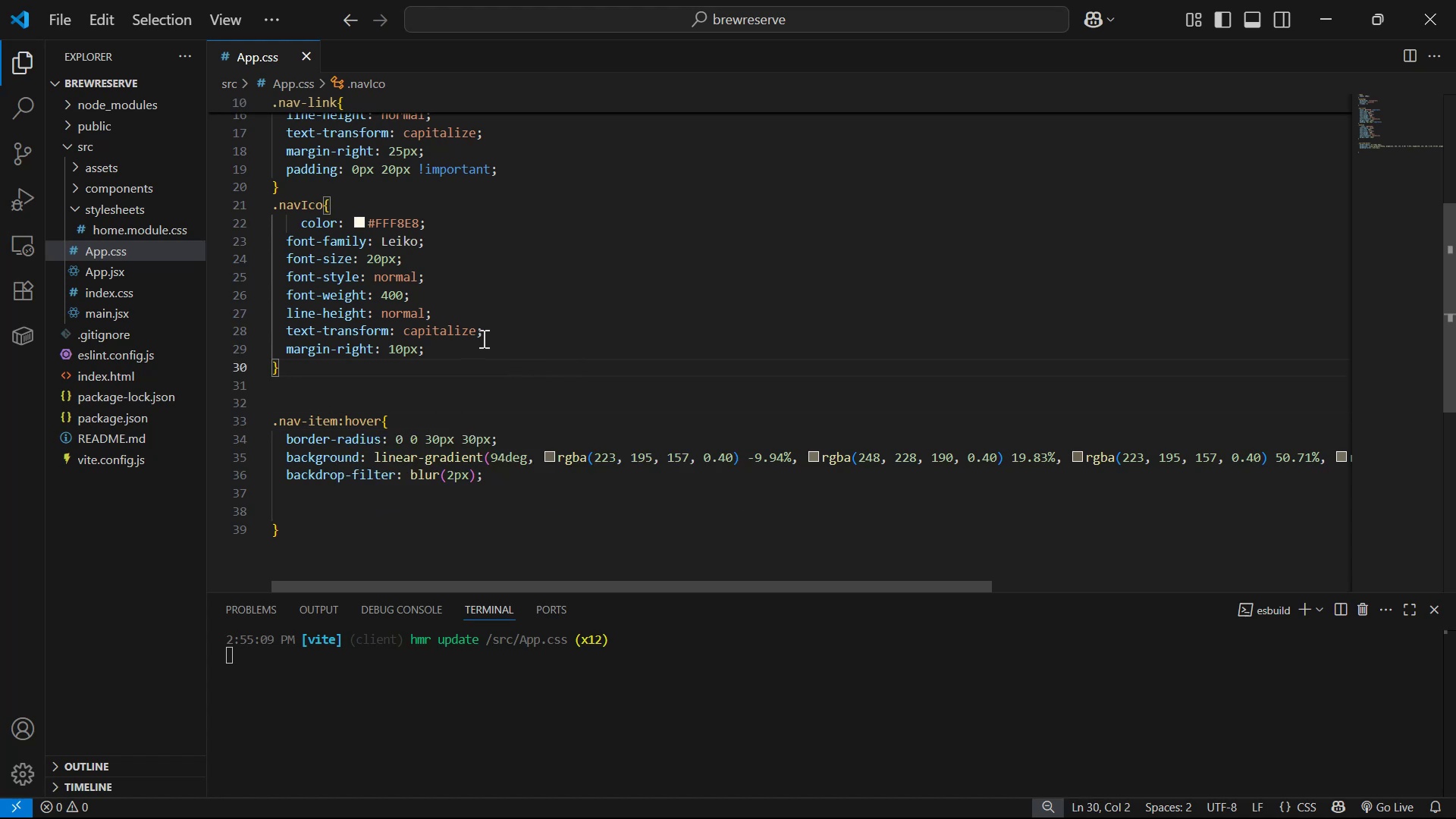 
wait(5.34)
 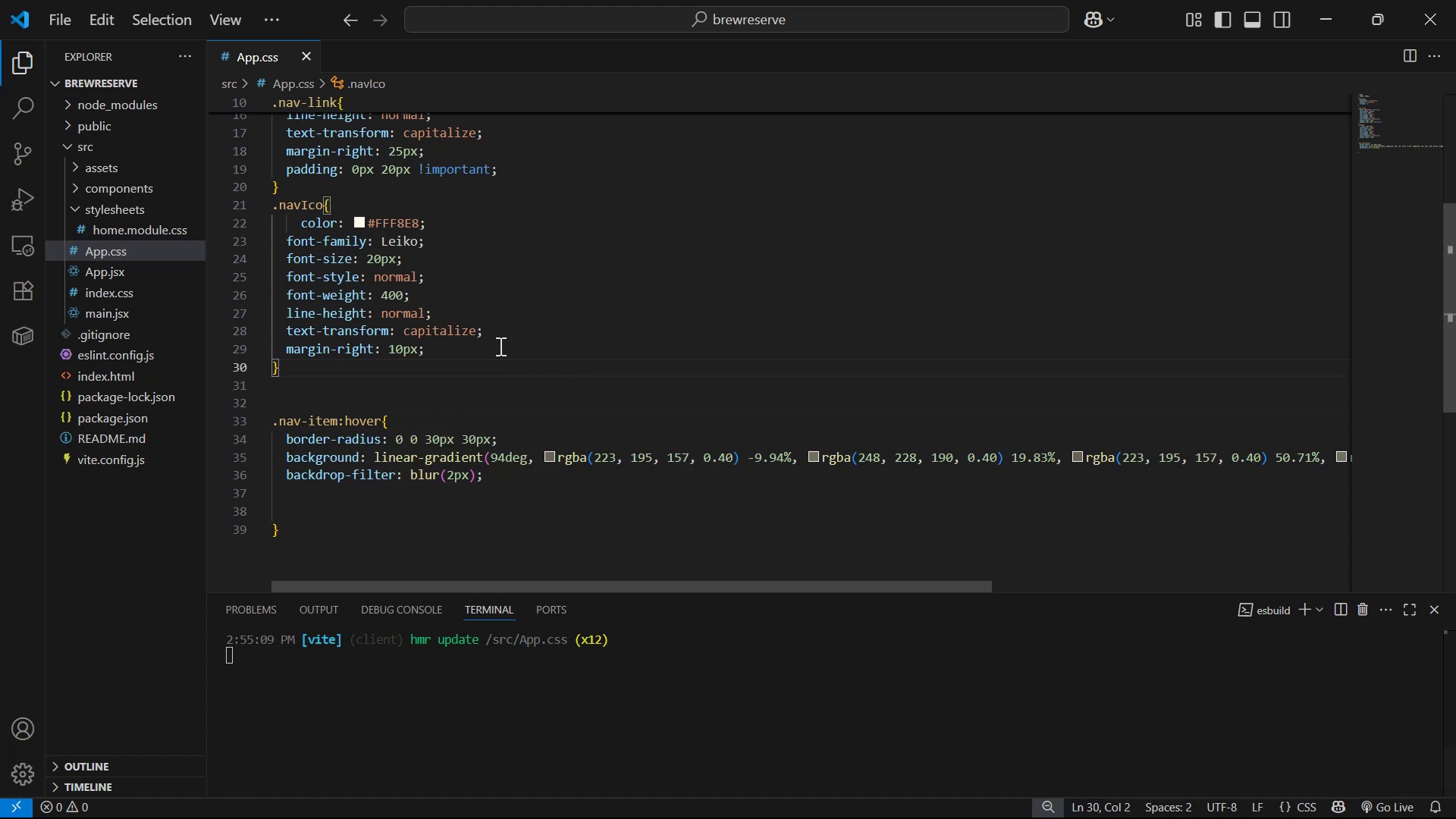 
key(Alt+Tab)
 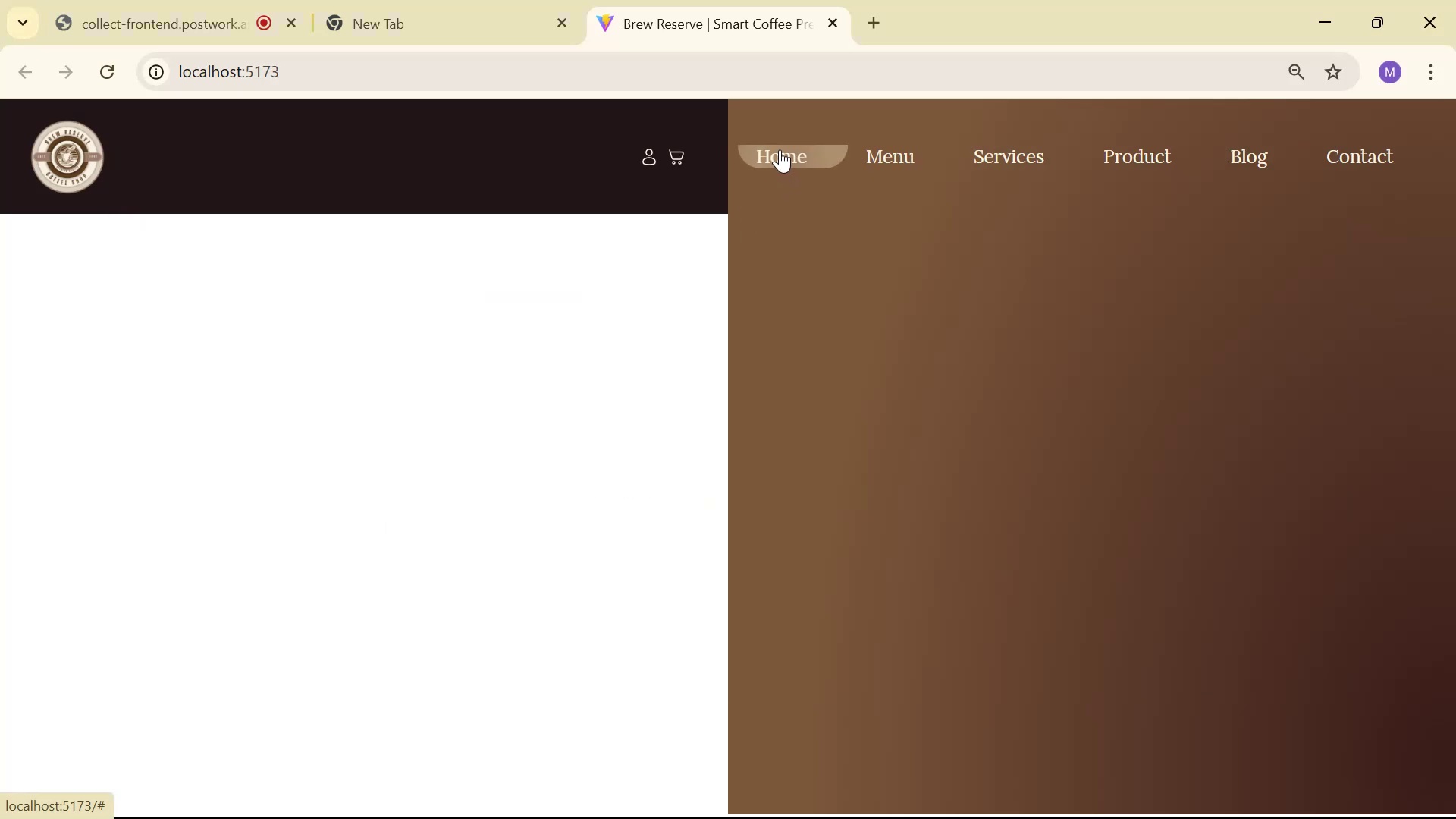 
key(Alt+AltLeft)
 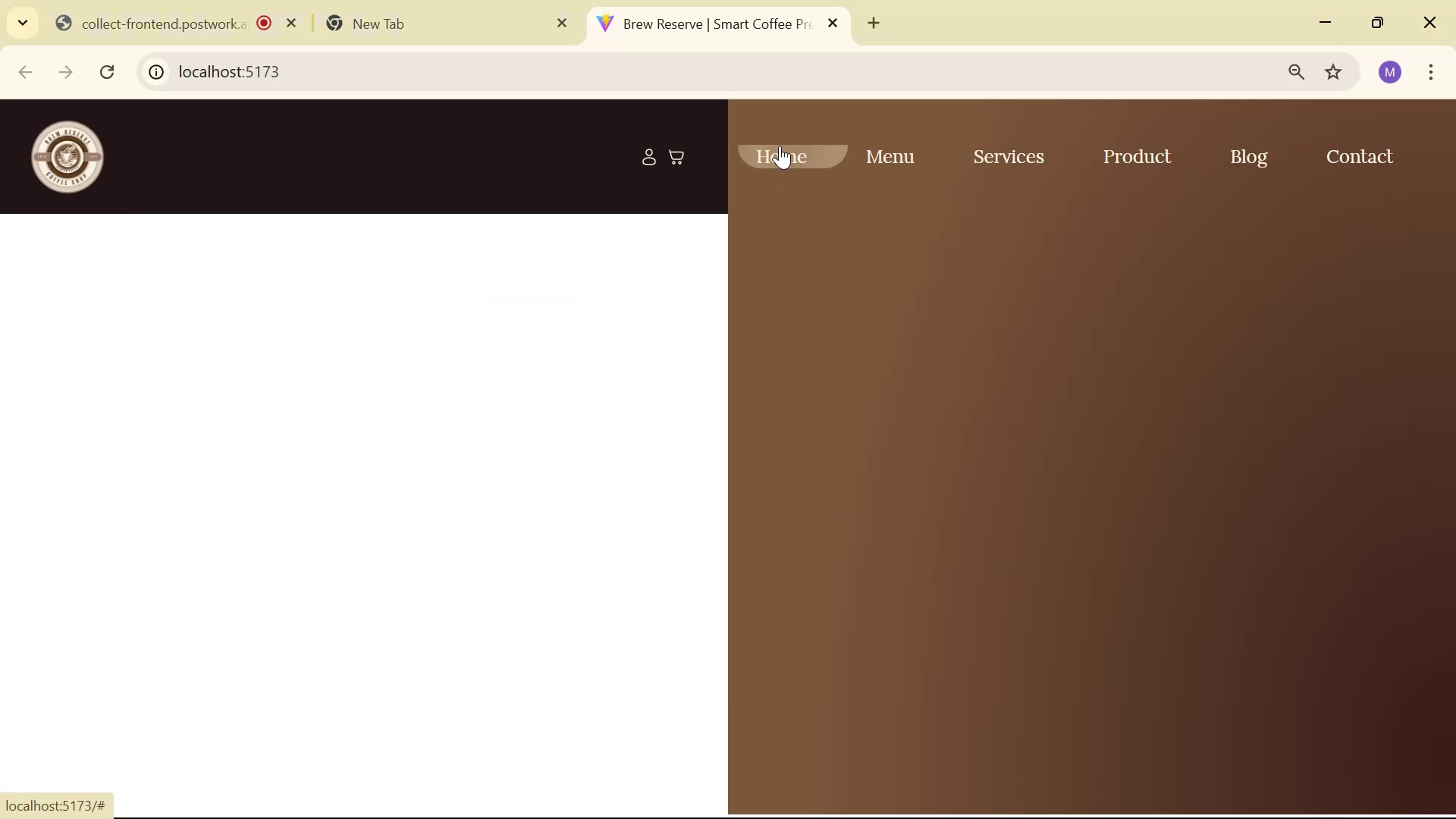 
key(Alt+Tab)
 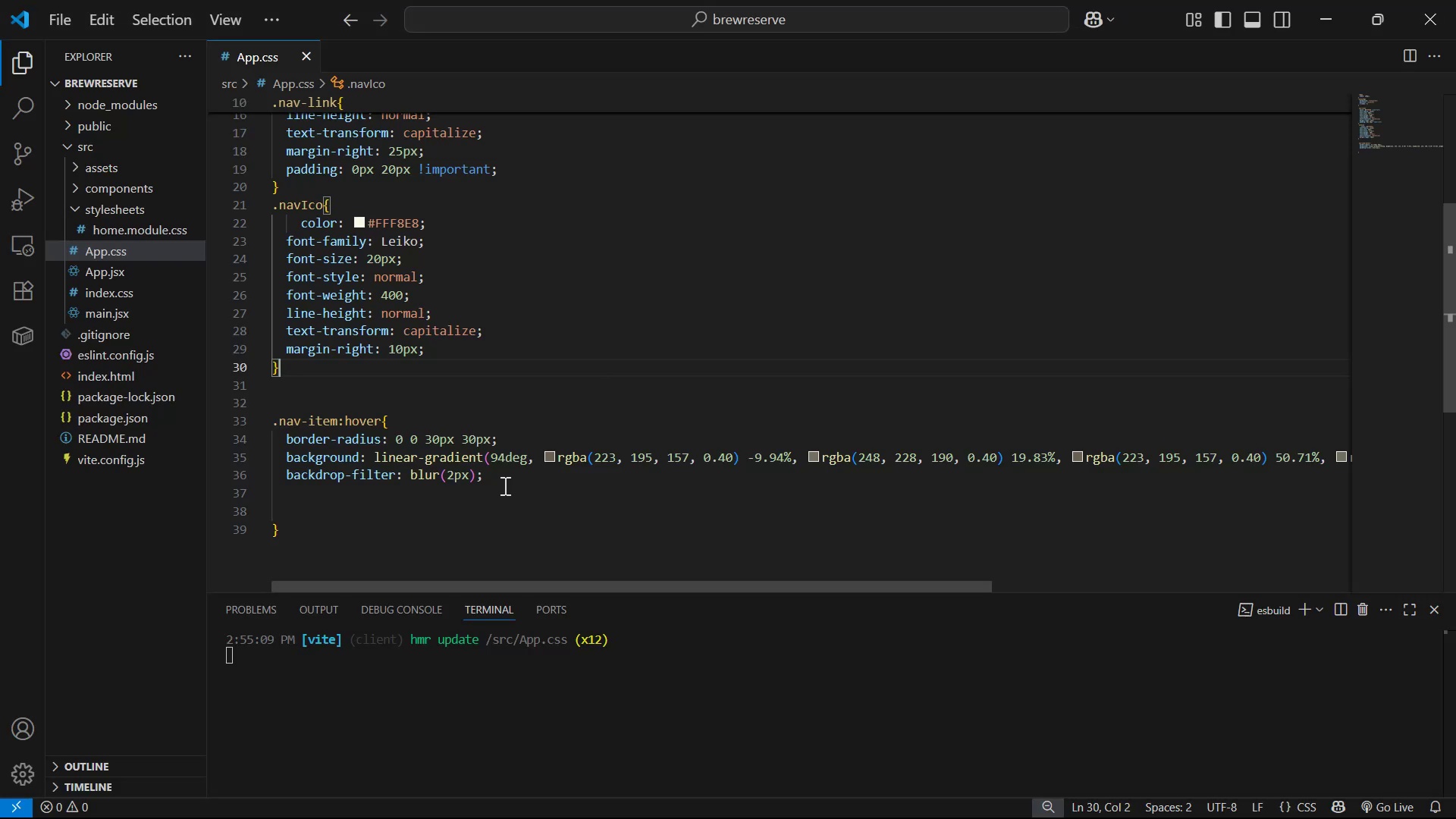 
left_click([435, 510])
 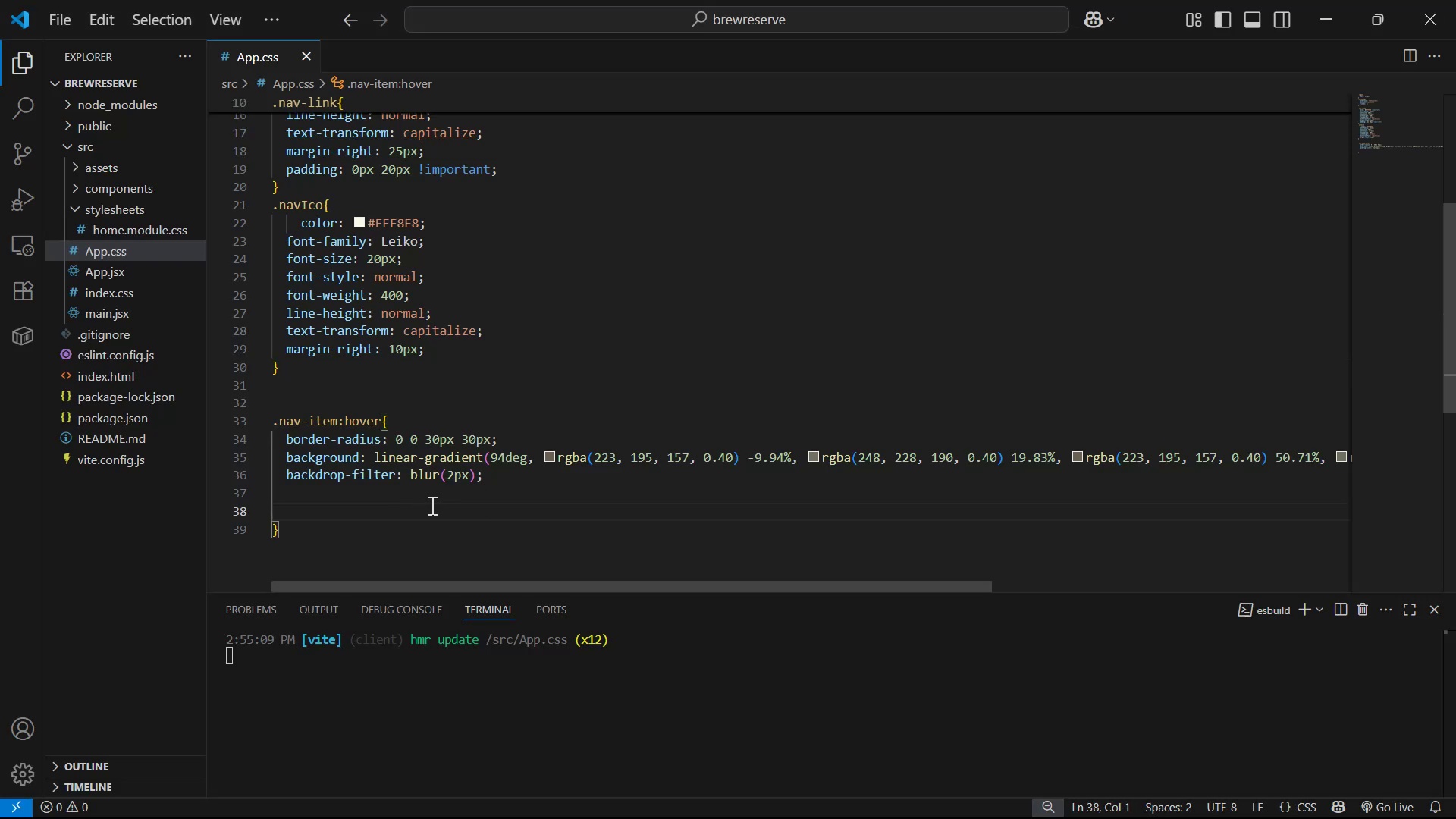 
key(Backspace)
 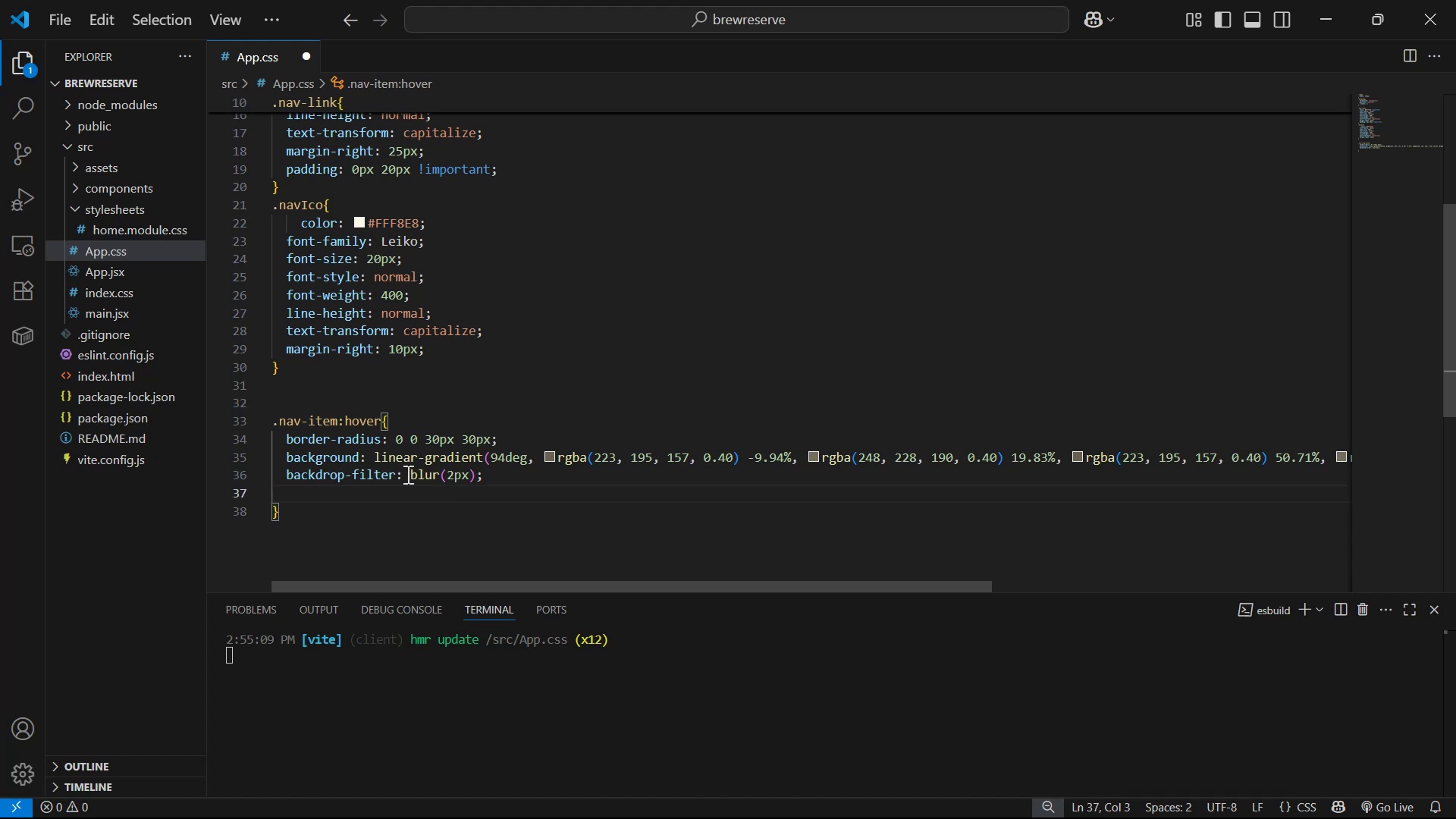 
wait(7.85)
 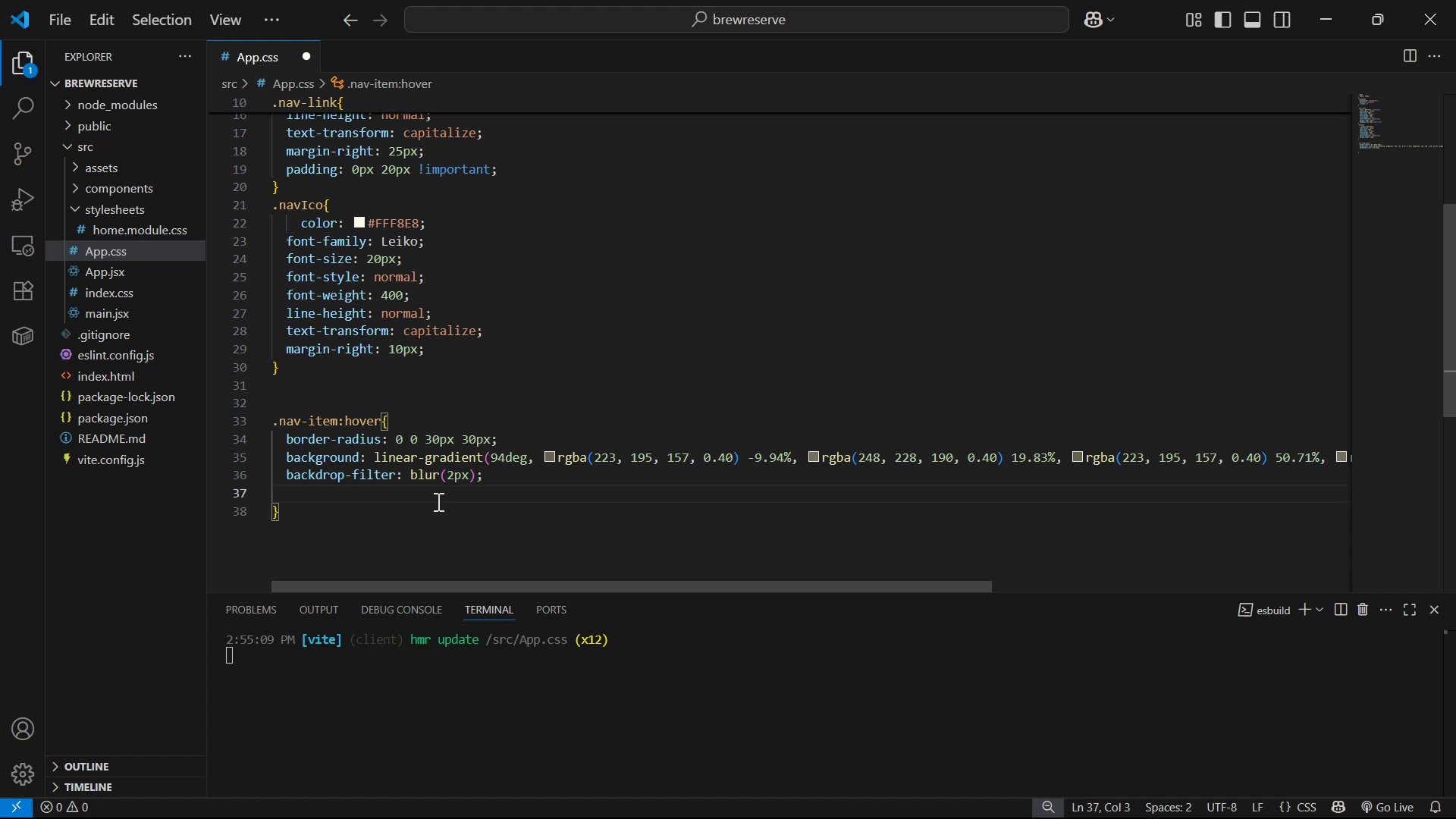 
type(a)
key(Backspace)
type(pa)
 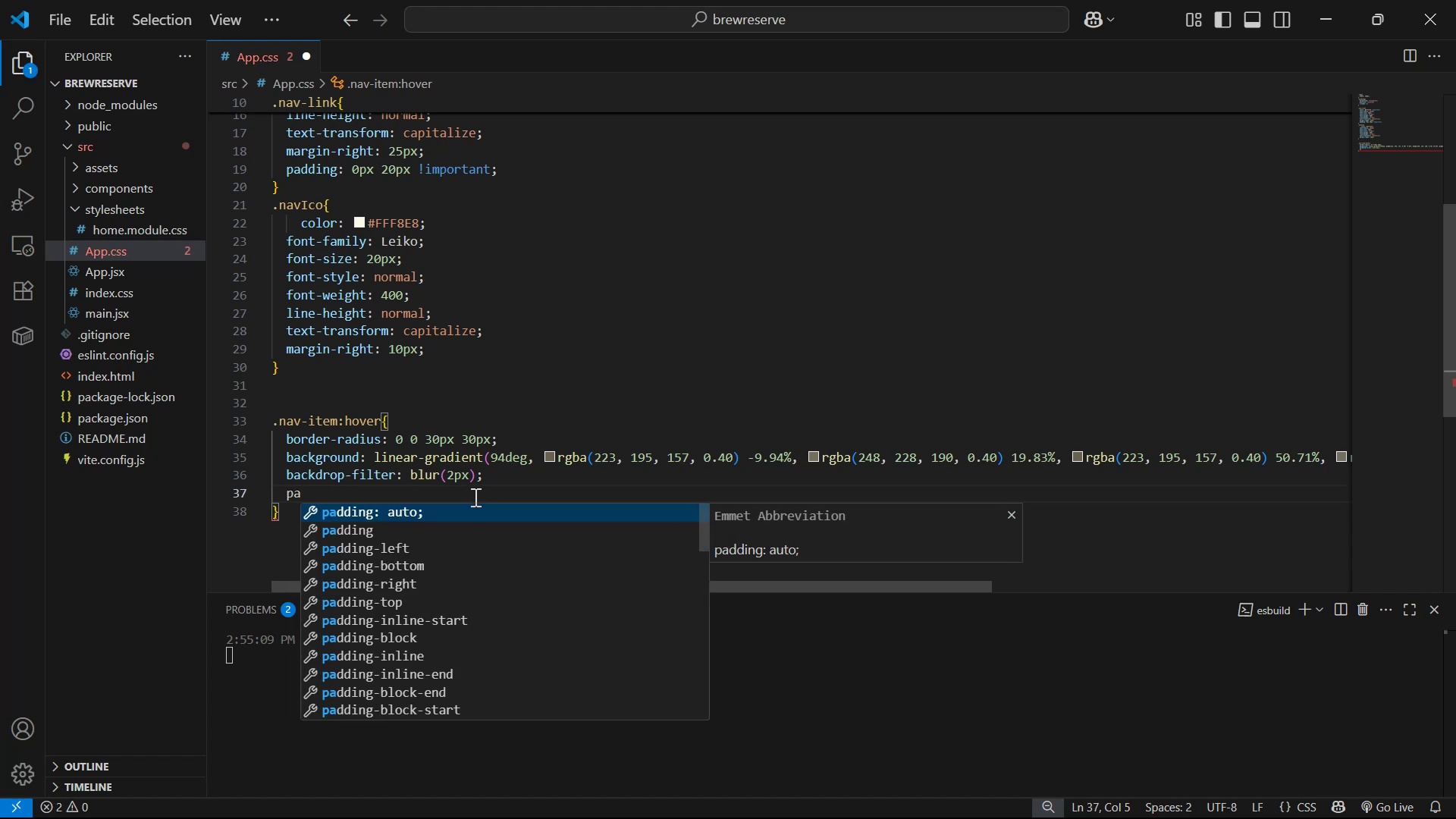 
key(ArrowDown)
 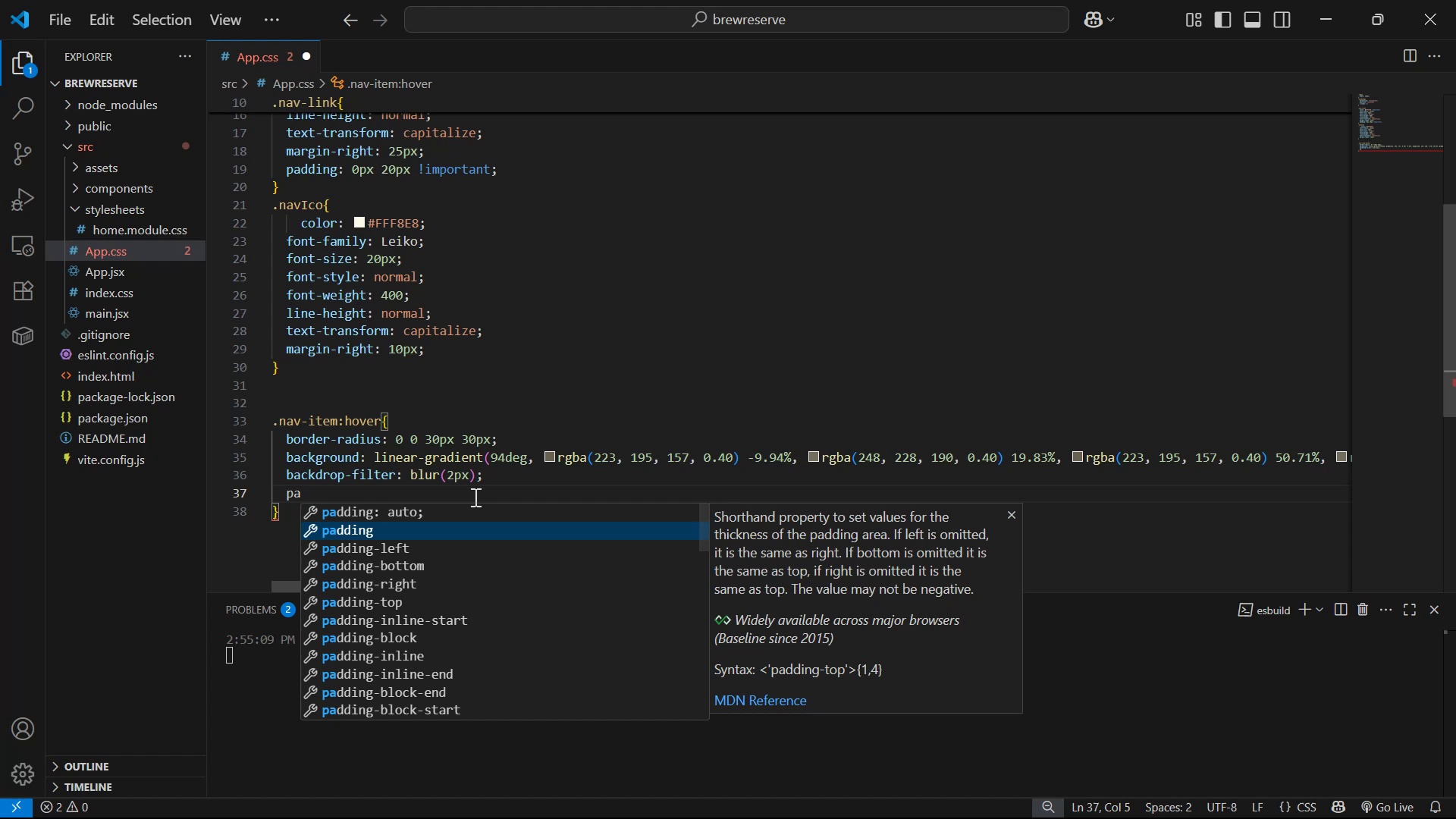 
key(ArrowDown)
 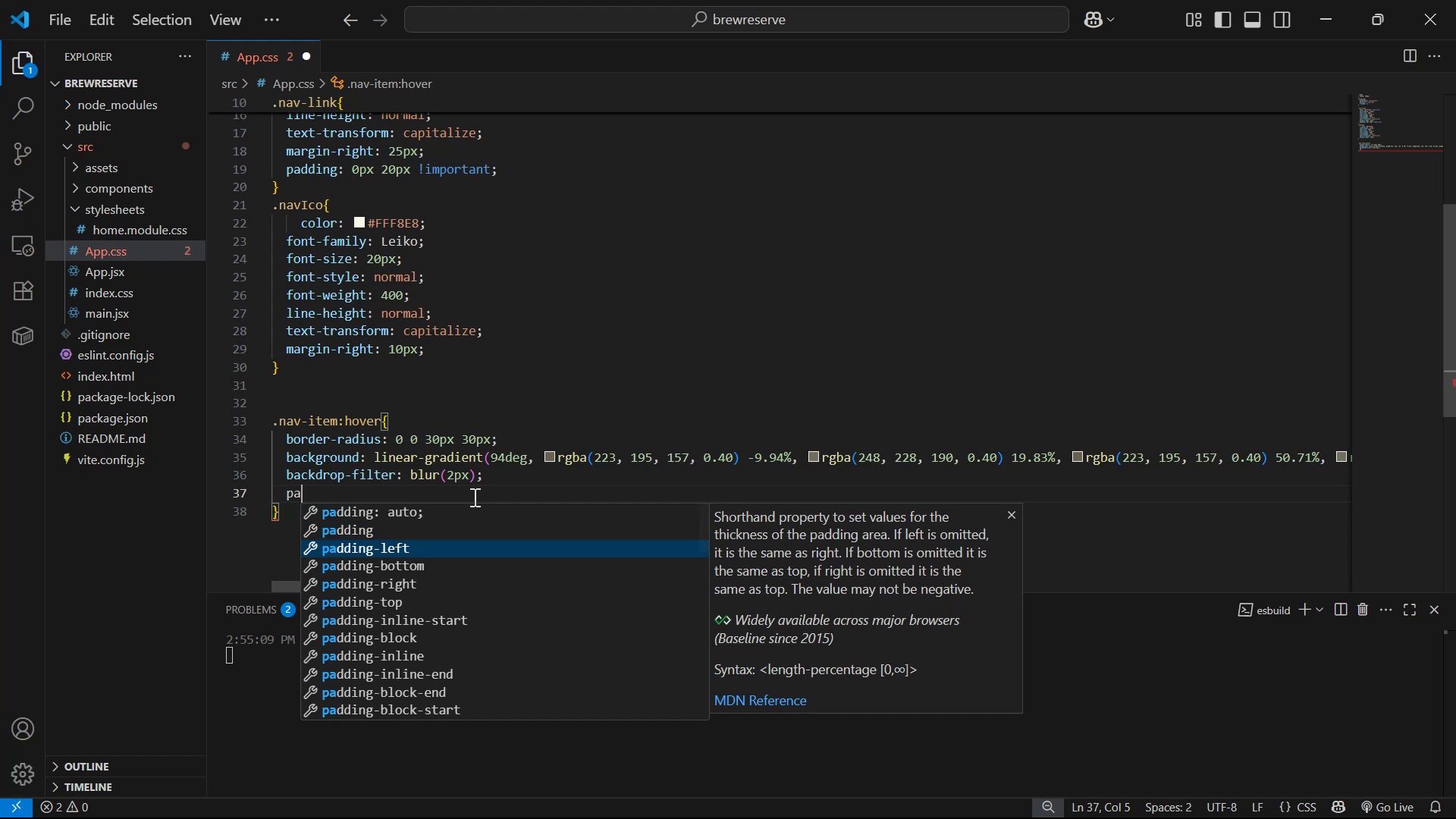 
key(ArrowDown)
 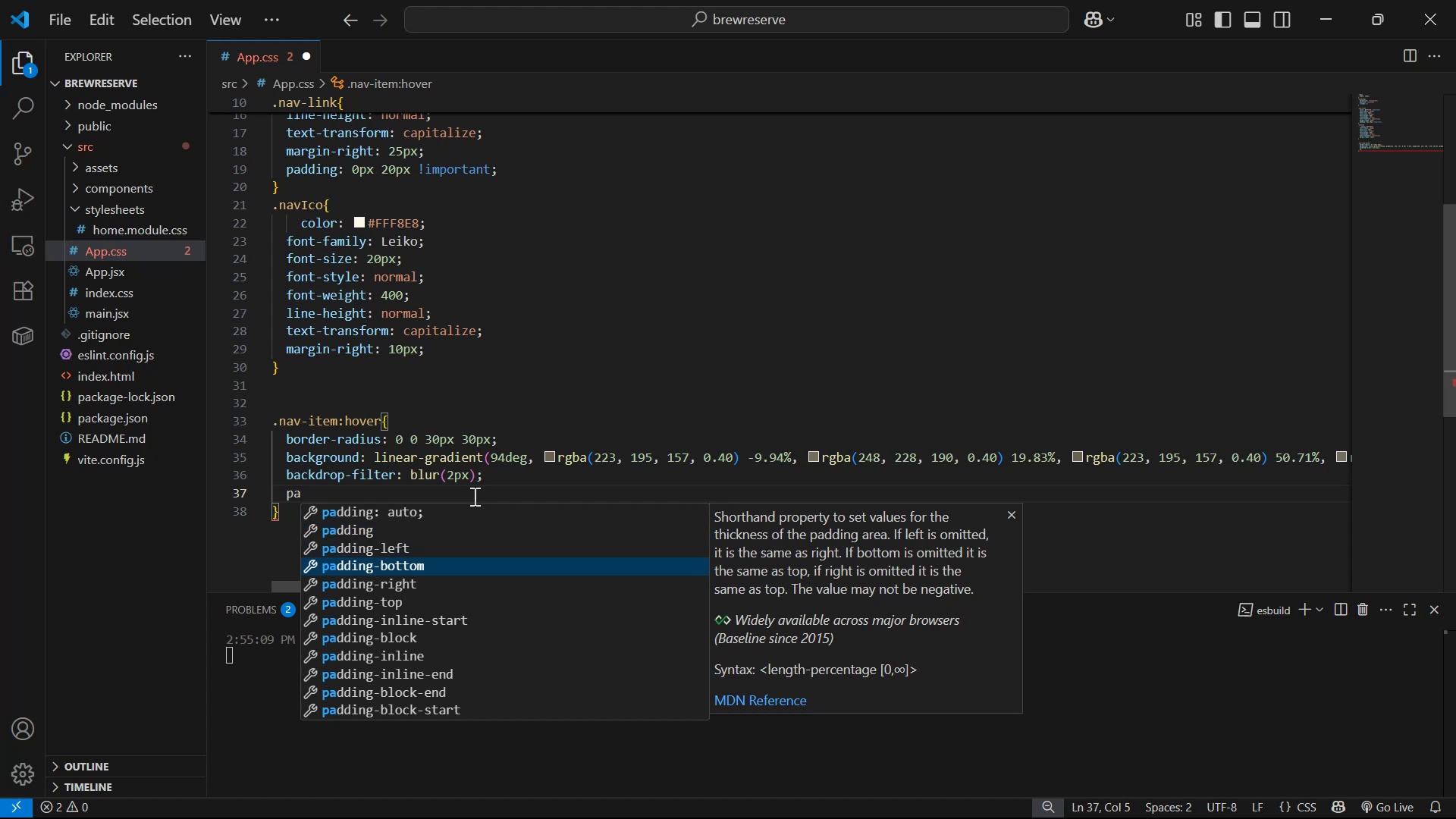 
key(ArrowDown)
 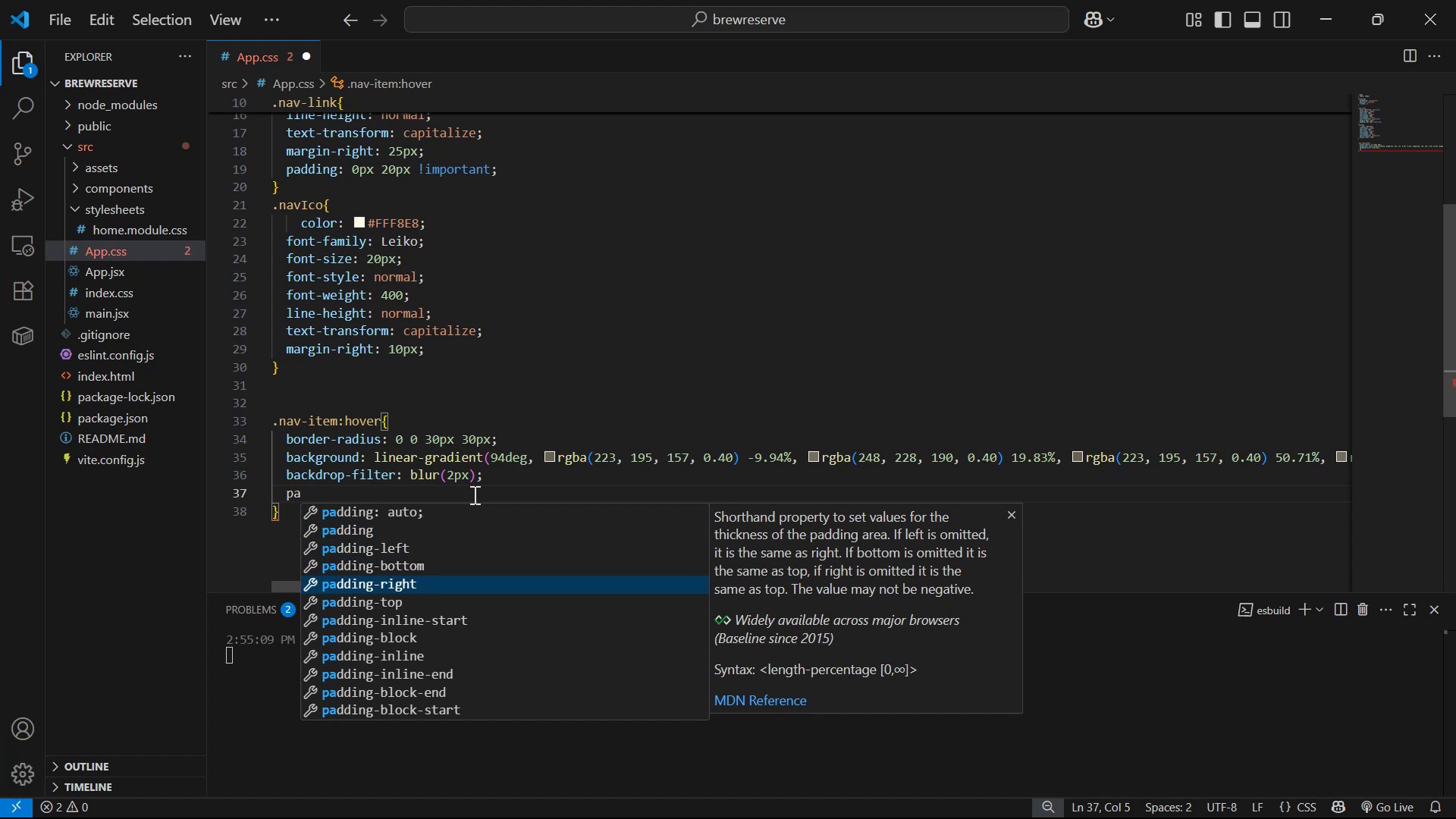 
key(ArrowDown)
 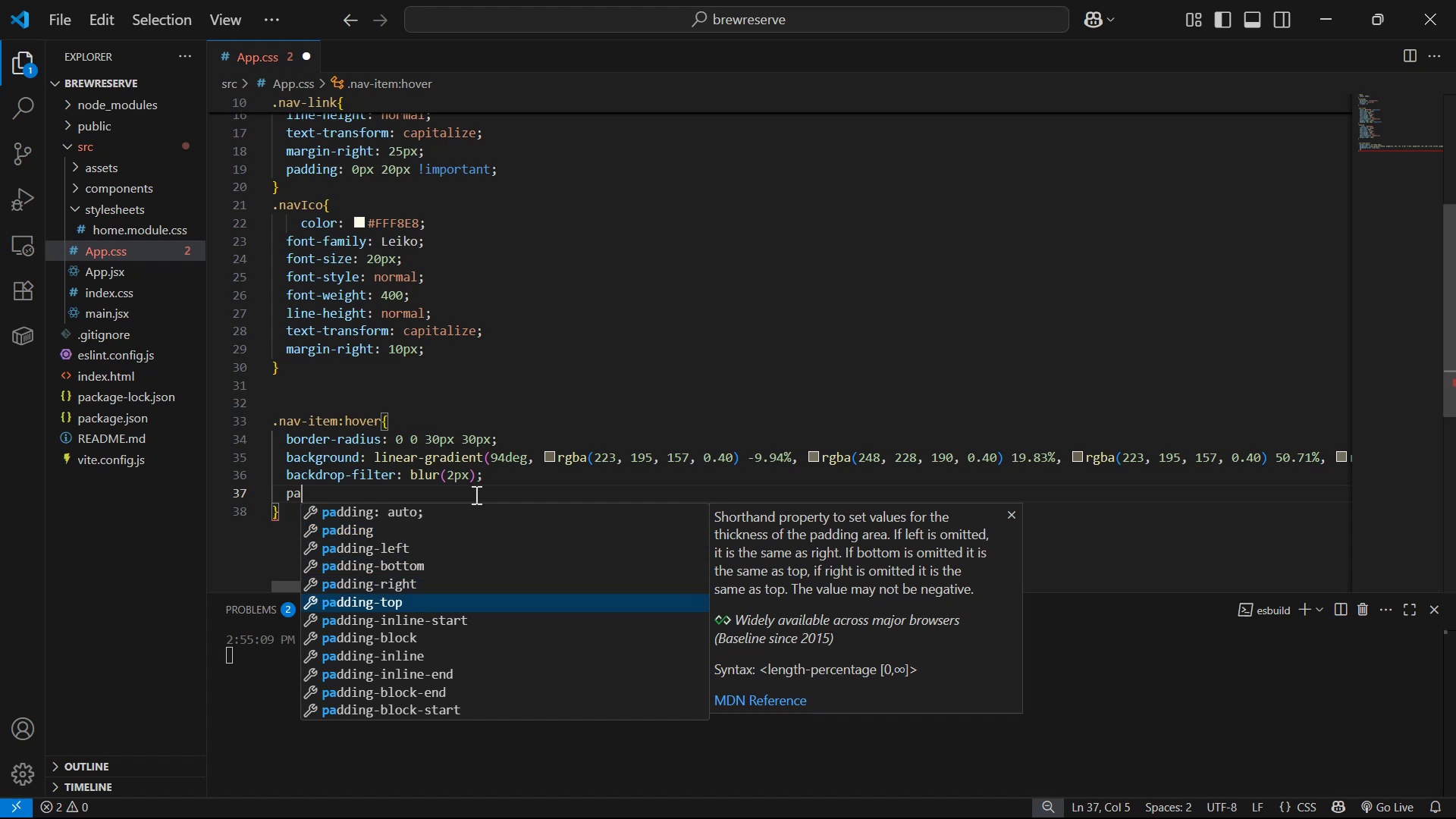 
key(Enter)
 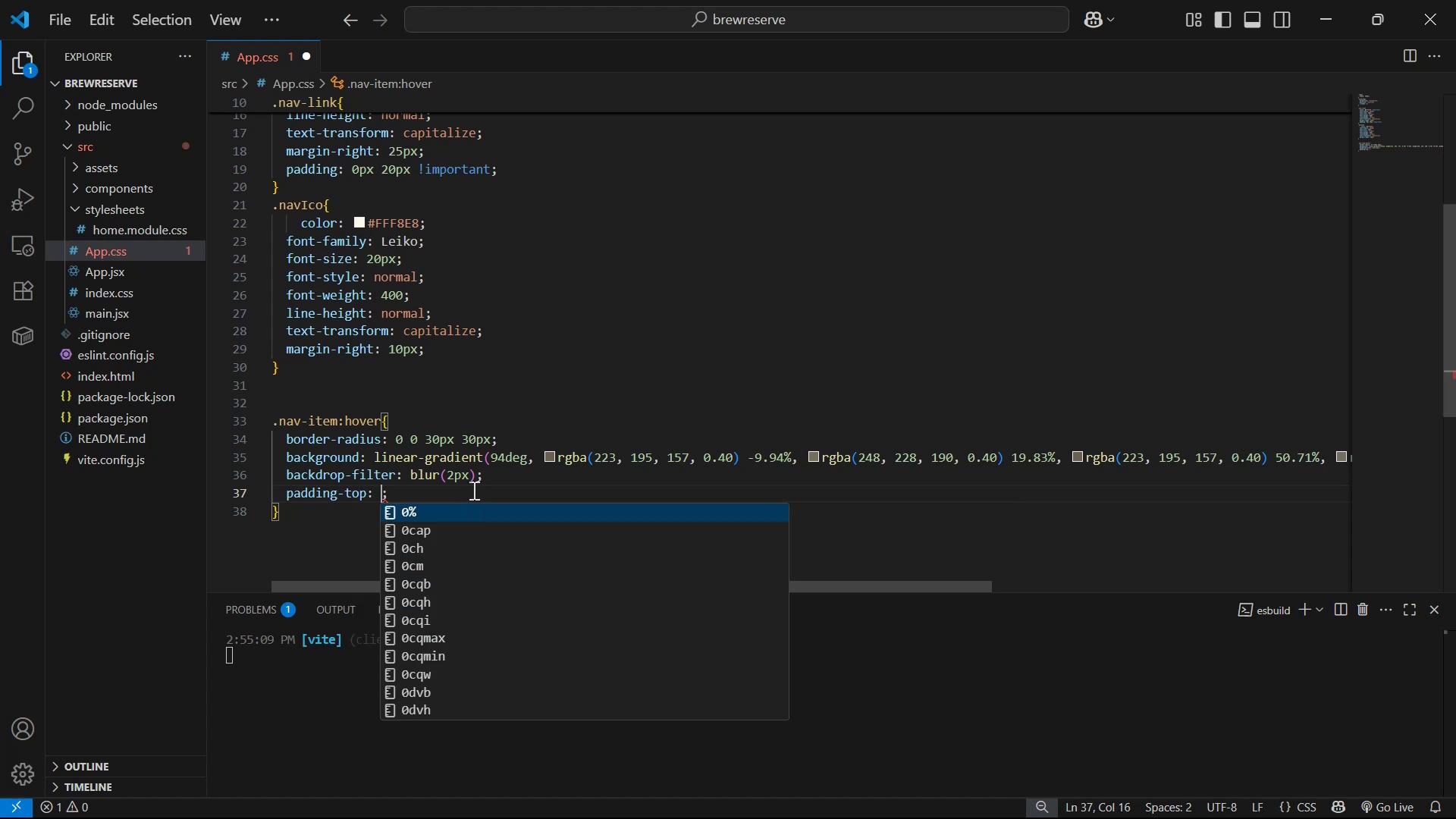 
type(70px)
 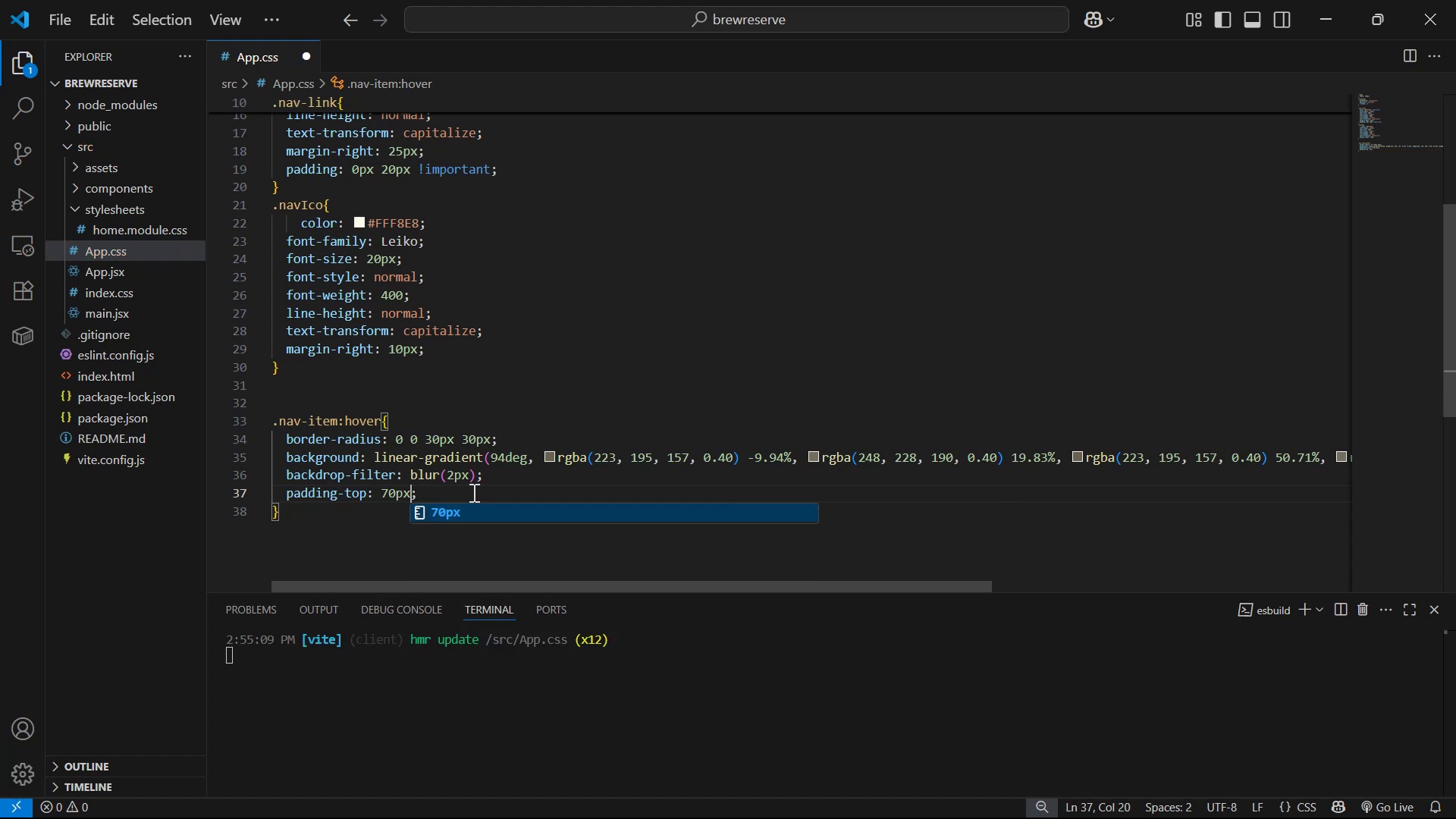 
key(Control+S)
 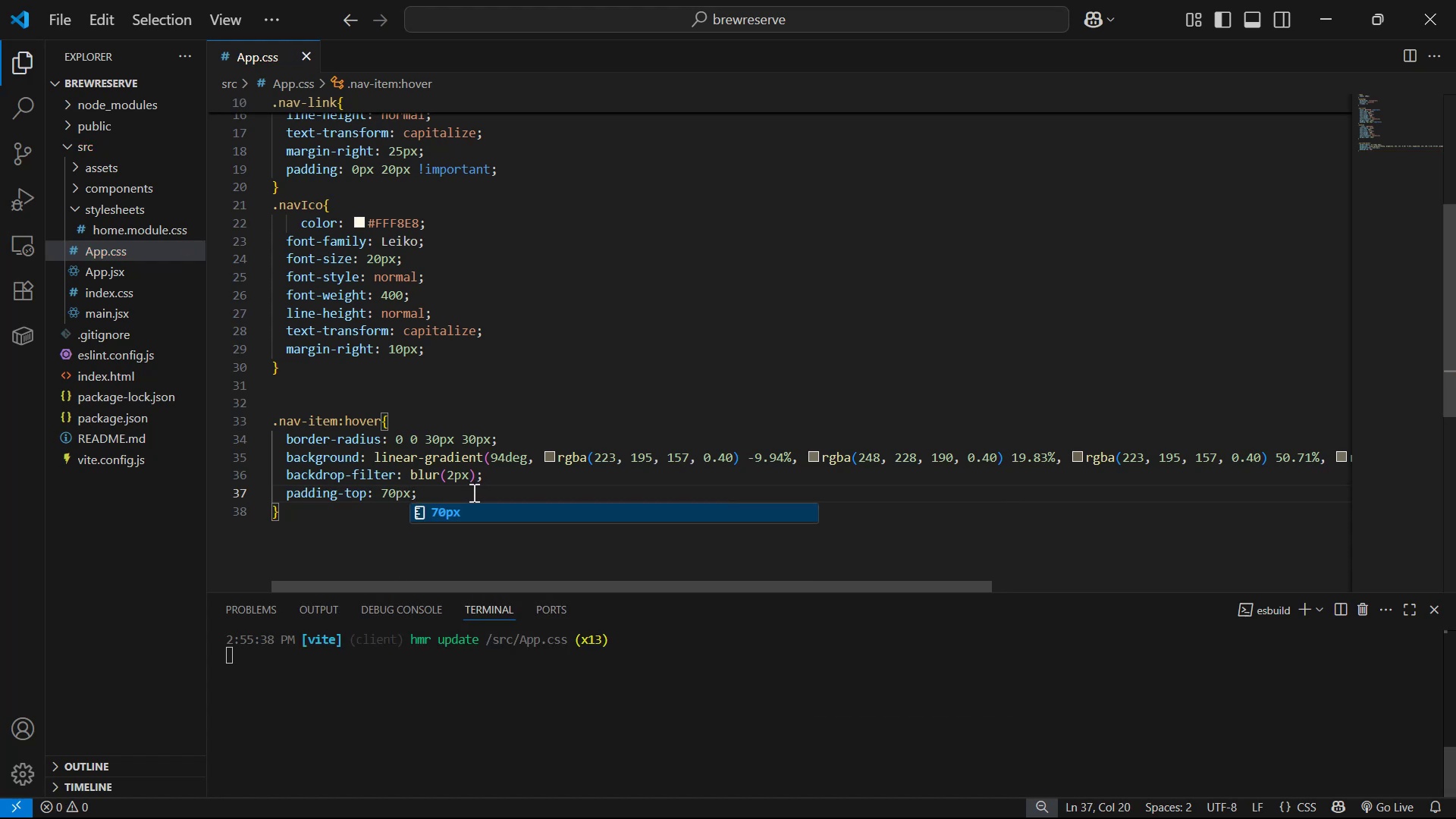 
key(Alt+AltLeft)
 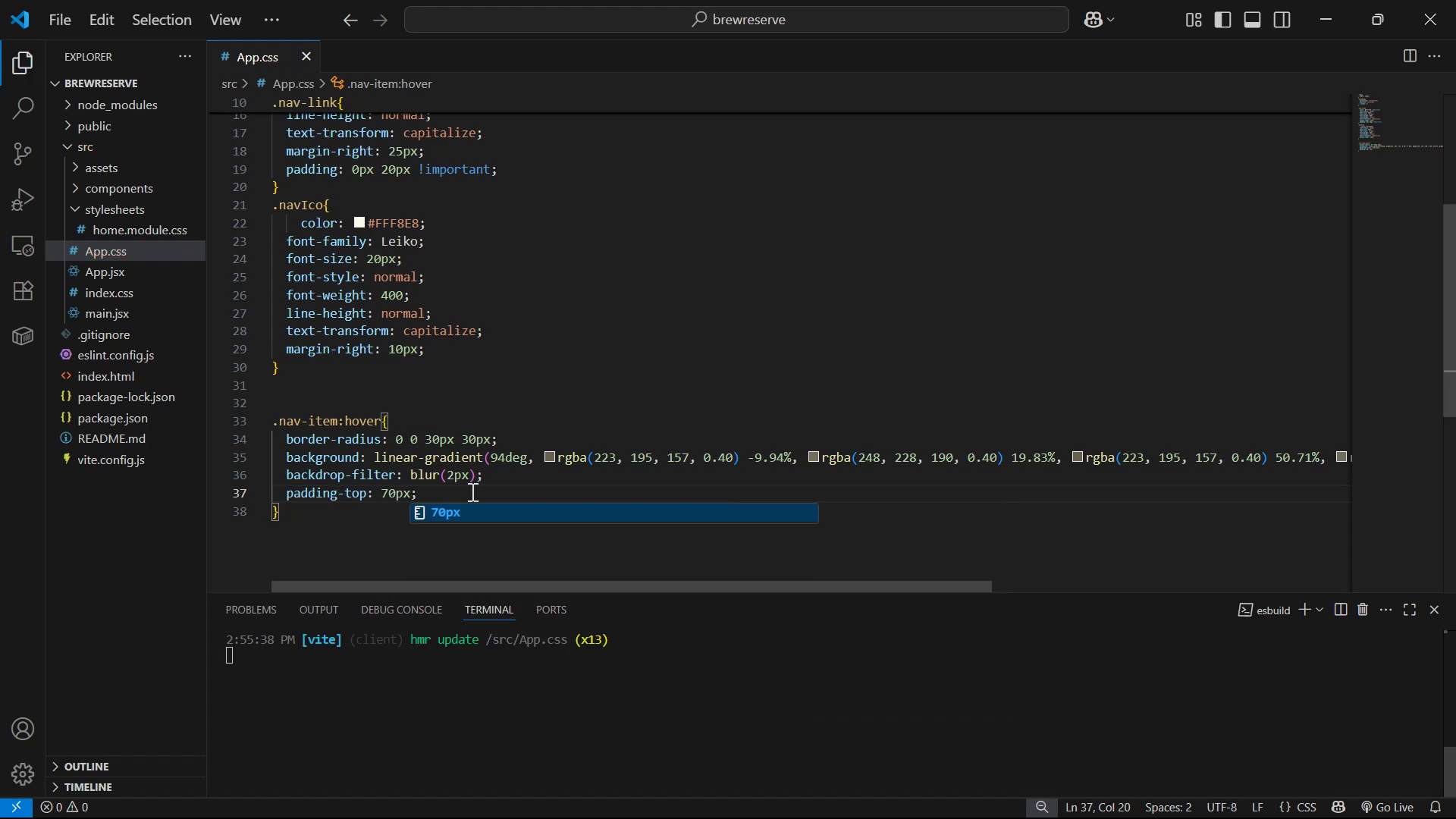 
key(Alt+Tab)
 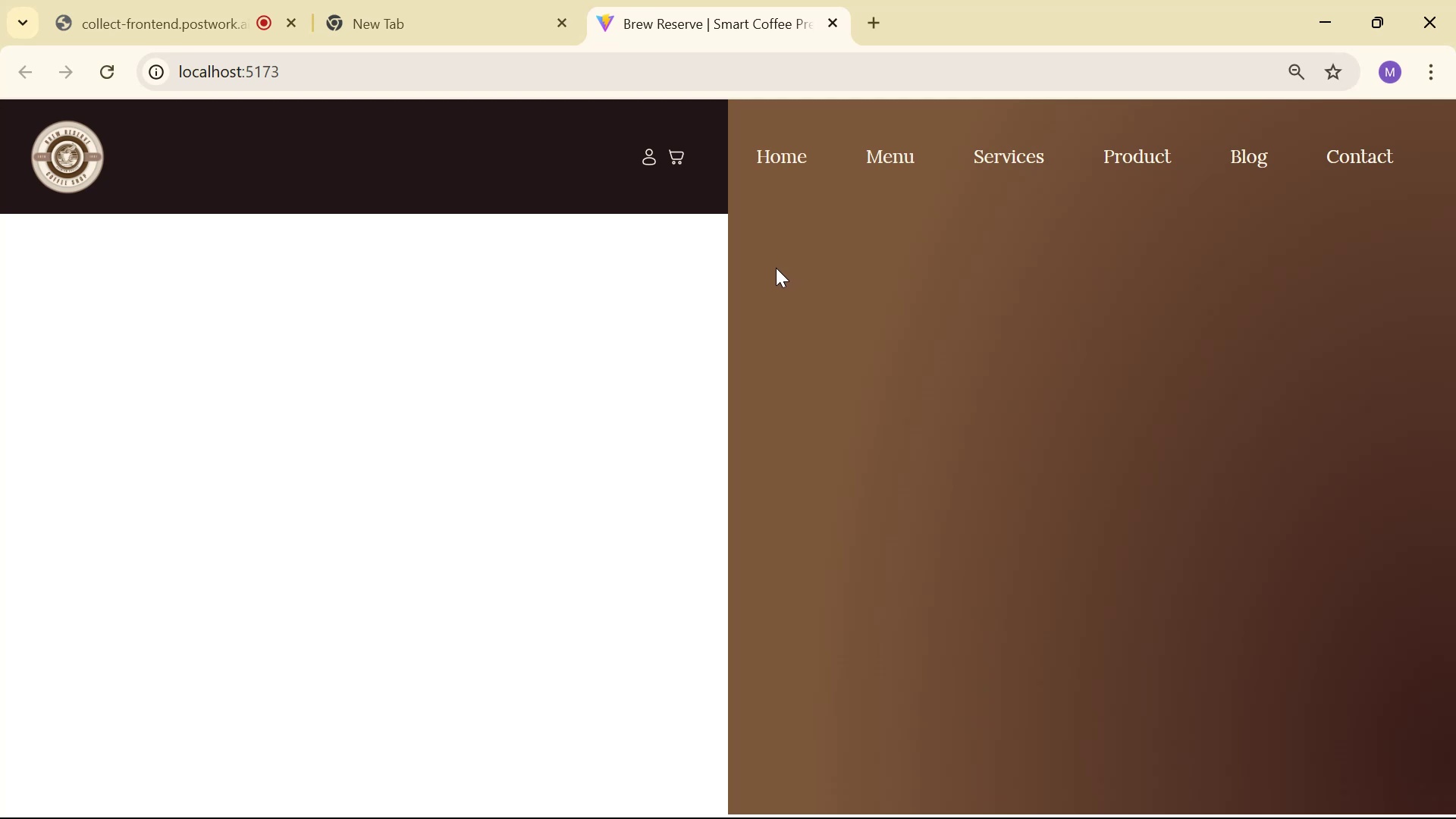 
wait(9.44)
 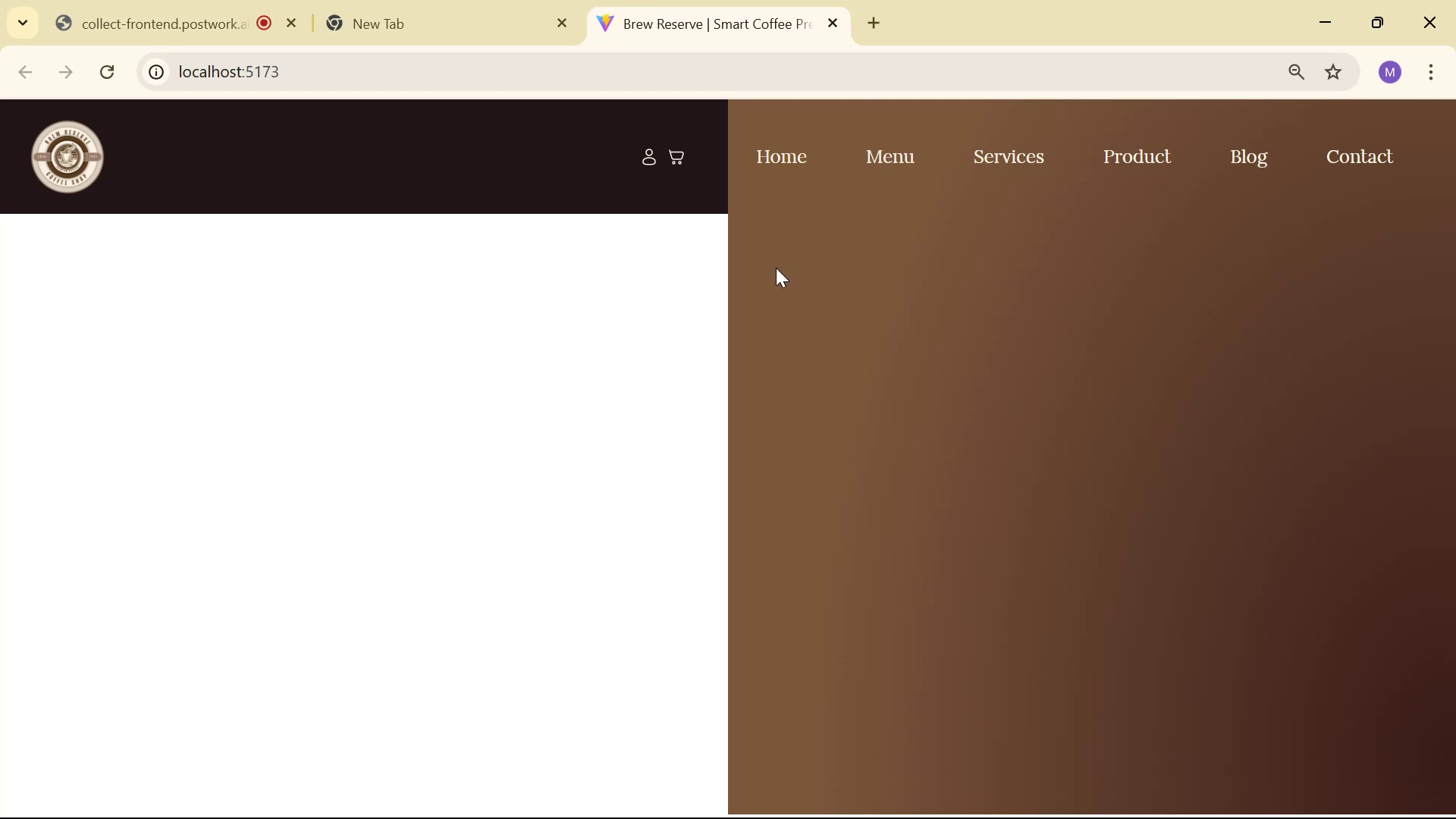 
key(Alt+AltLeft)
 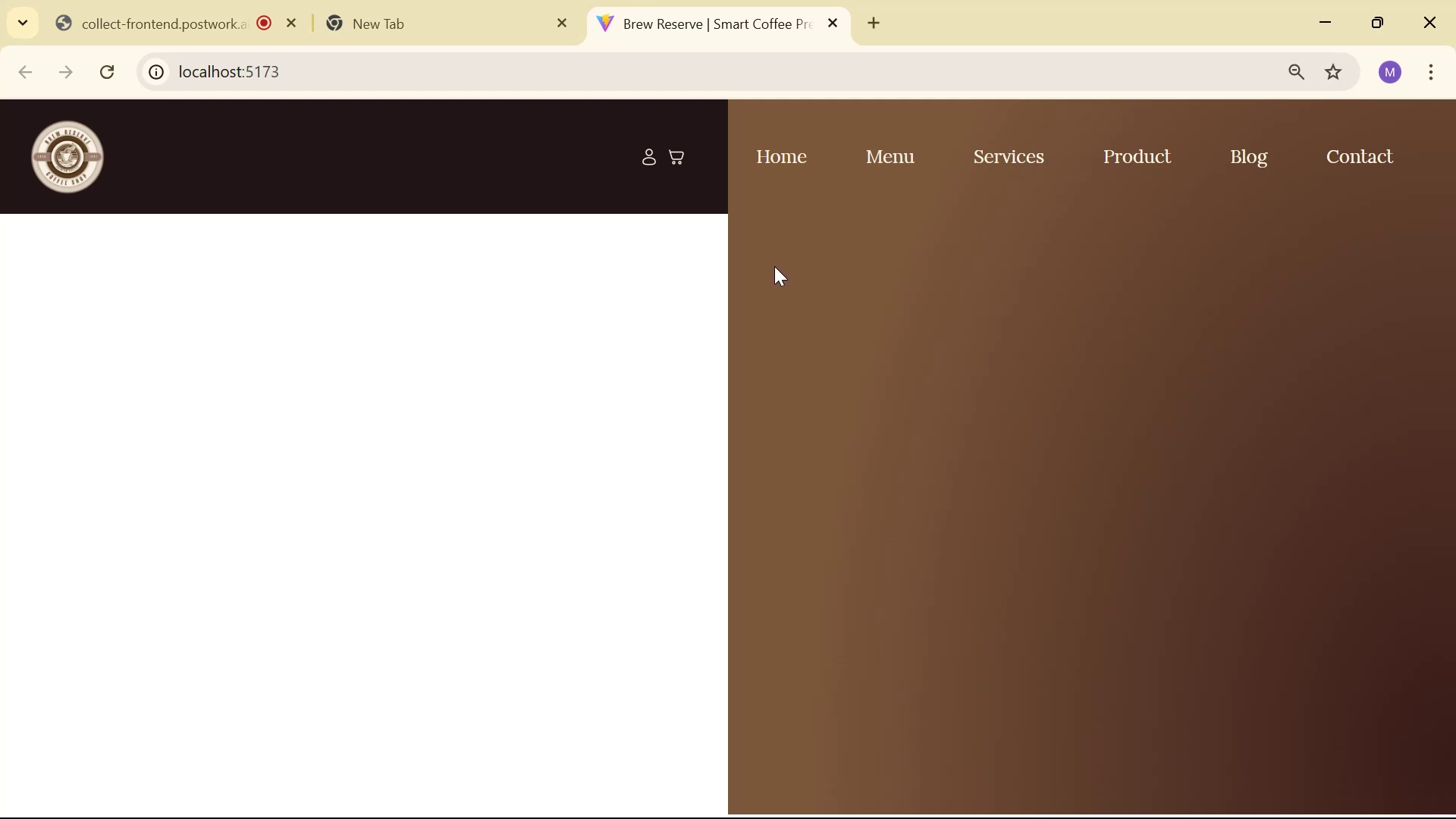 
key(Alt+Tab)
 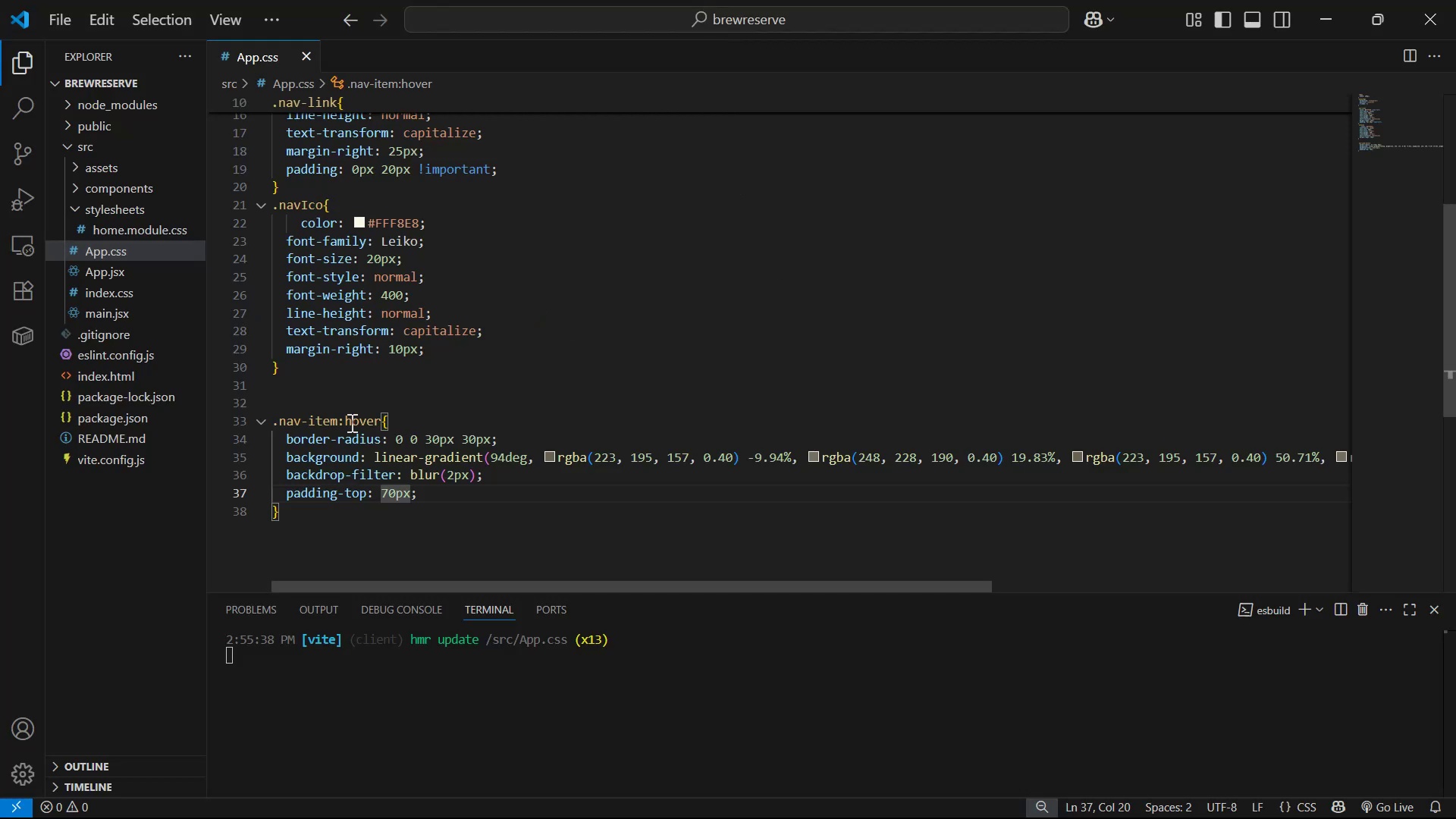 
left_click_drag(start_coordinate=[494, 493], to_coordinate=[503, 479])
 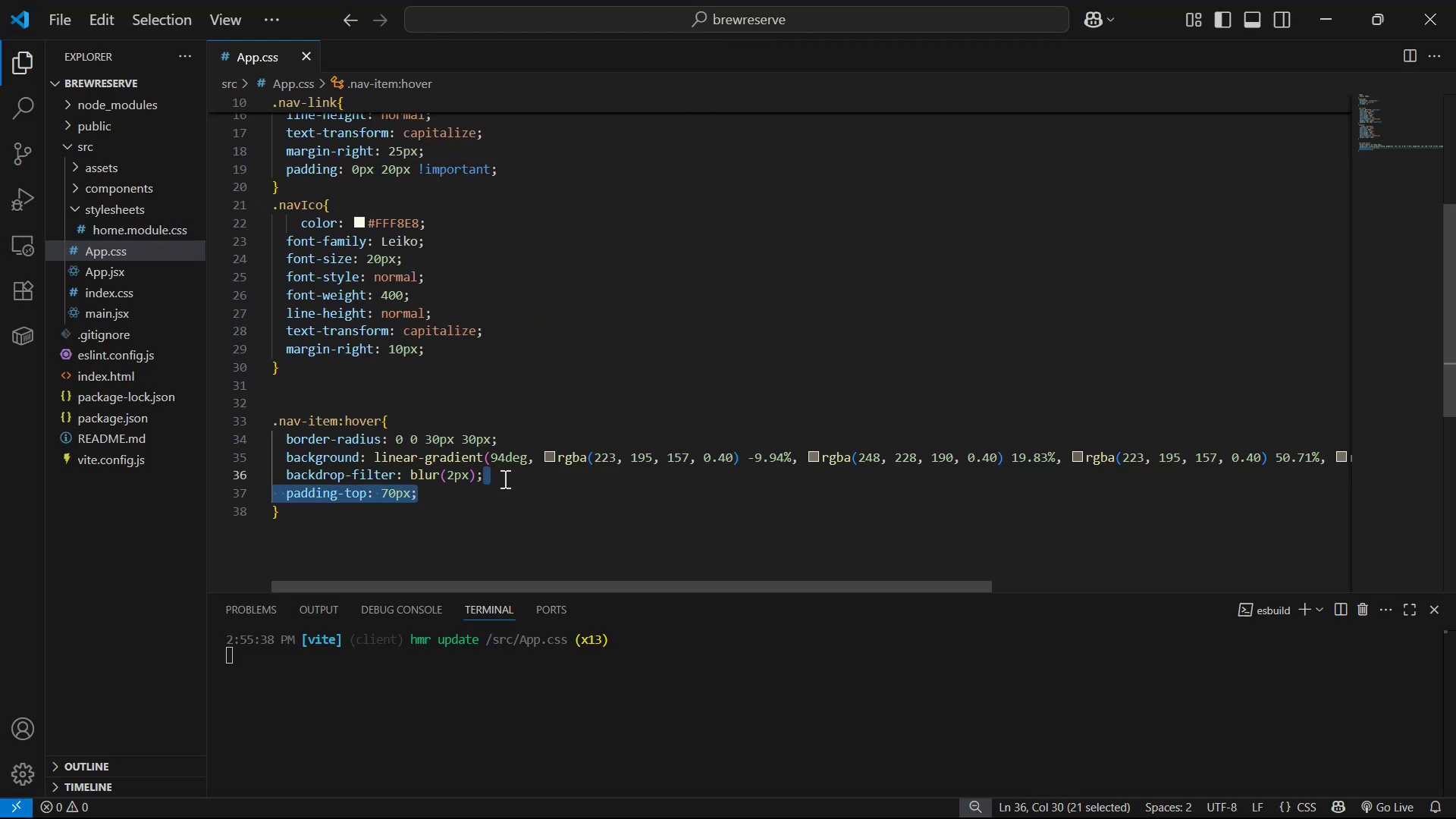 
key(Backspace)
 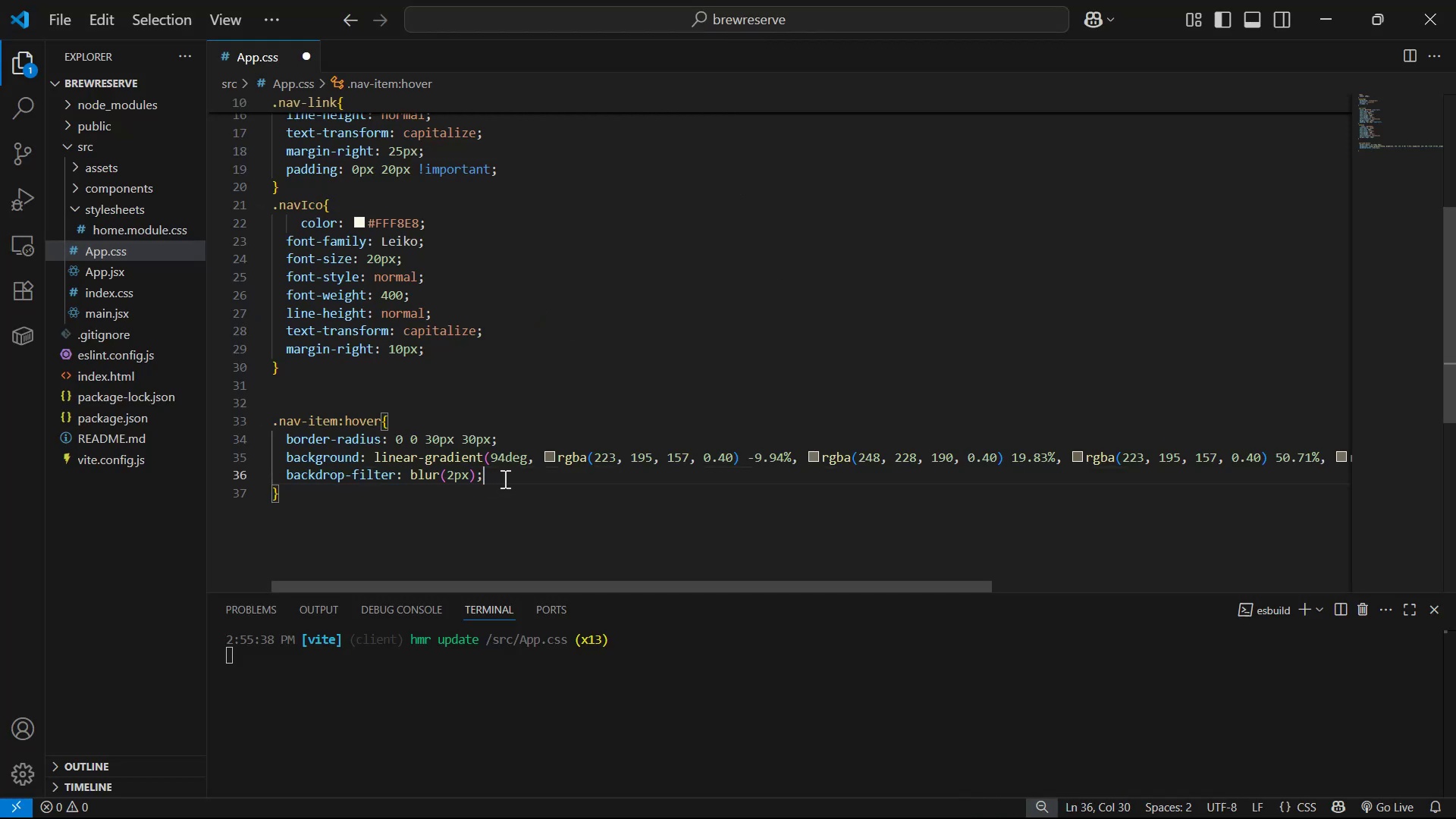 
key(Control+S)
 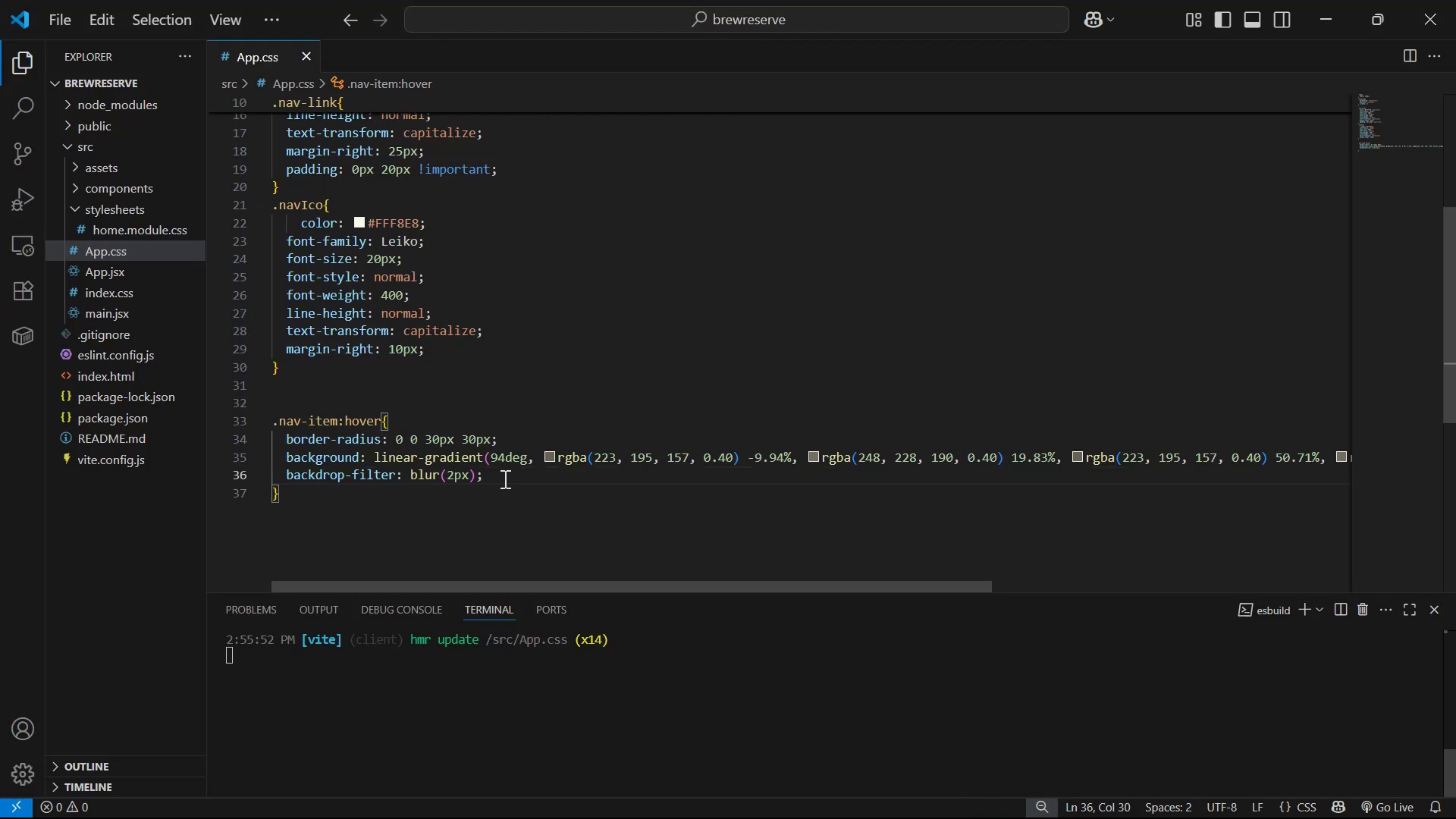 
key(Alt+AltLeft)
 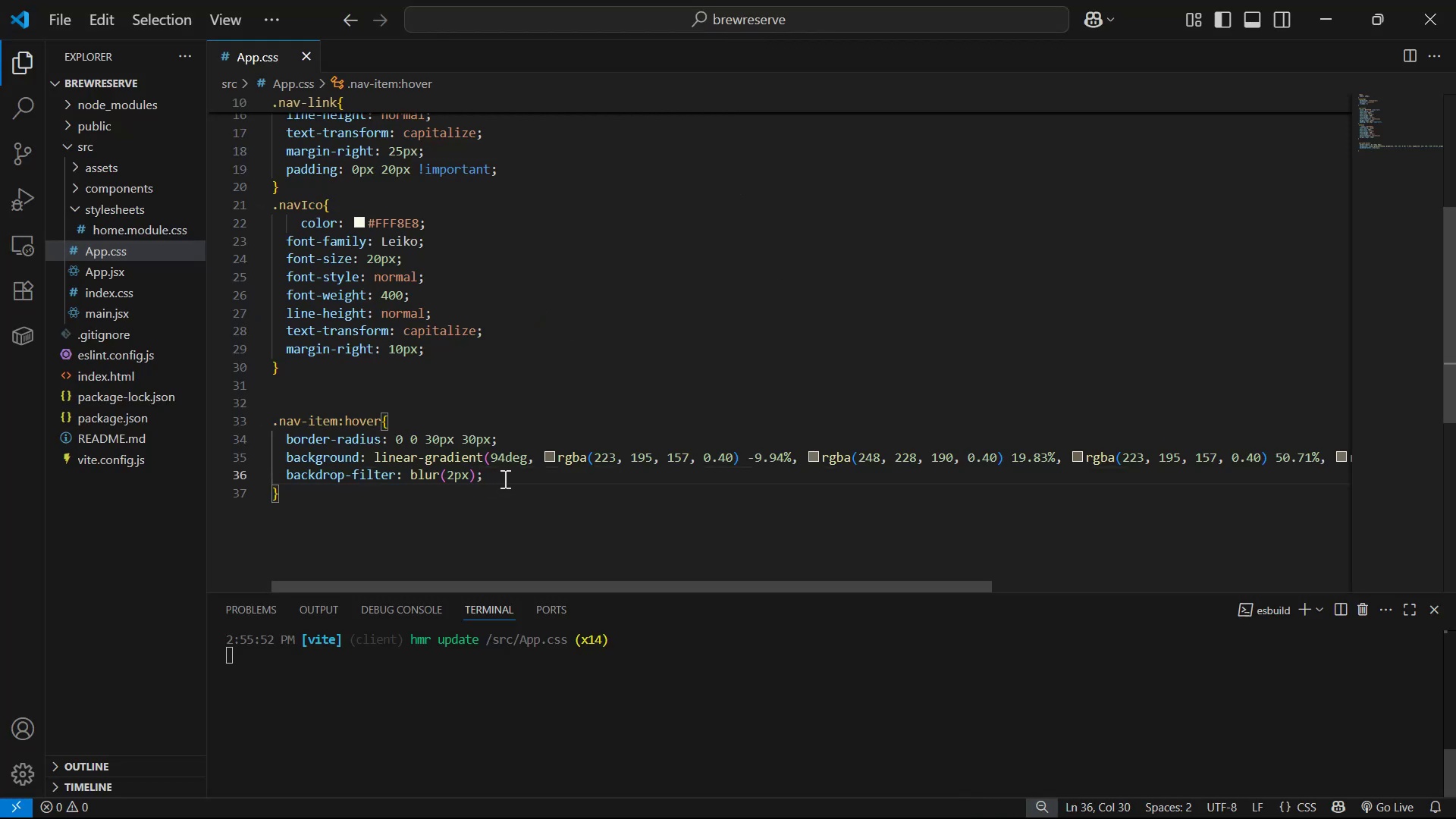 
key(Alt+Tab)
 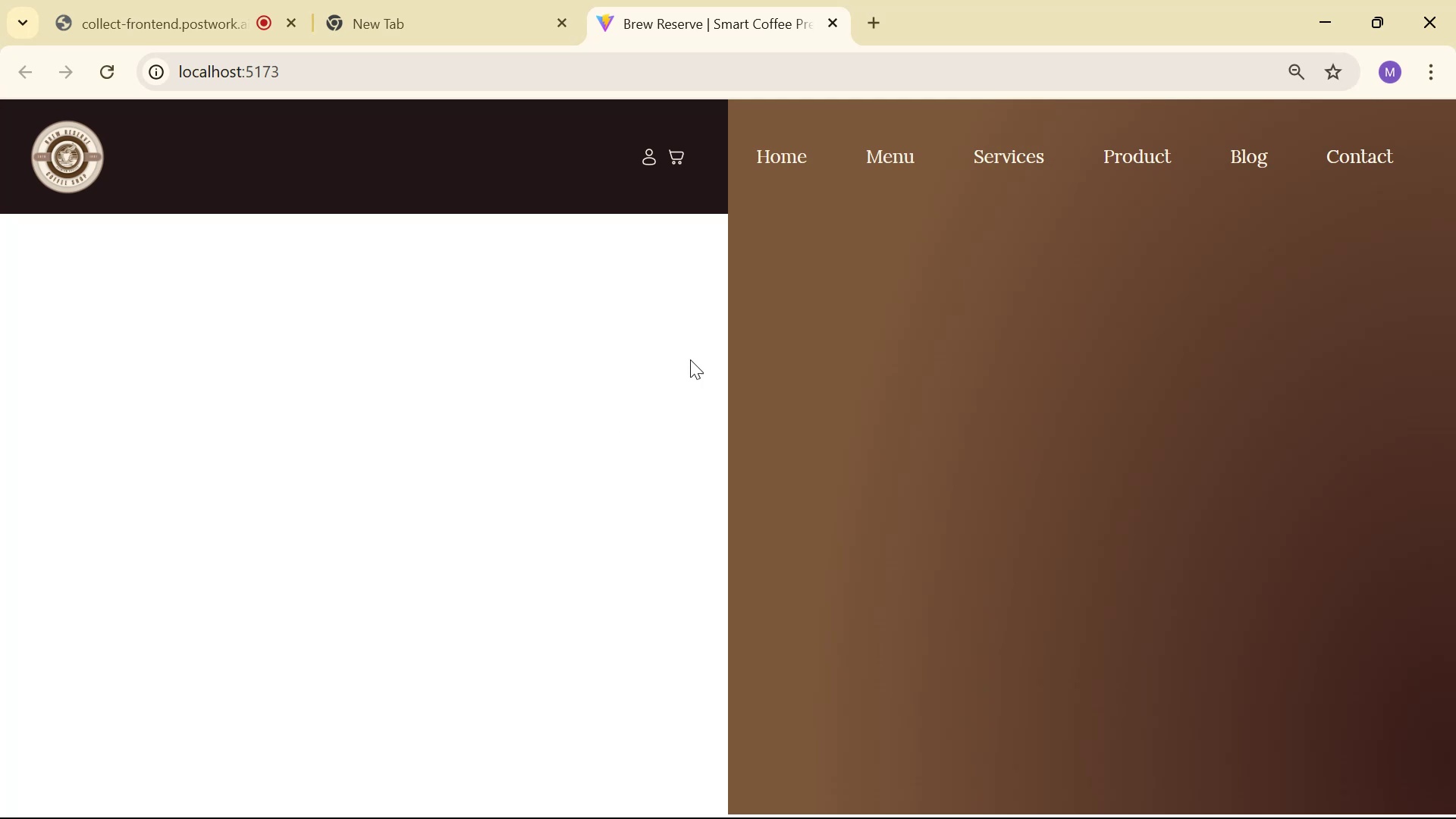 
mouse_move([793, 166])
 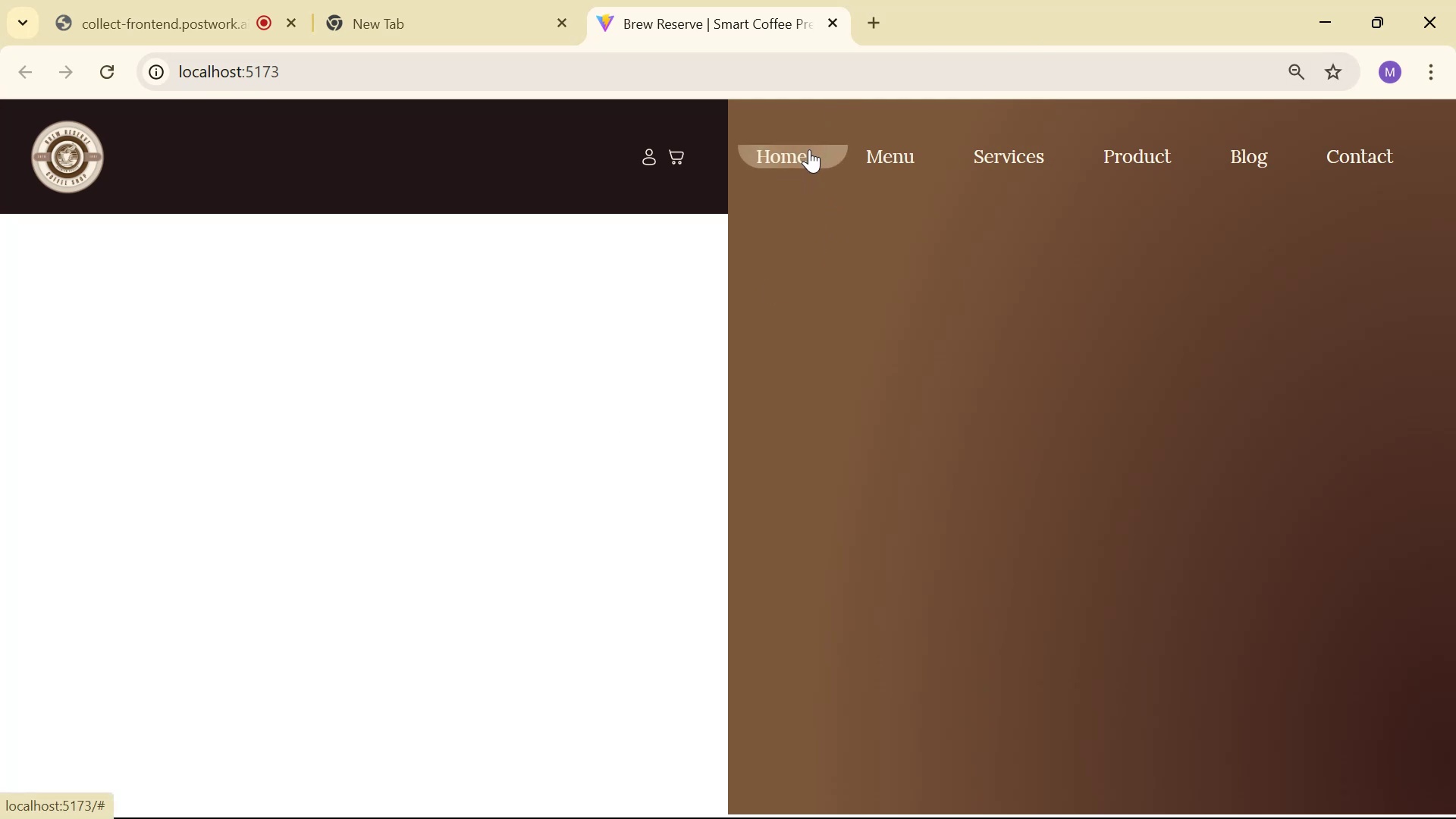 
key(Alt+AltLeft)
 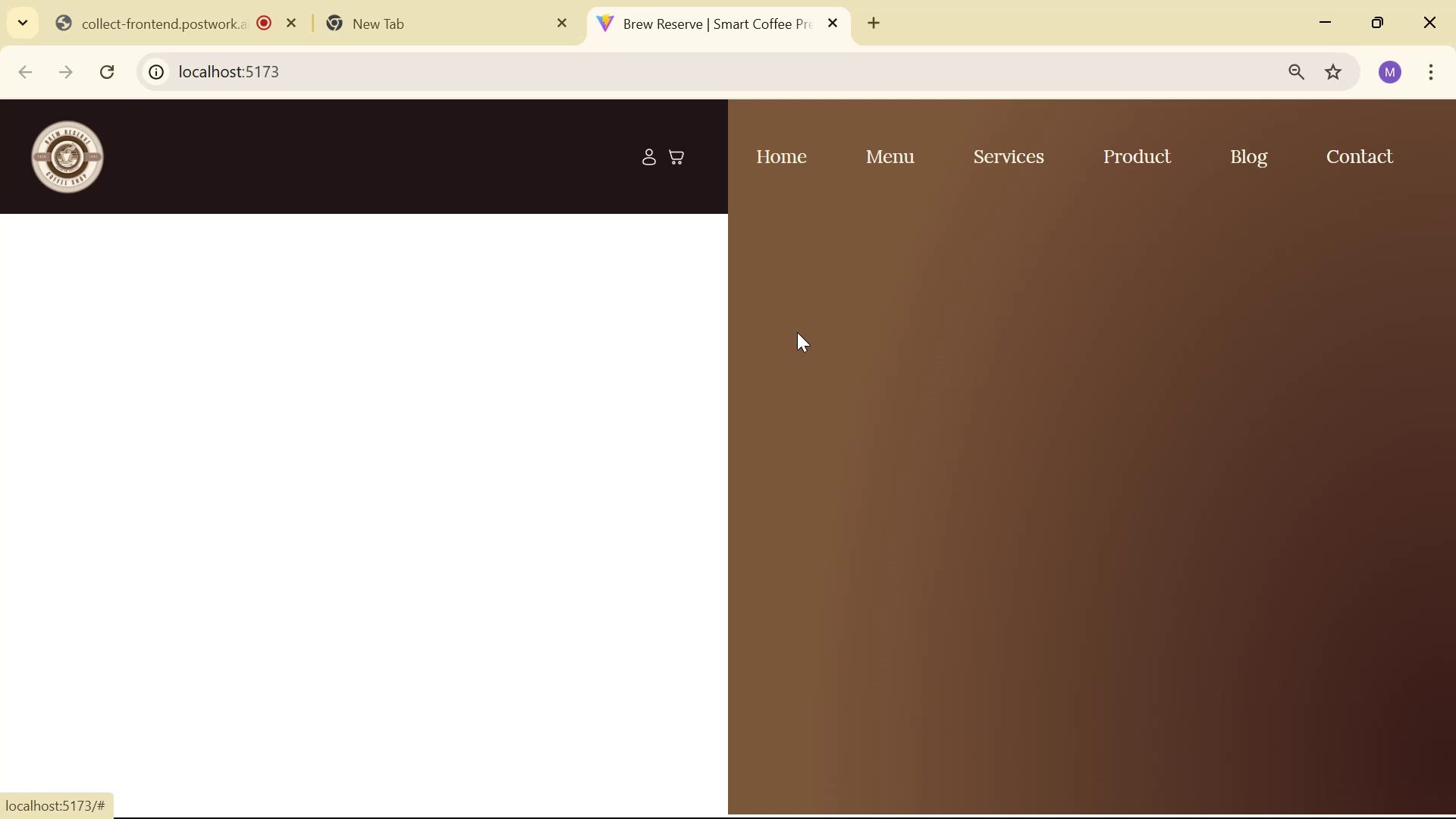 
key(Alt+Tab)
 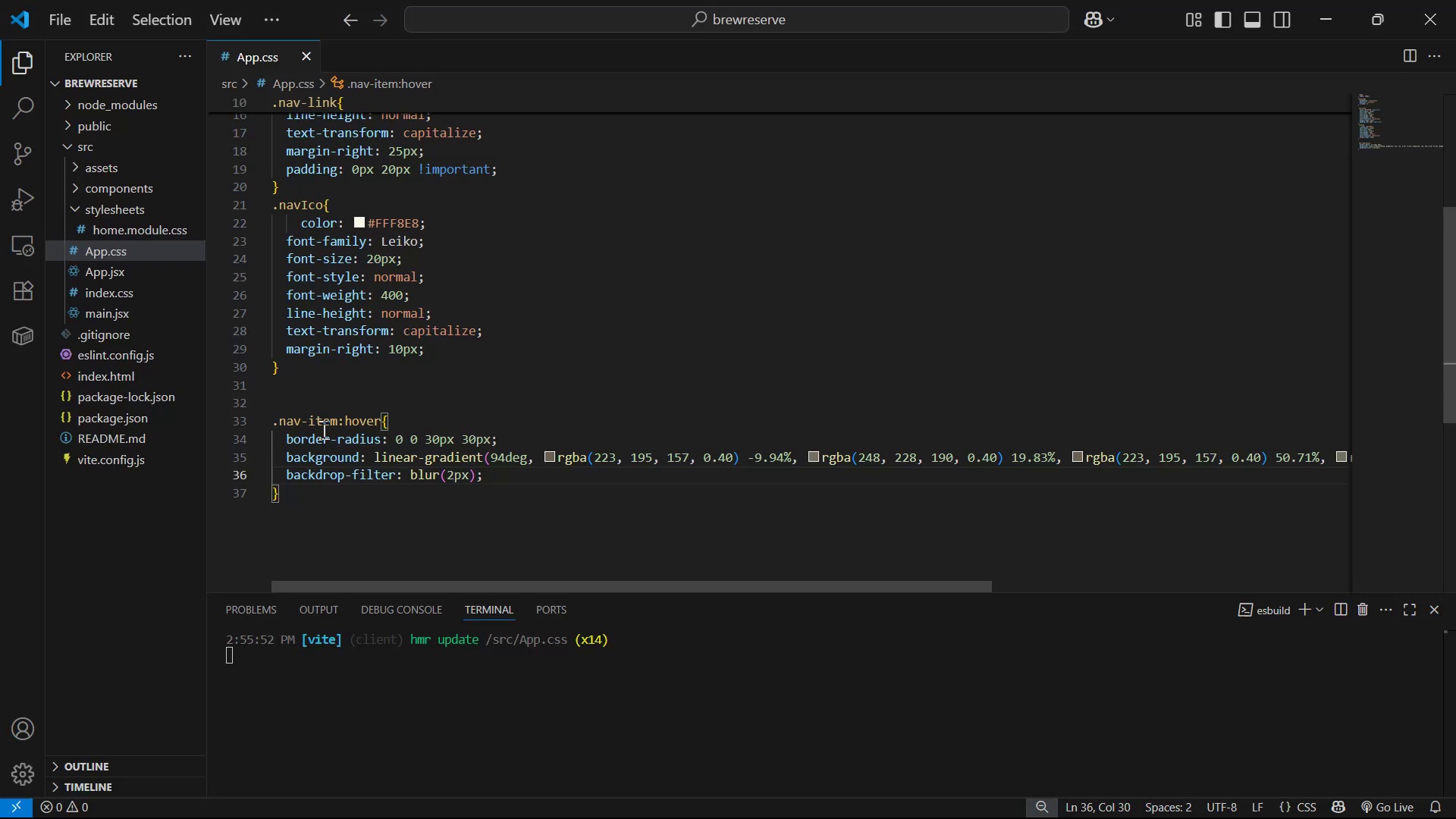 
left_click_drag(start_coordinate=[340, 423], to_coordinate=[303, 421])
 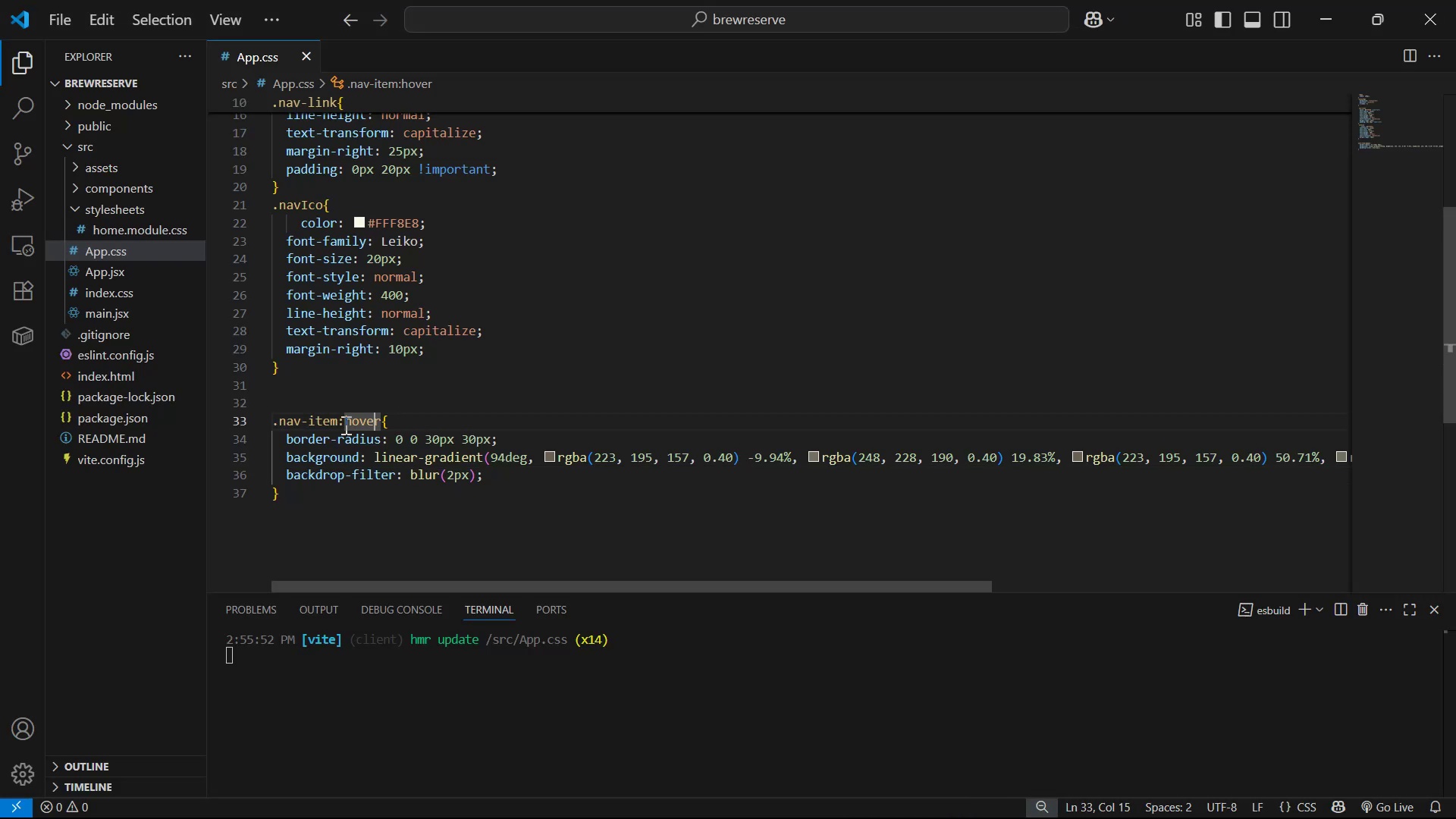 
left_click_drag(start_coordinate=[336, 422], to_coordinate=[308, 422])
 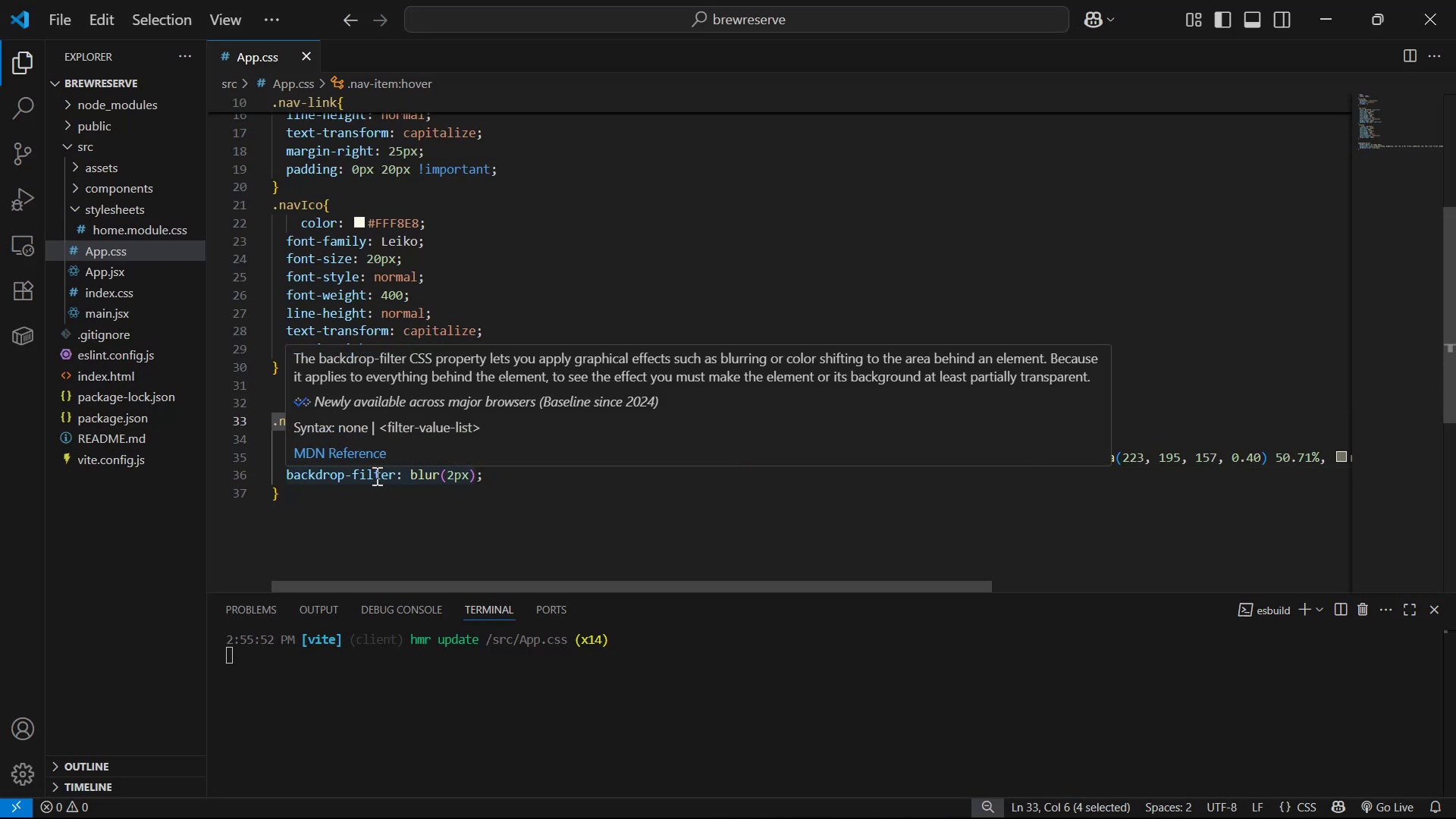 
type(link)
 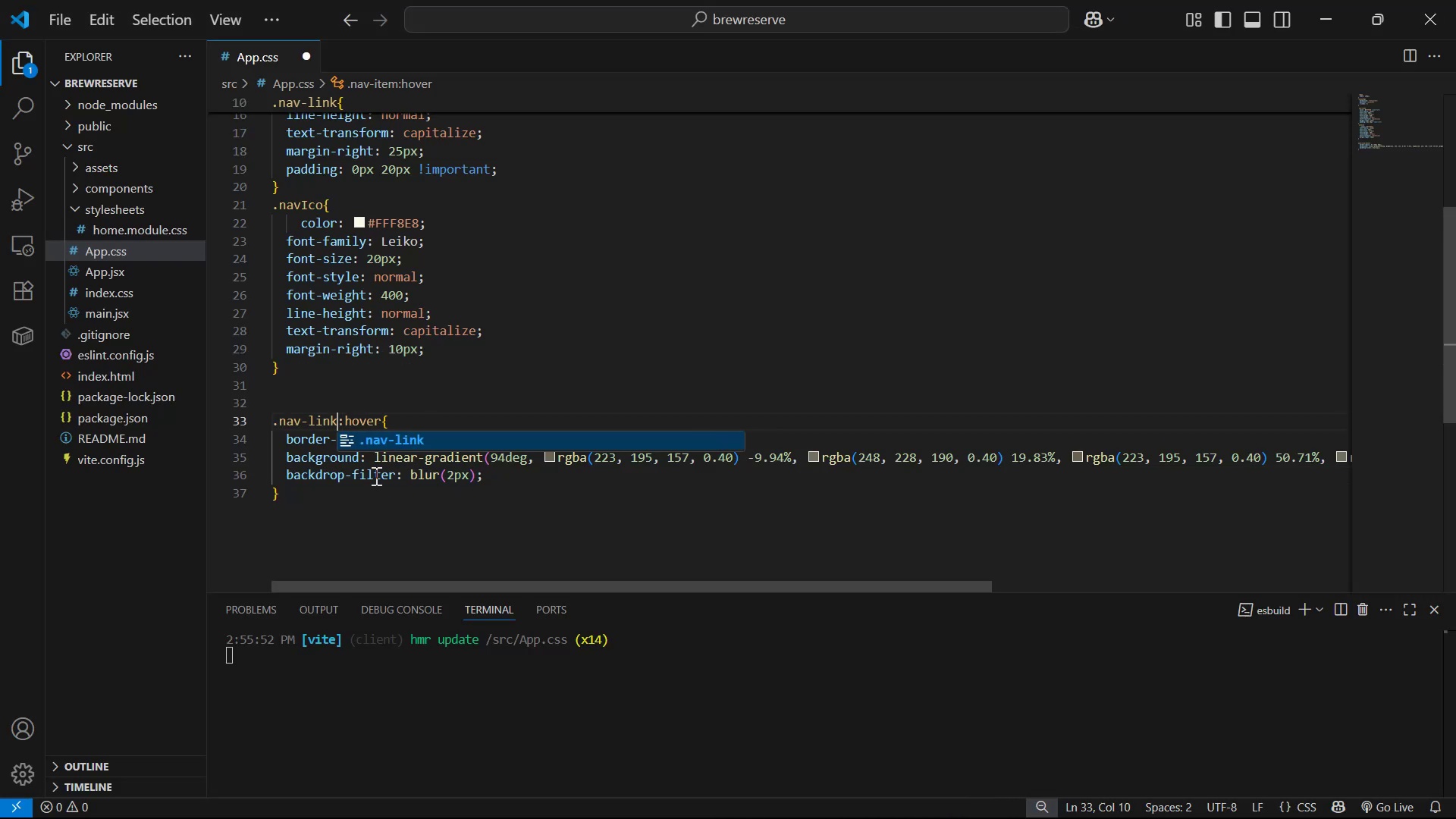 
key(Enter)
 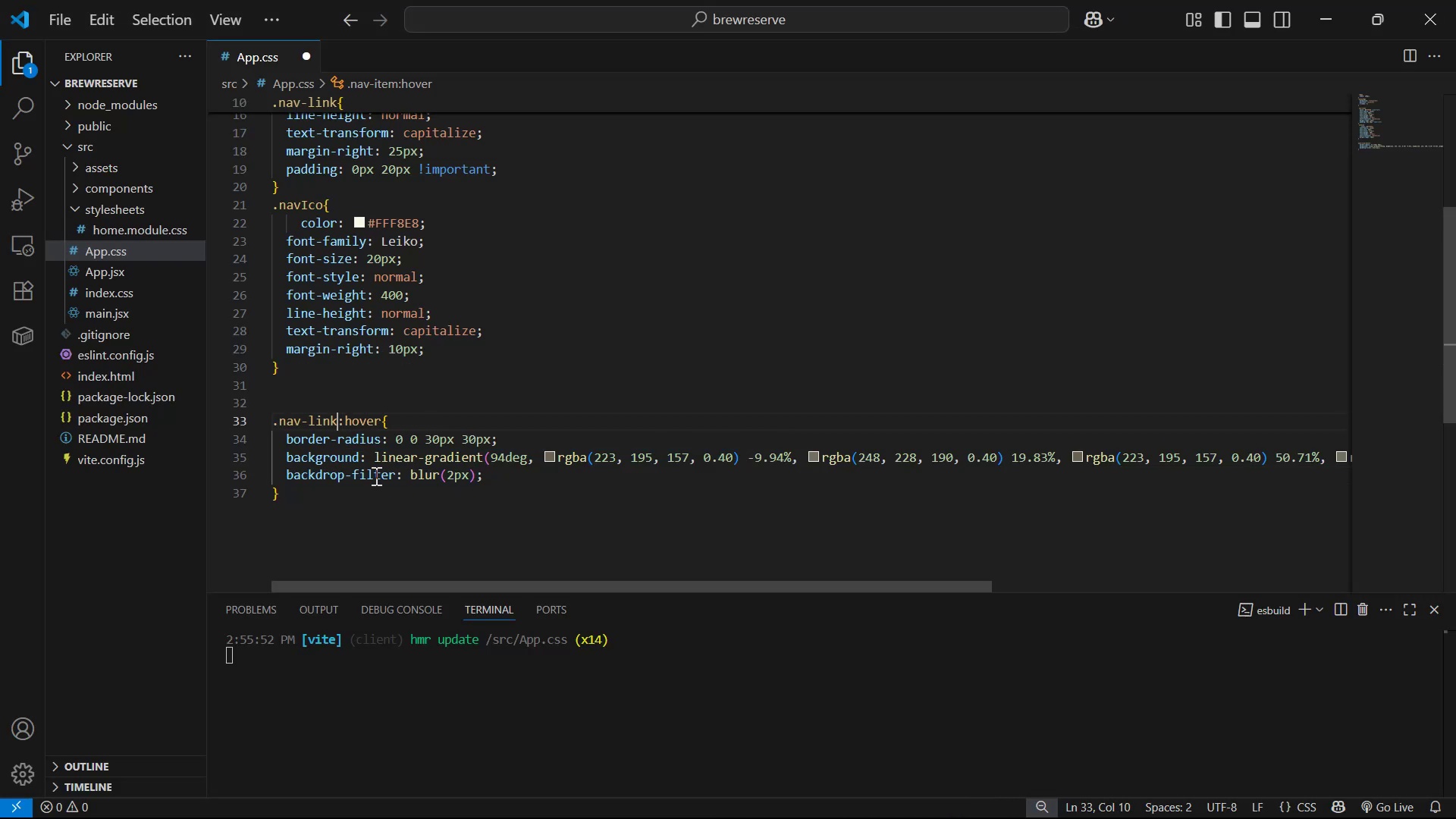 
key(Control+S)
 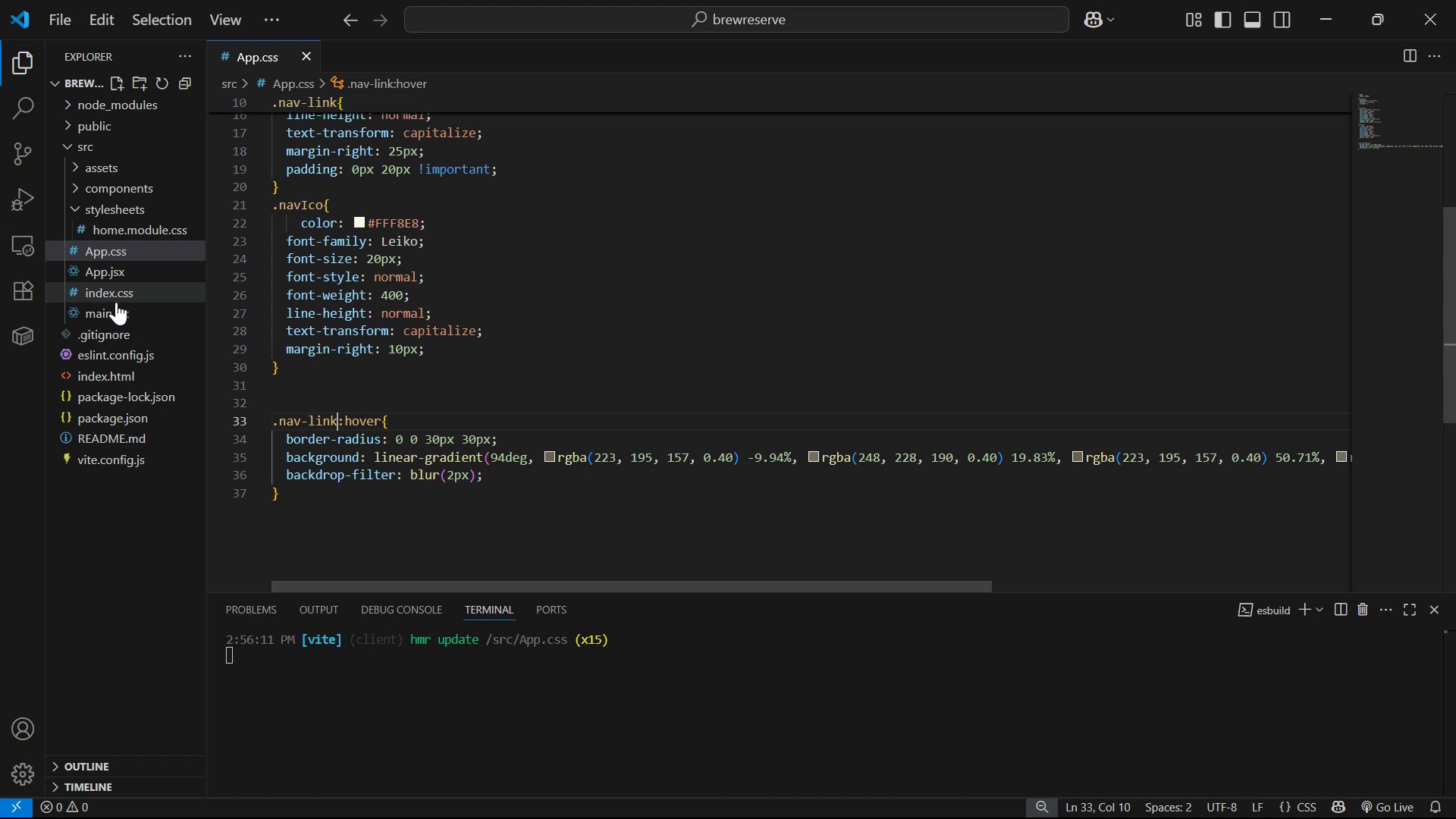 
left_click([124, 275])
 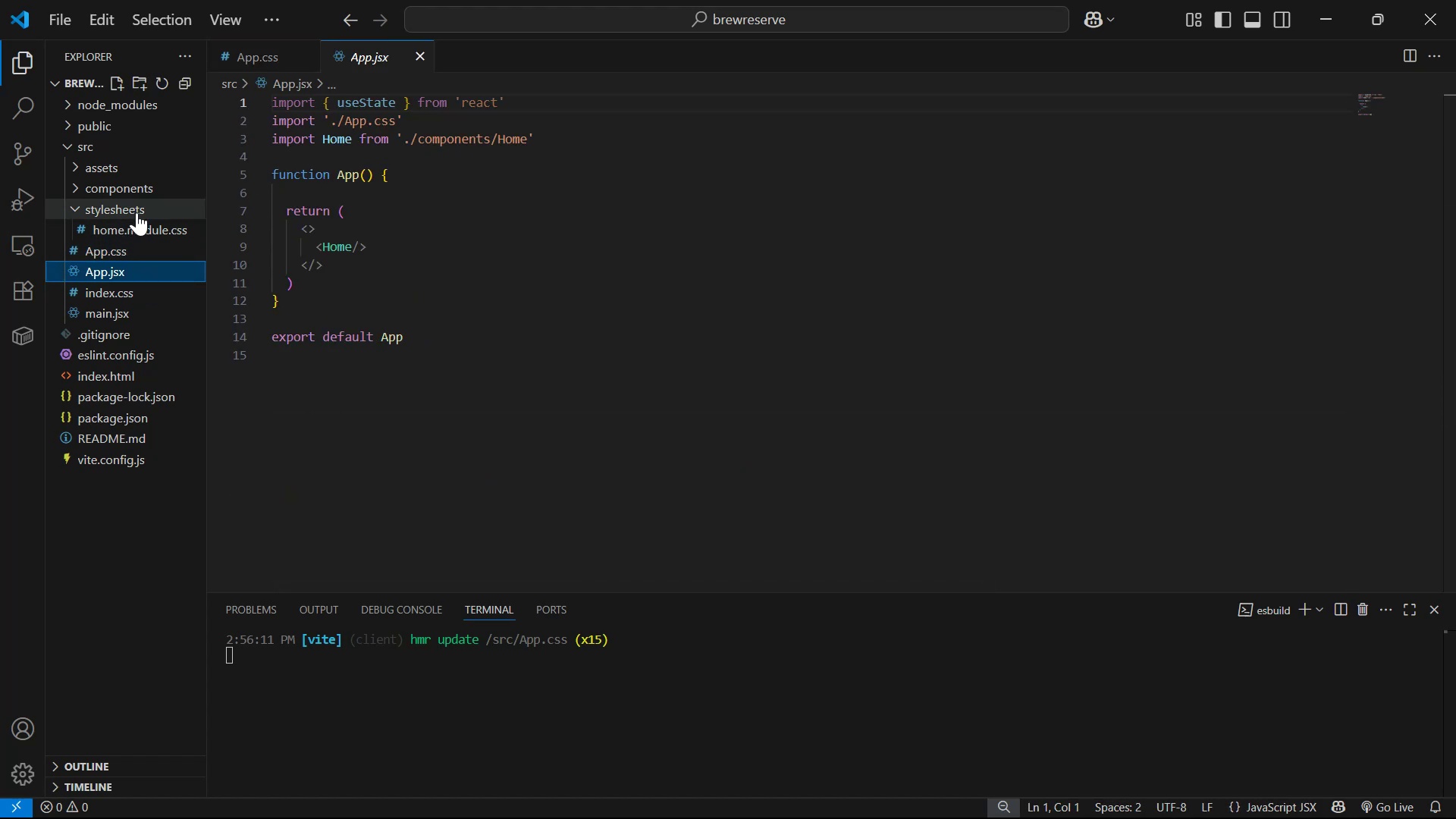 
left_click([148, 186])
 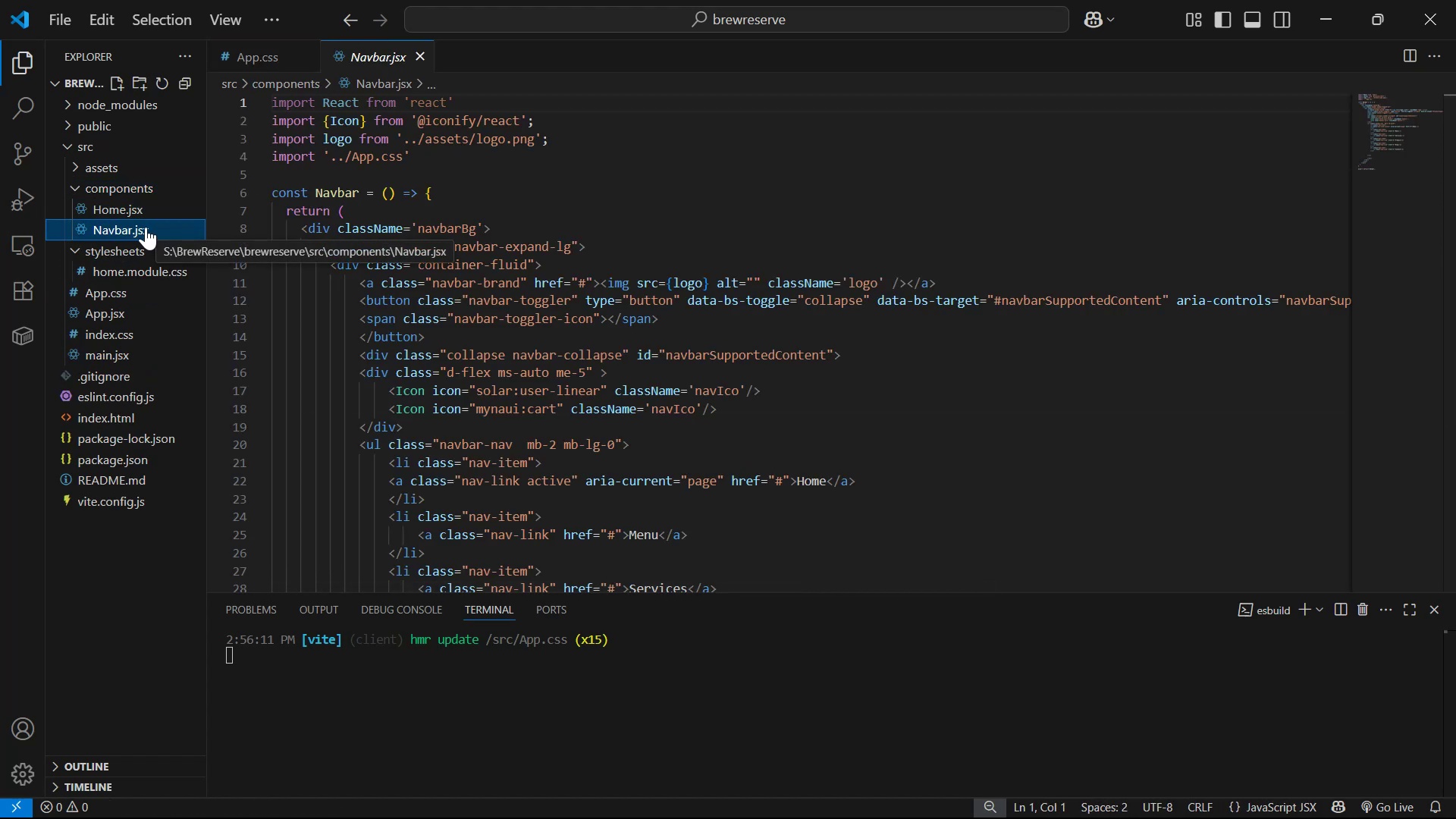 
wait(5.6)
 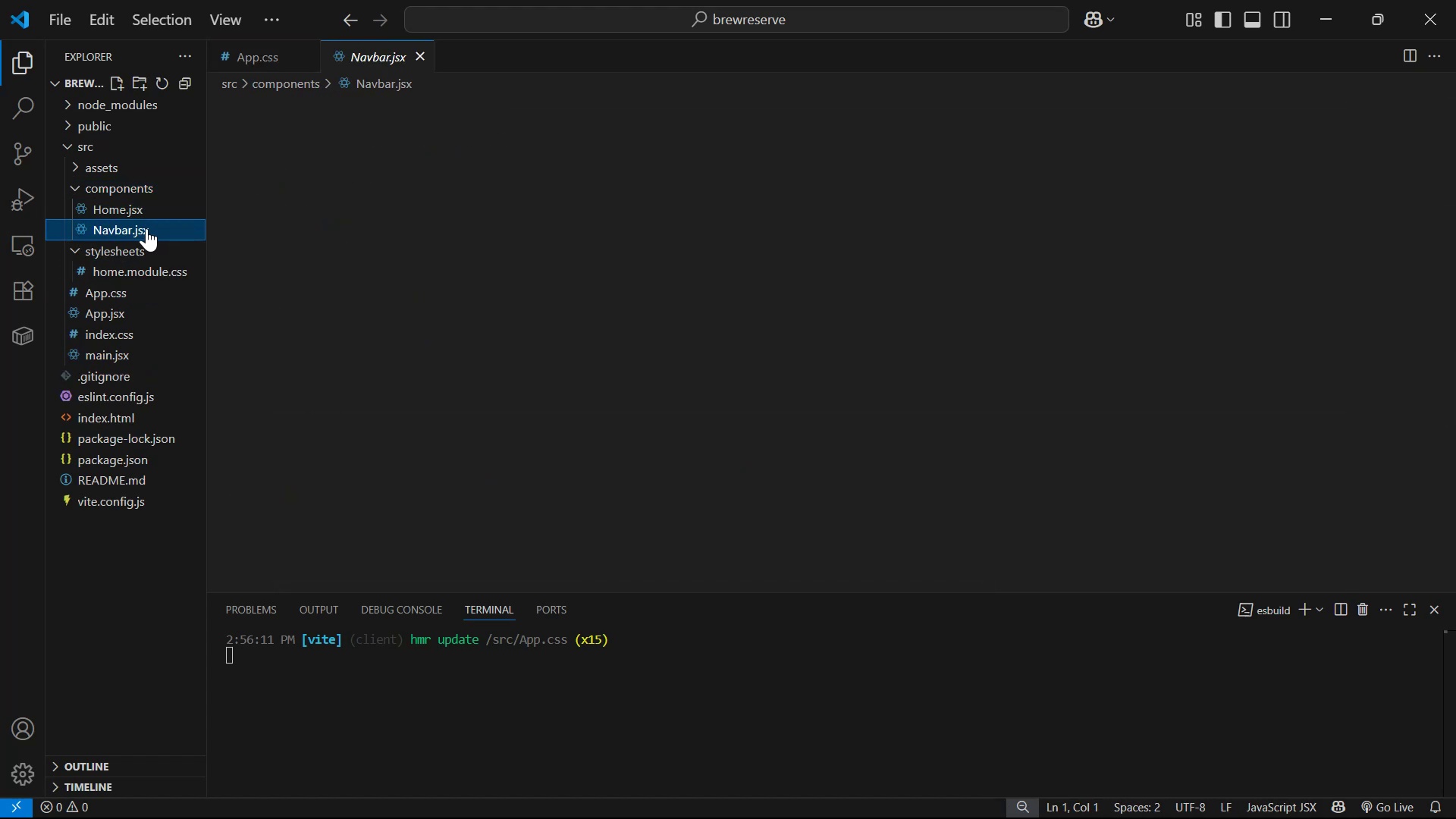 
scroll: coordinate [1074, 249], scroll_direction: down, amount: 5.0
 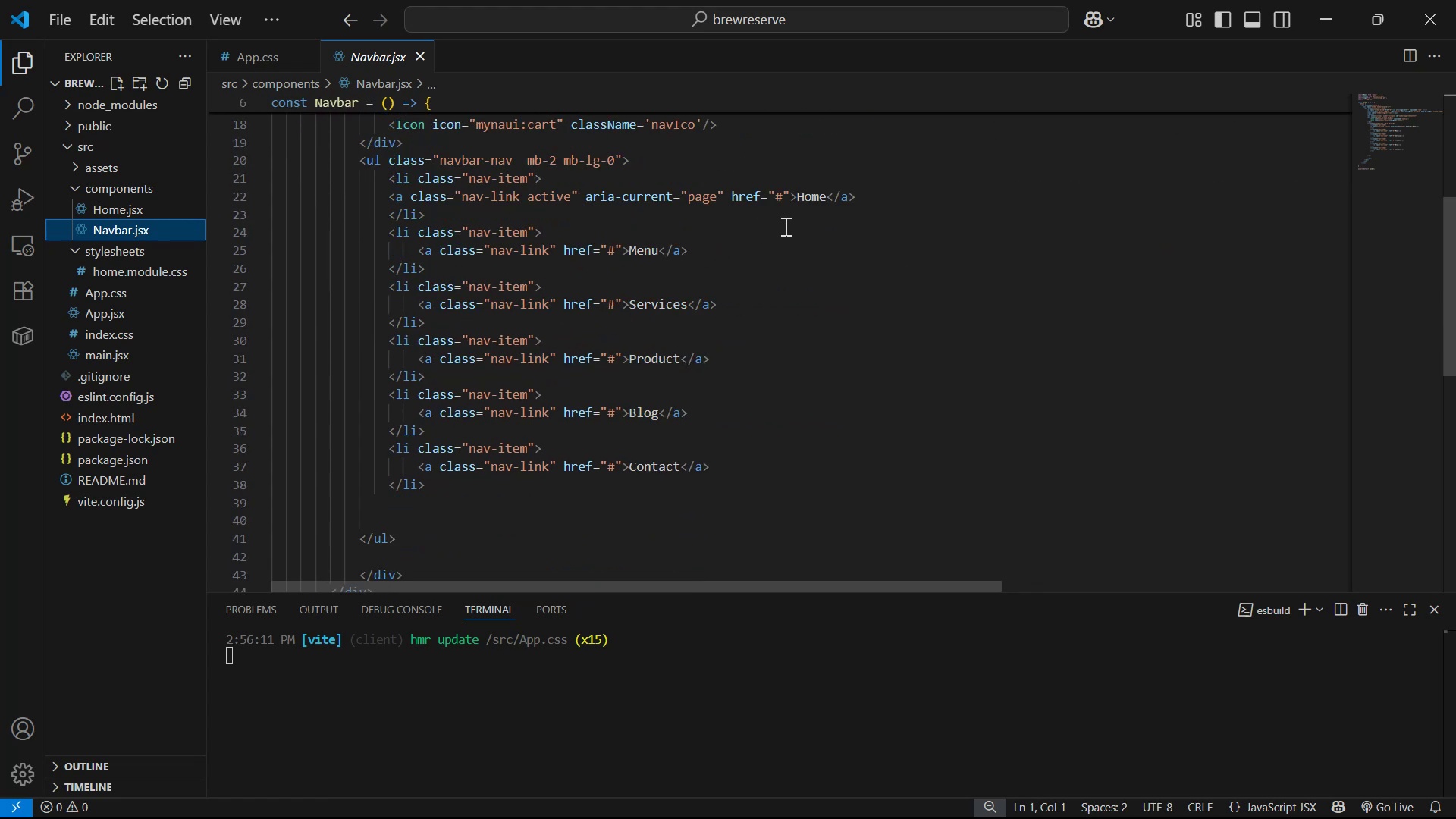 
left_click([893, 202])
 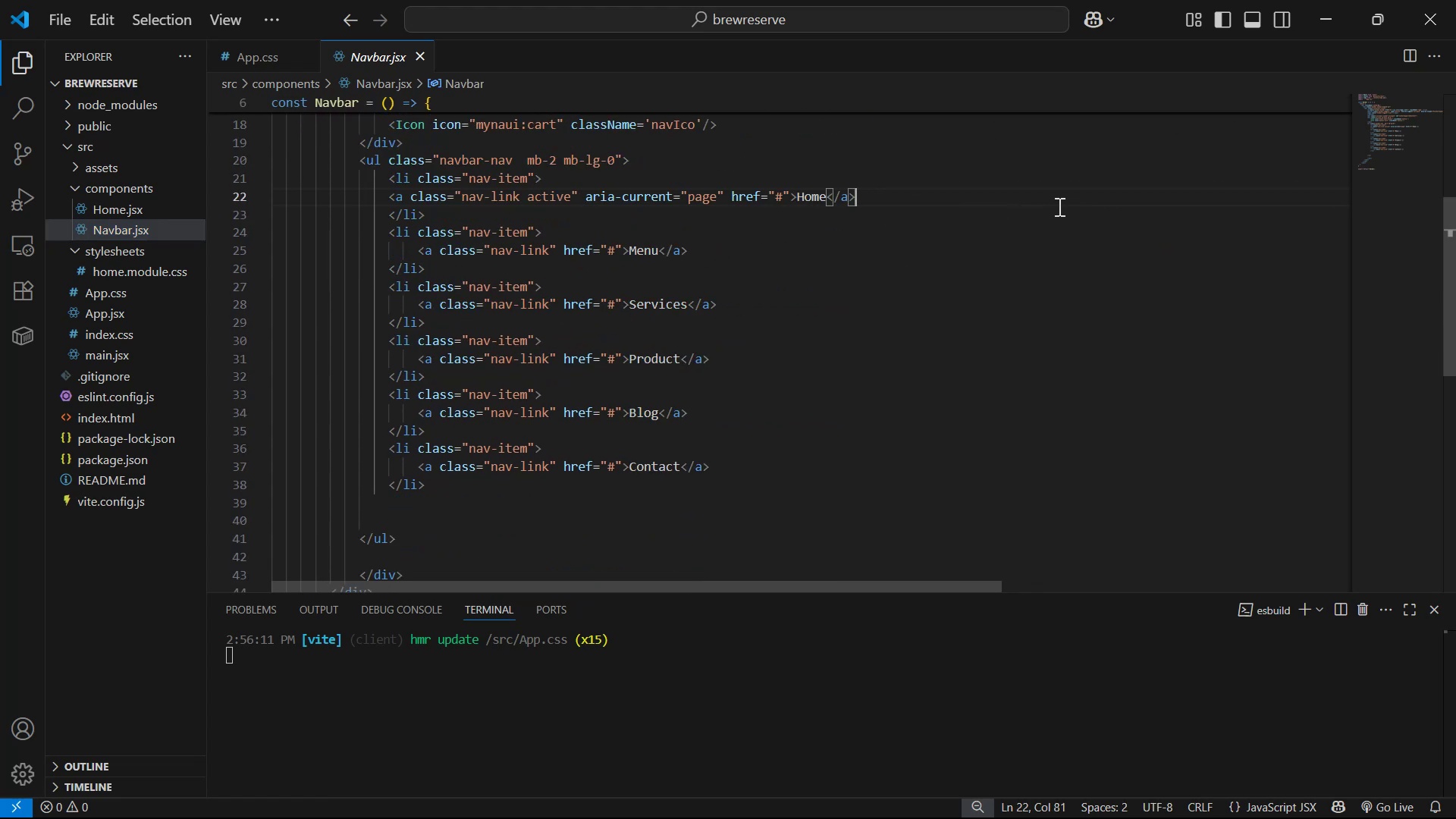 
key(Enter)
 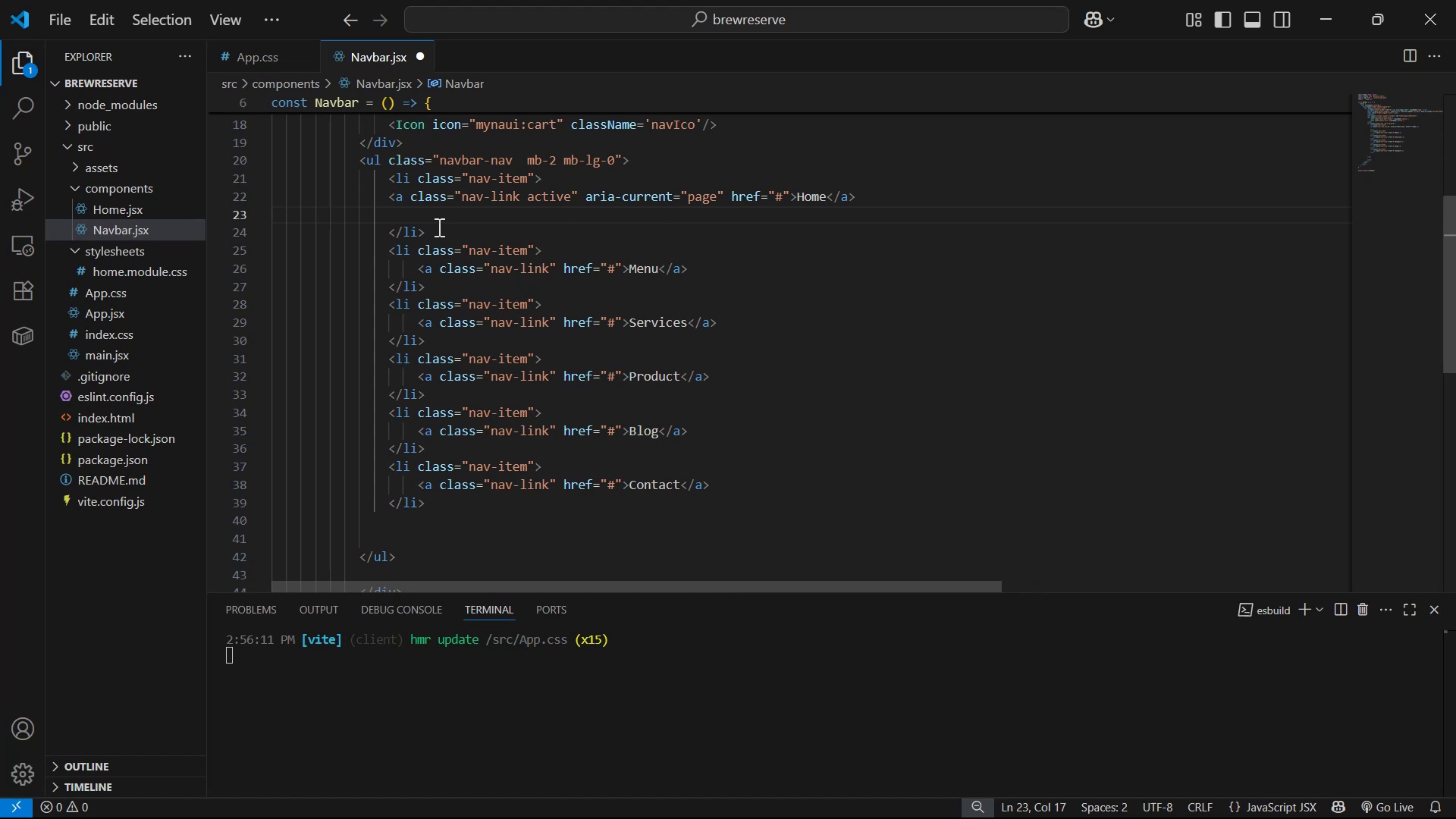 
key(Tab)
 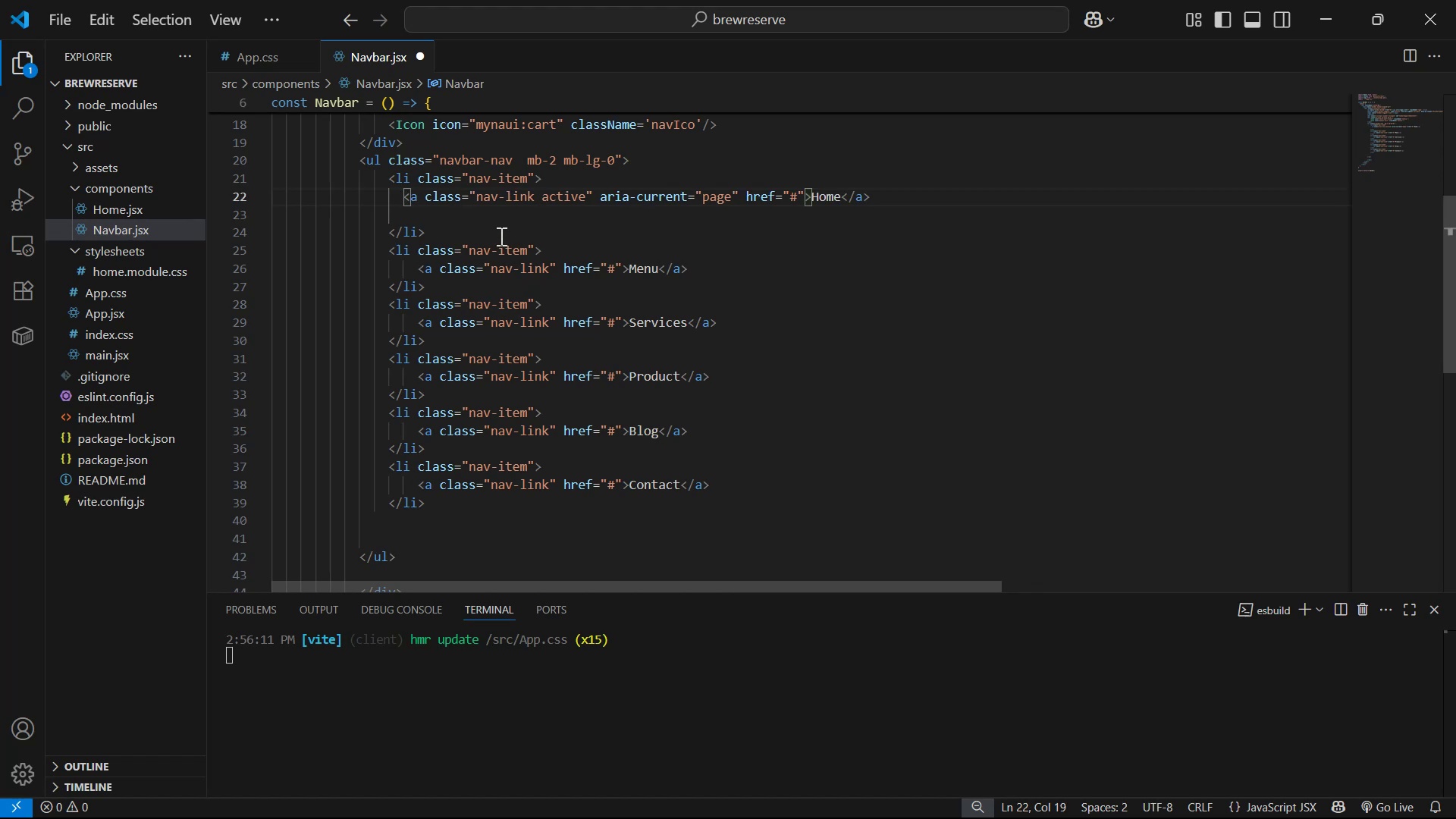 
left_click([495, 216])
 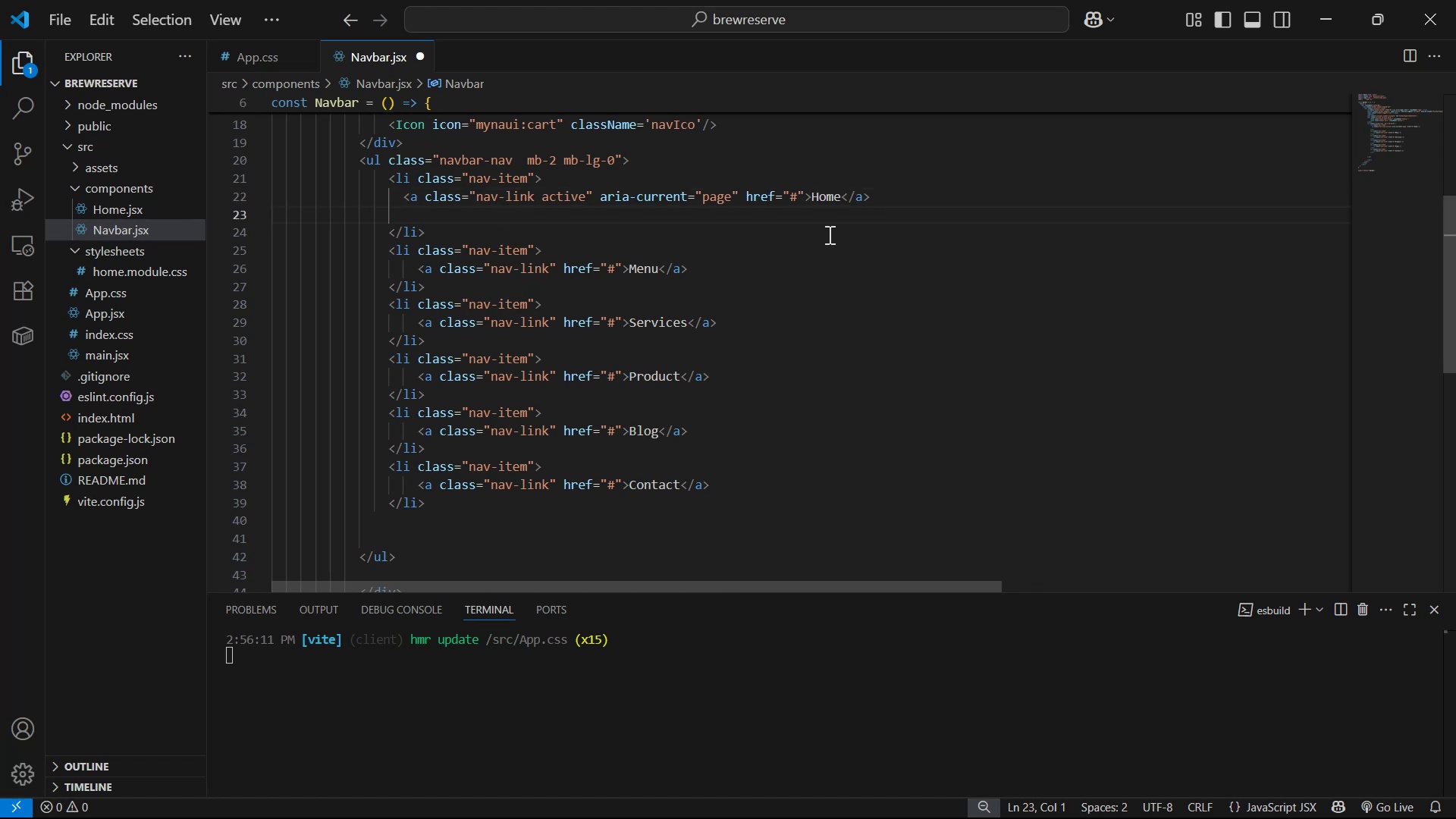 
key(Backspace)
 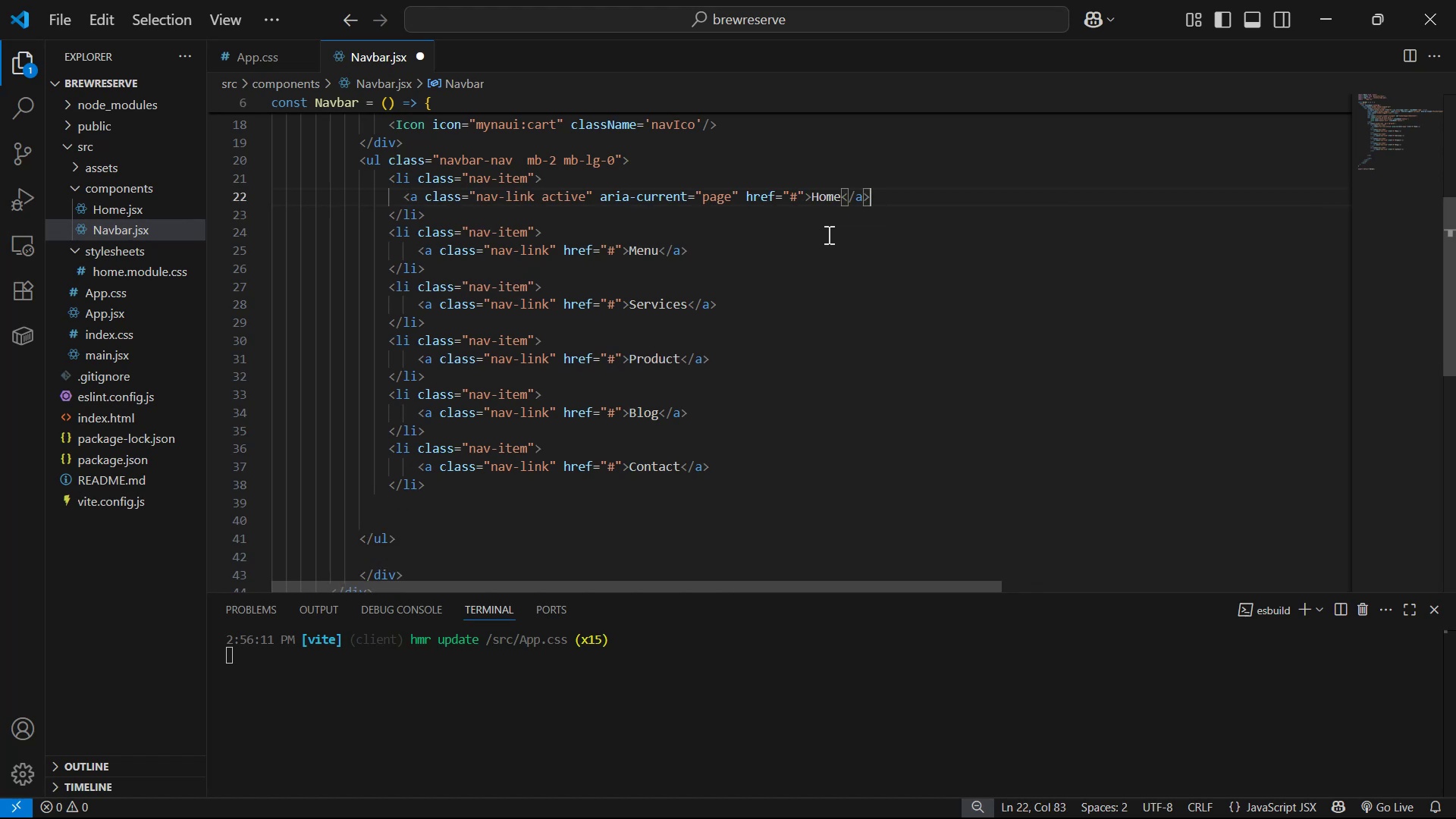 
key(Enter)
 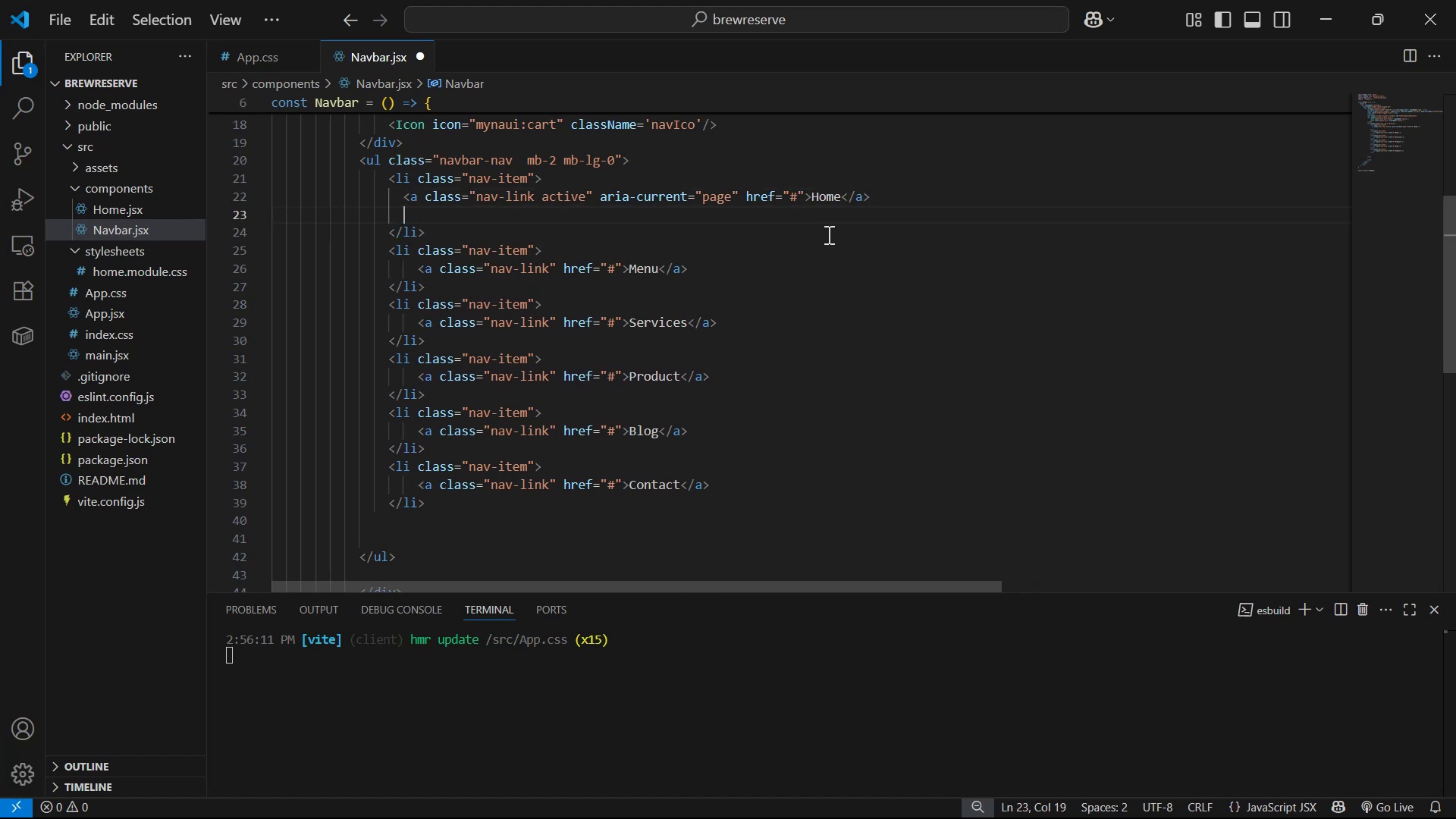 
wait(9.41)
 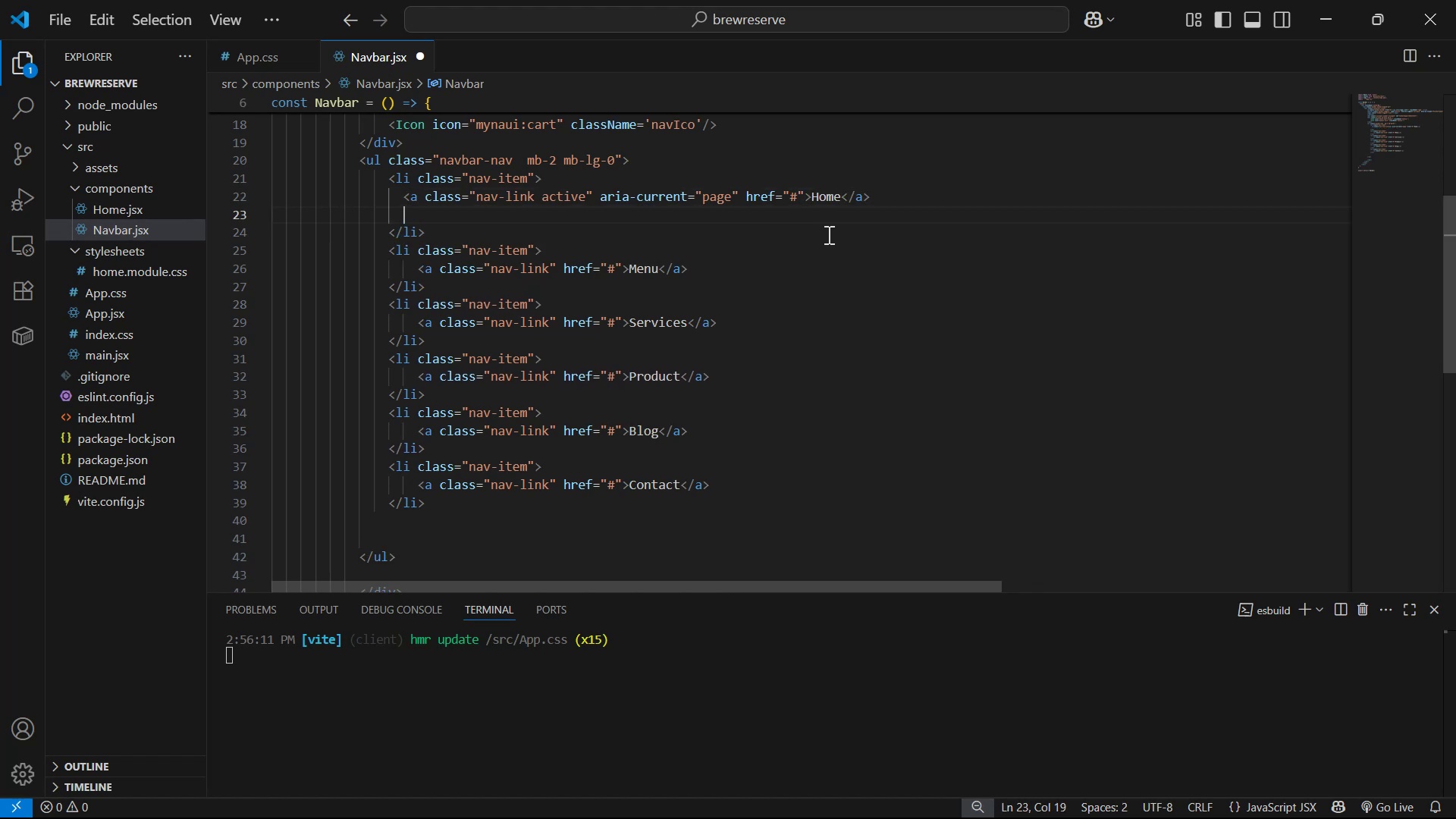 
type(div.navB)
key(Backspace)
key(Backspace)
type(vI)
key(Backspace)
type(-item-bg)
 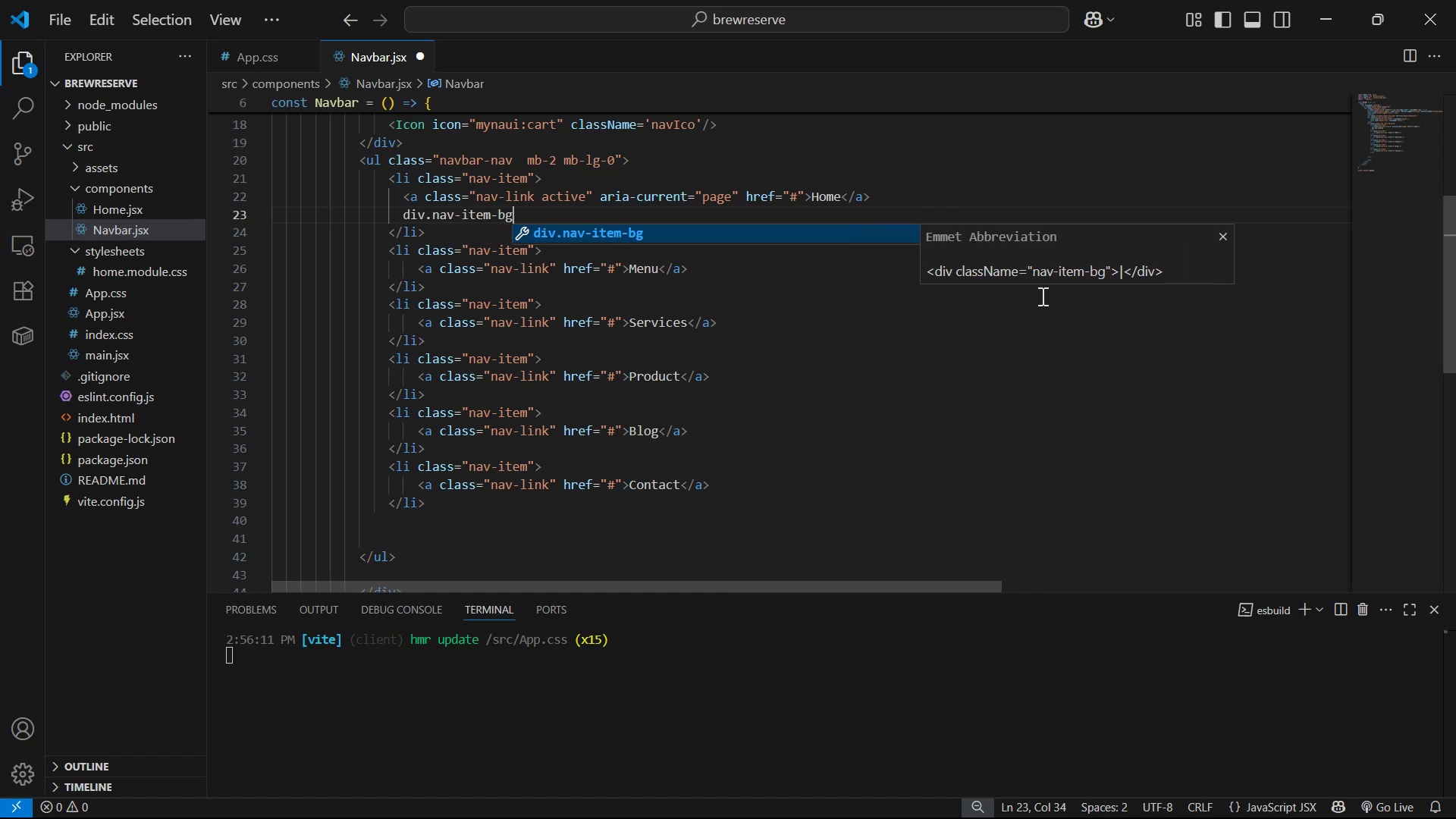 
 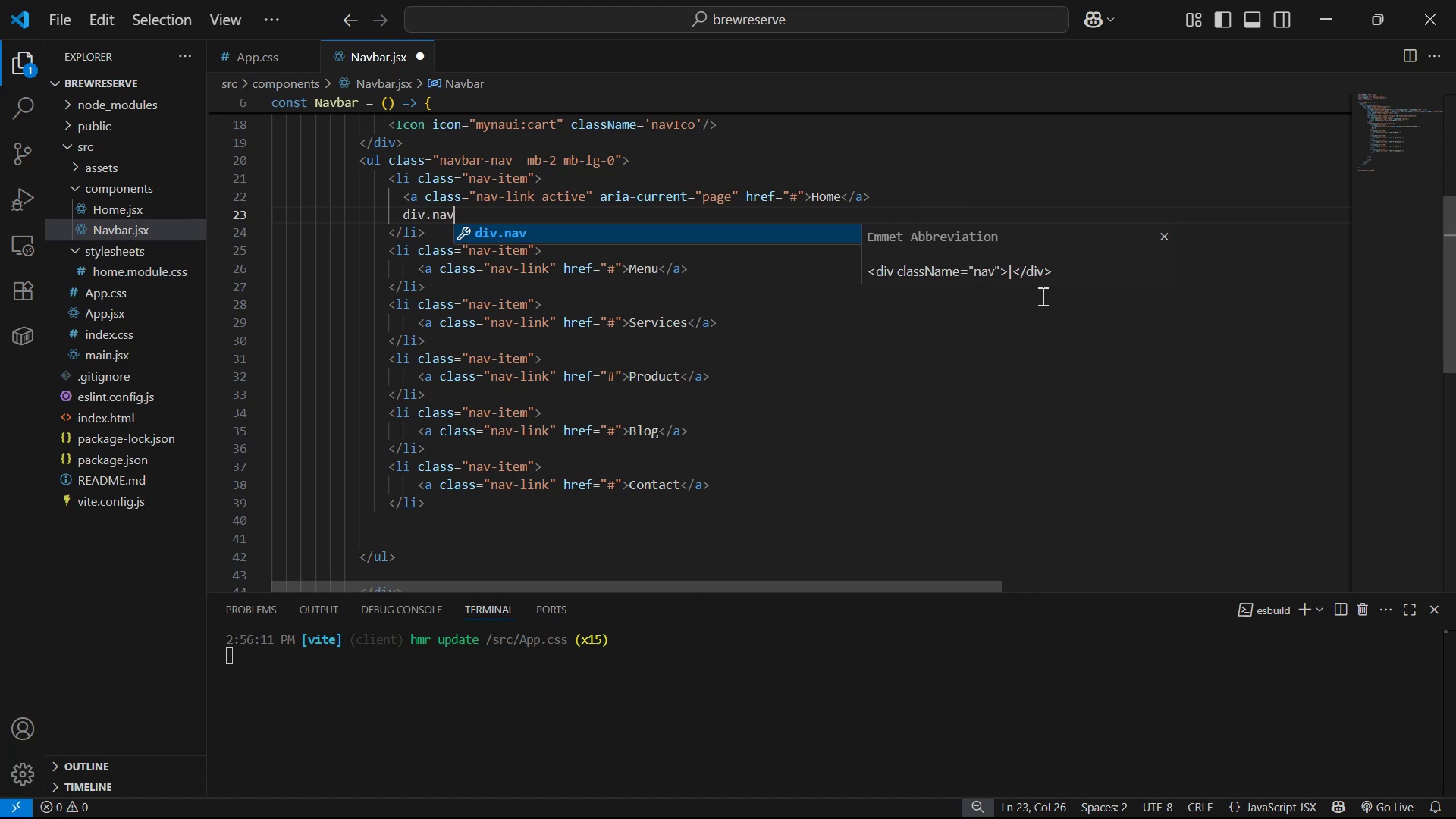 
key(Enter)
 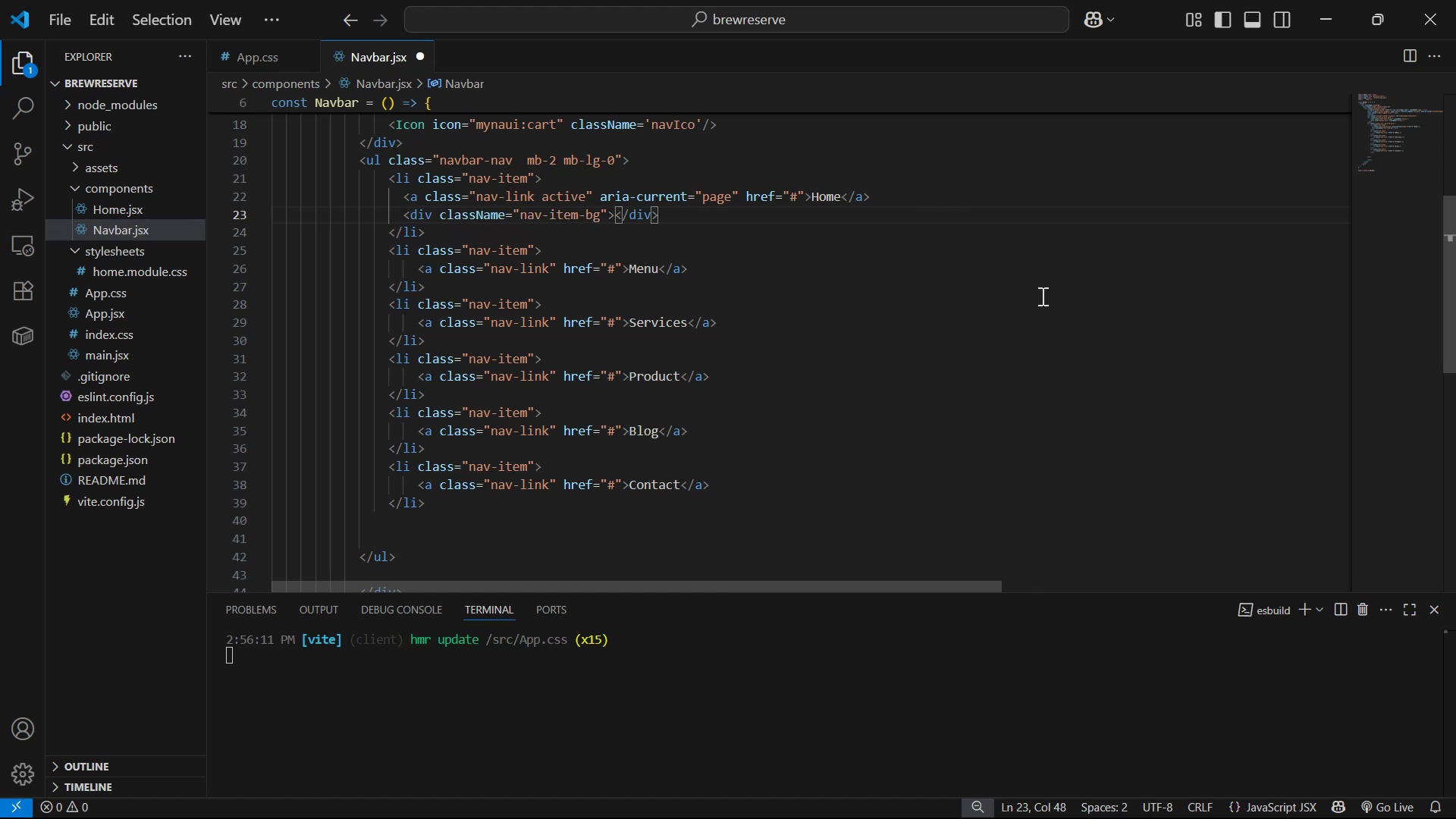 
key(Control+S)
 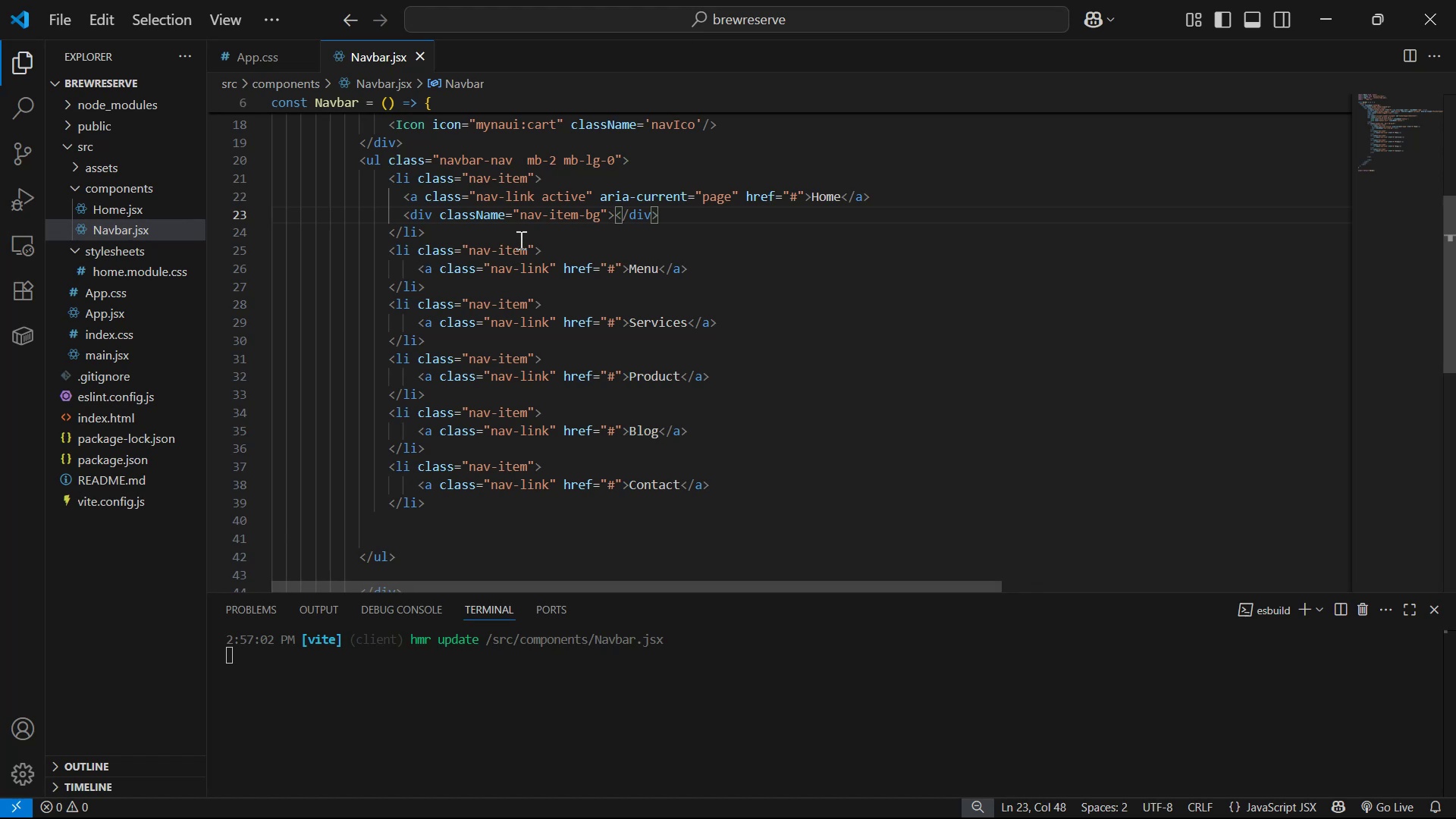 
left_click_drag(start_coordinate=[515, 221], to_coordinate=[601, 214])
 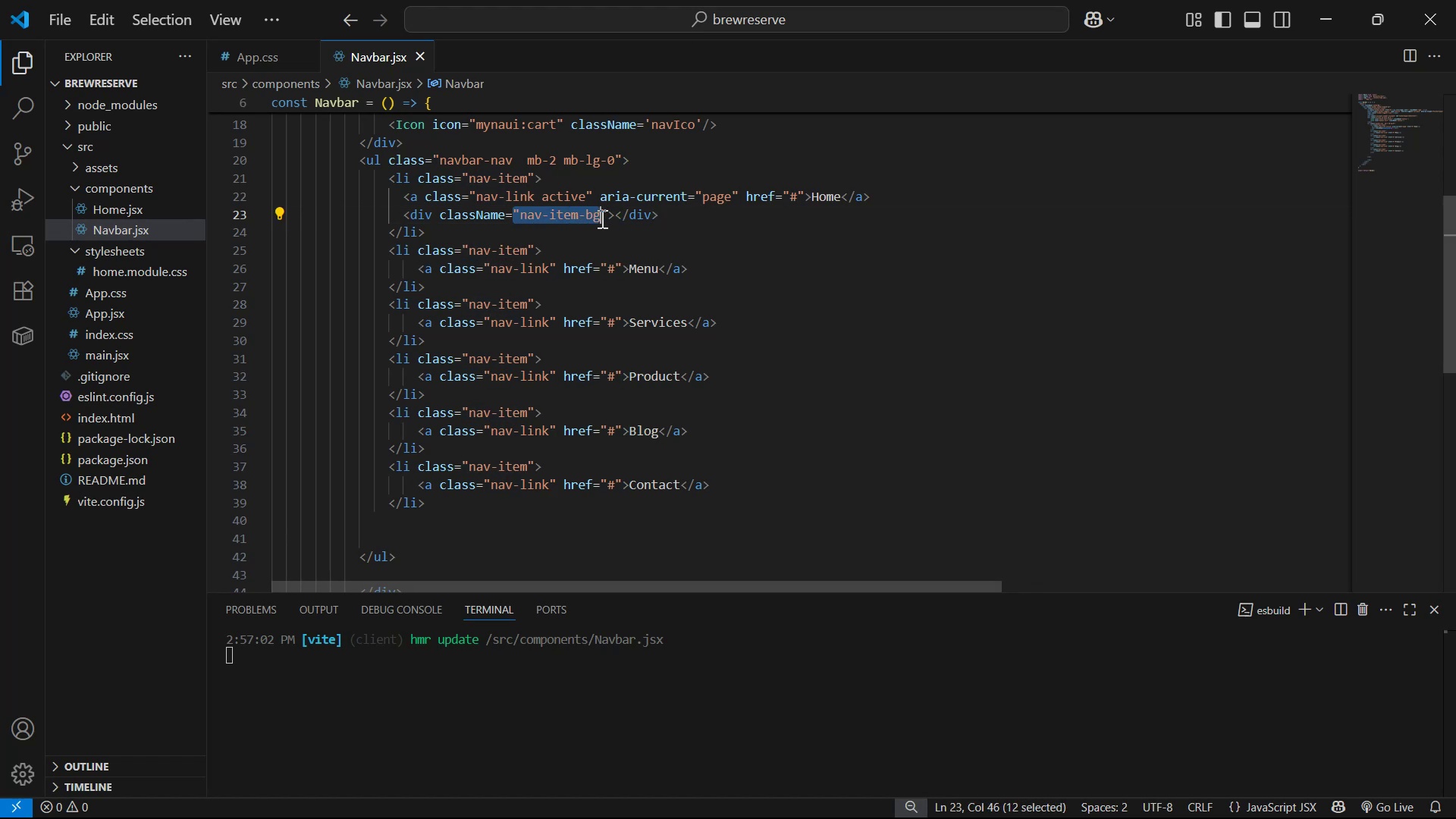 
key(Control+C)
 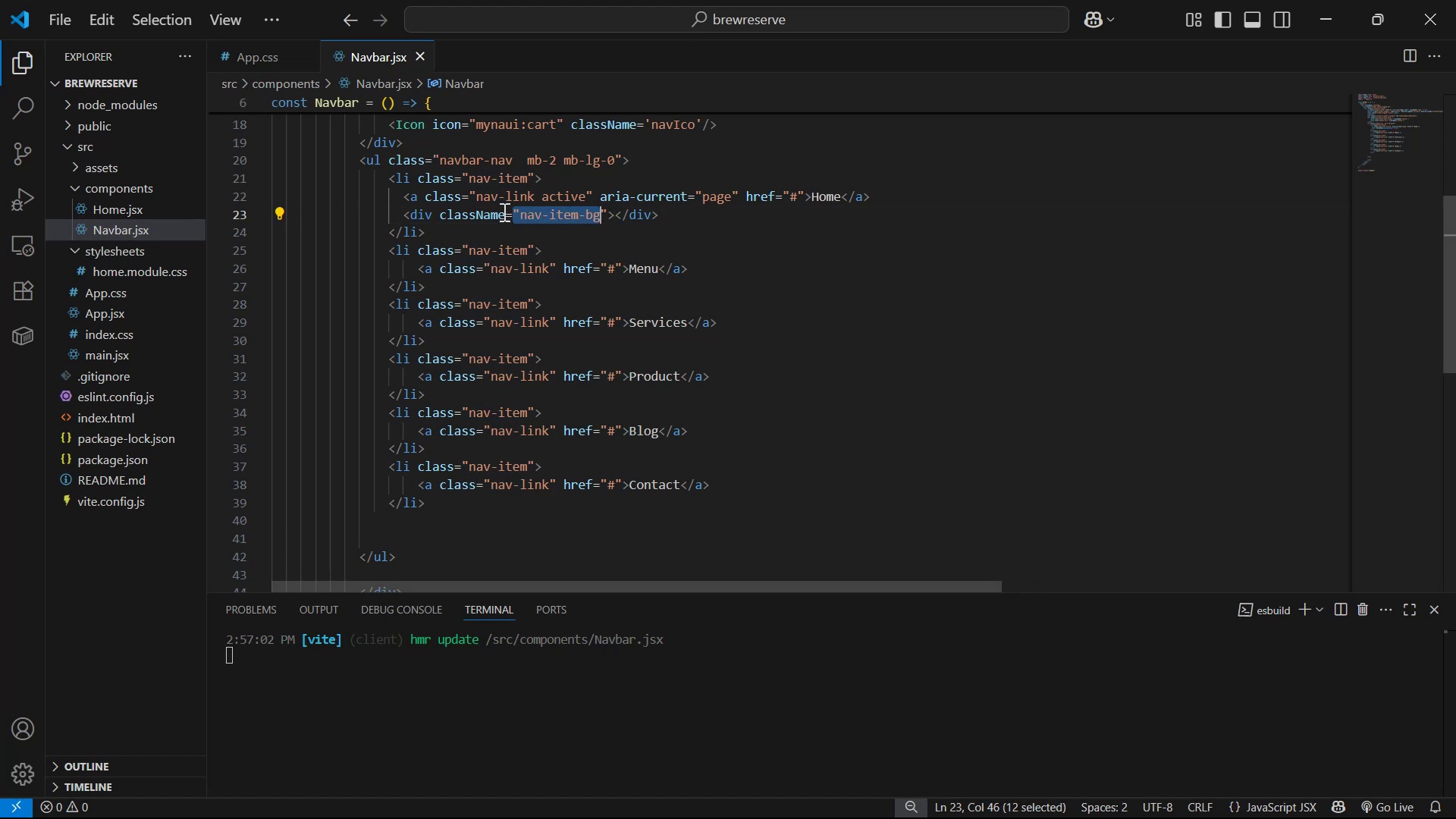 
left_click([534, 225])
 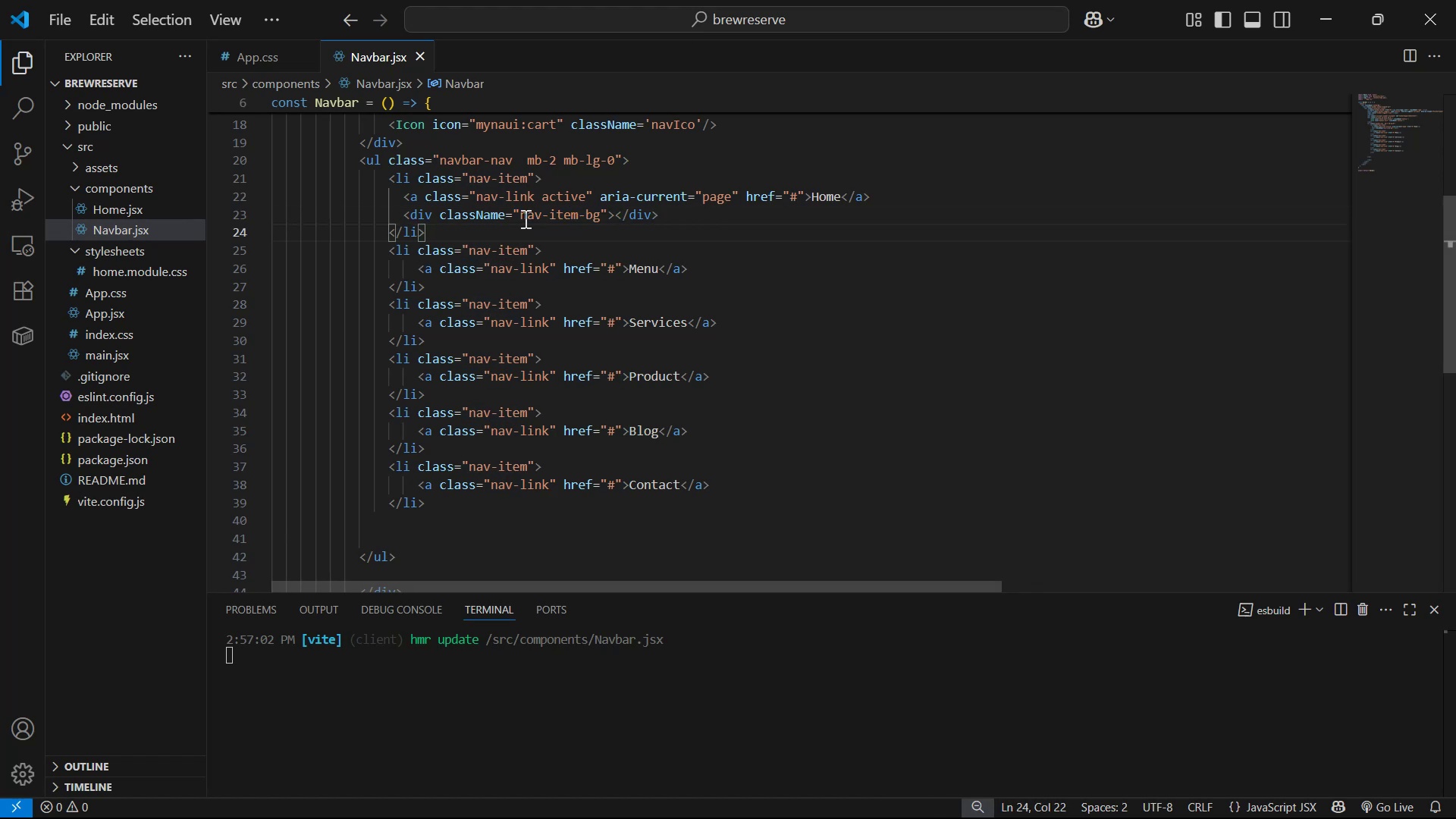 
left_click_drag(start_coordinate=[520, 217], to_coordinate=[599, 219])
 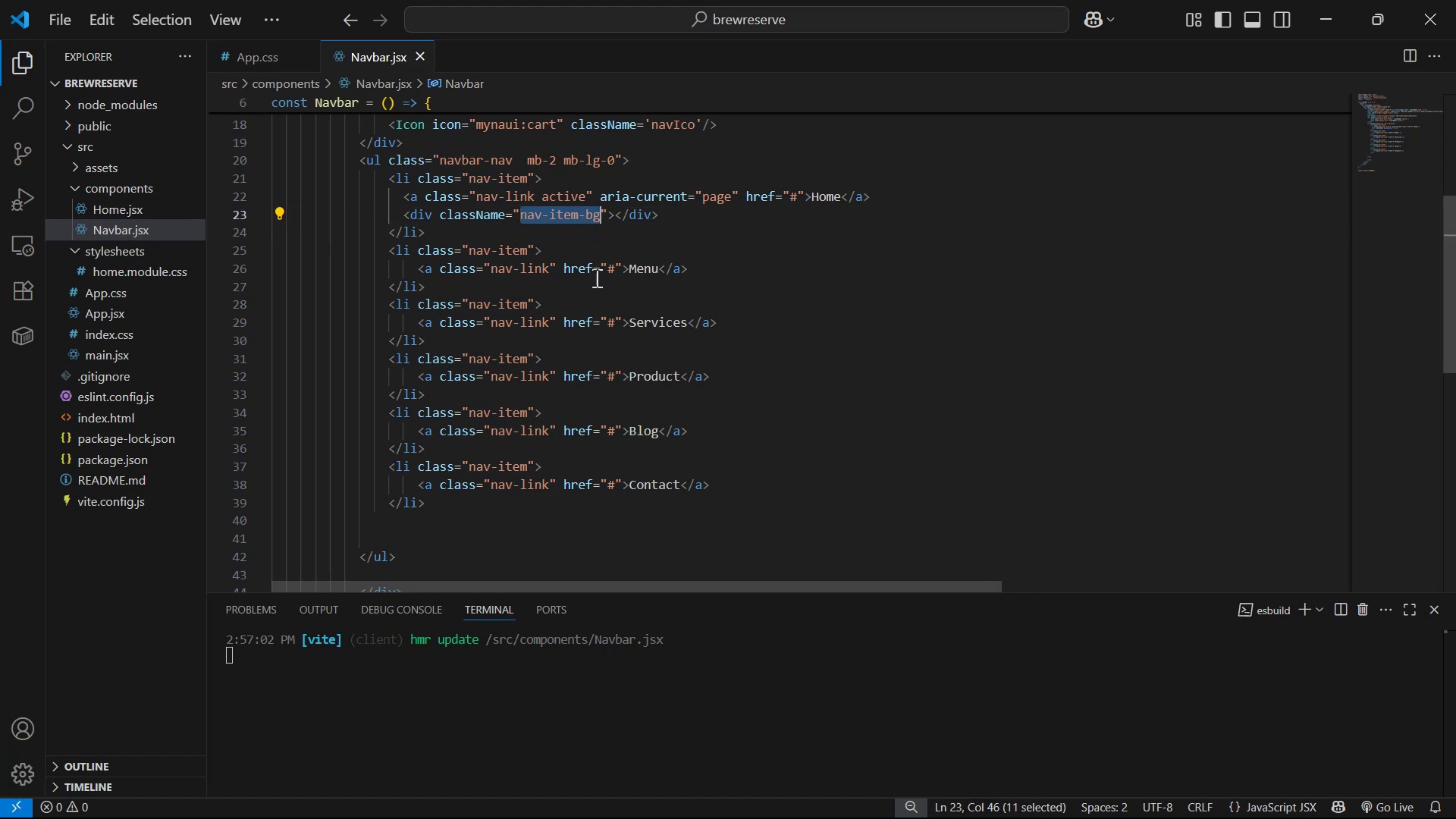 
key(Control+C)
 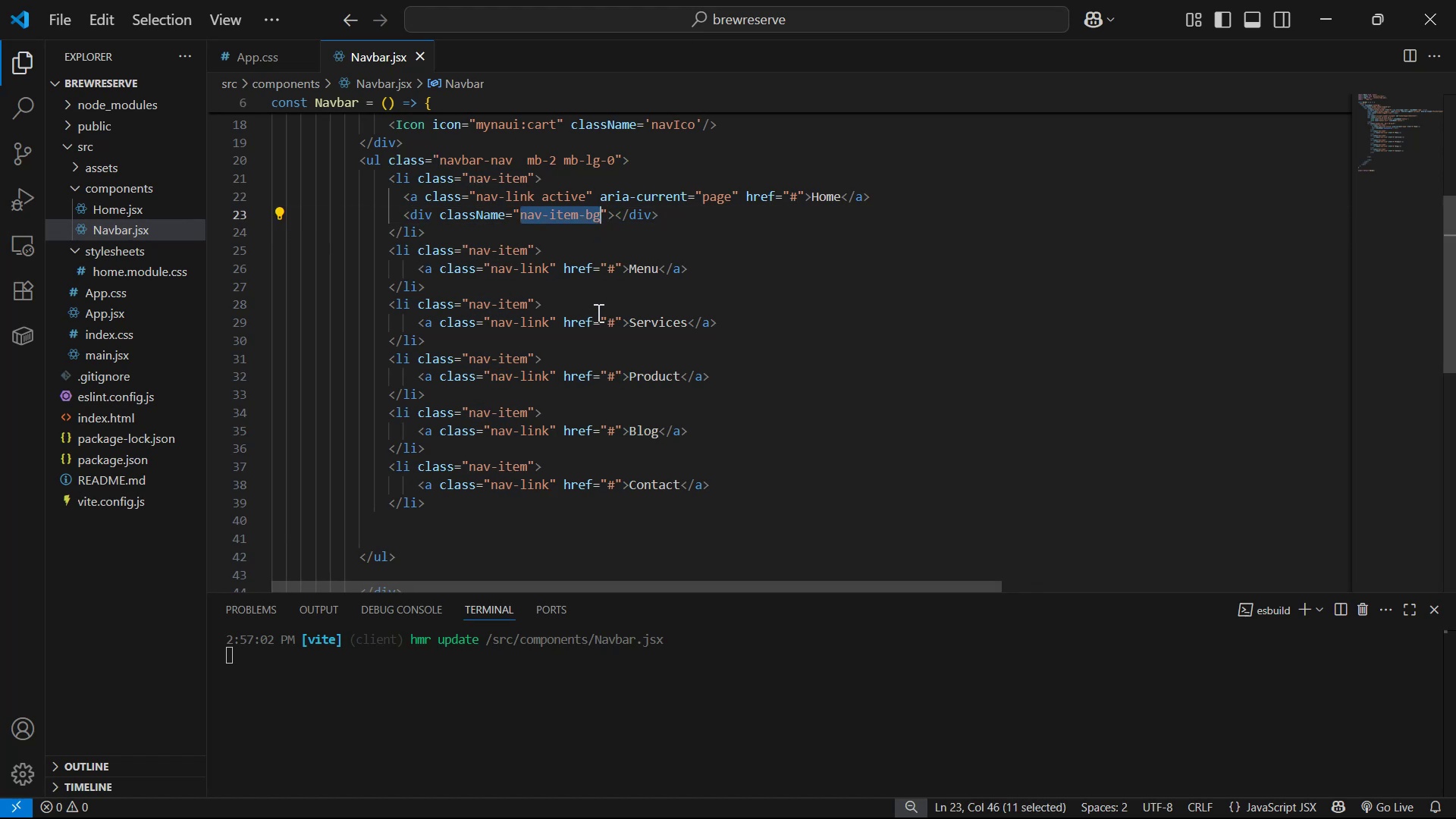 
key(Control+C)
 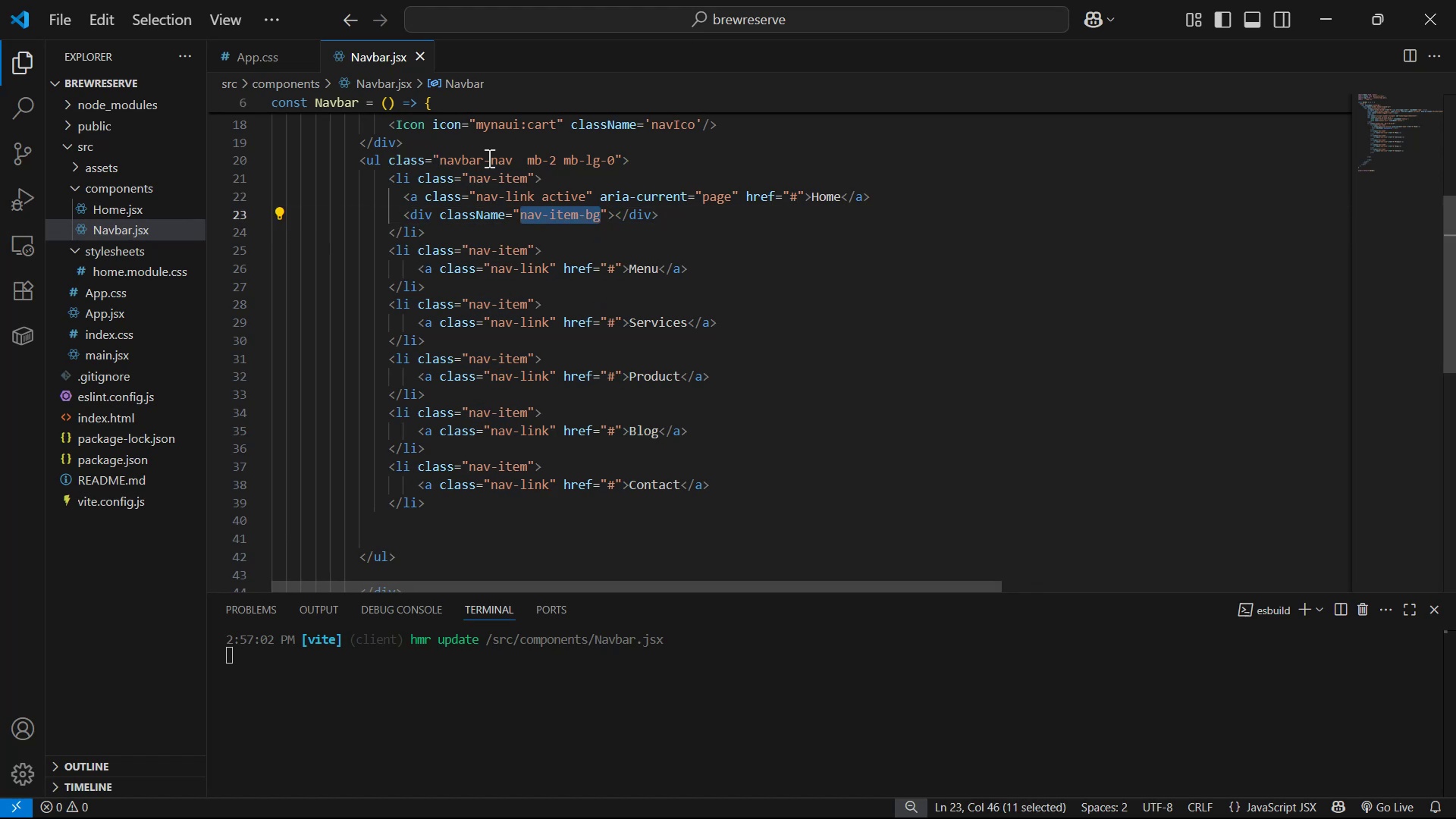 
key(Control+C)
 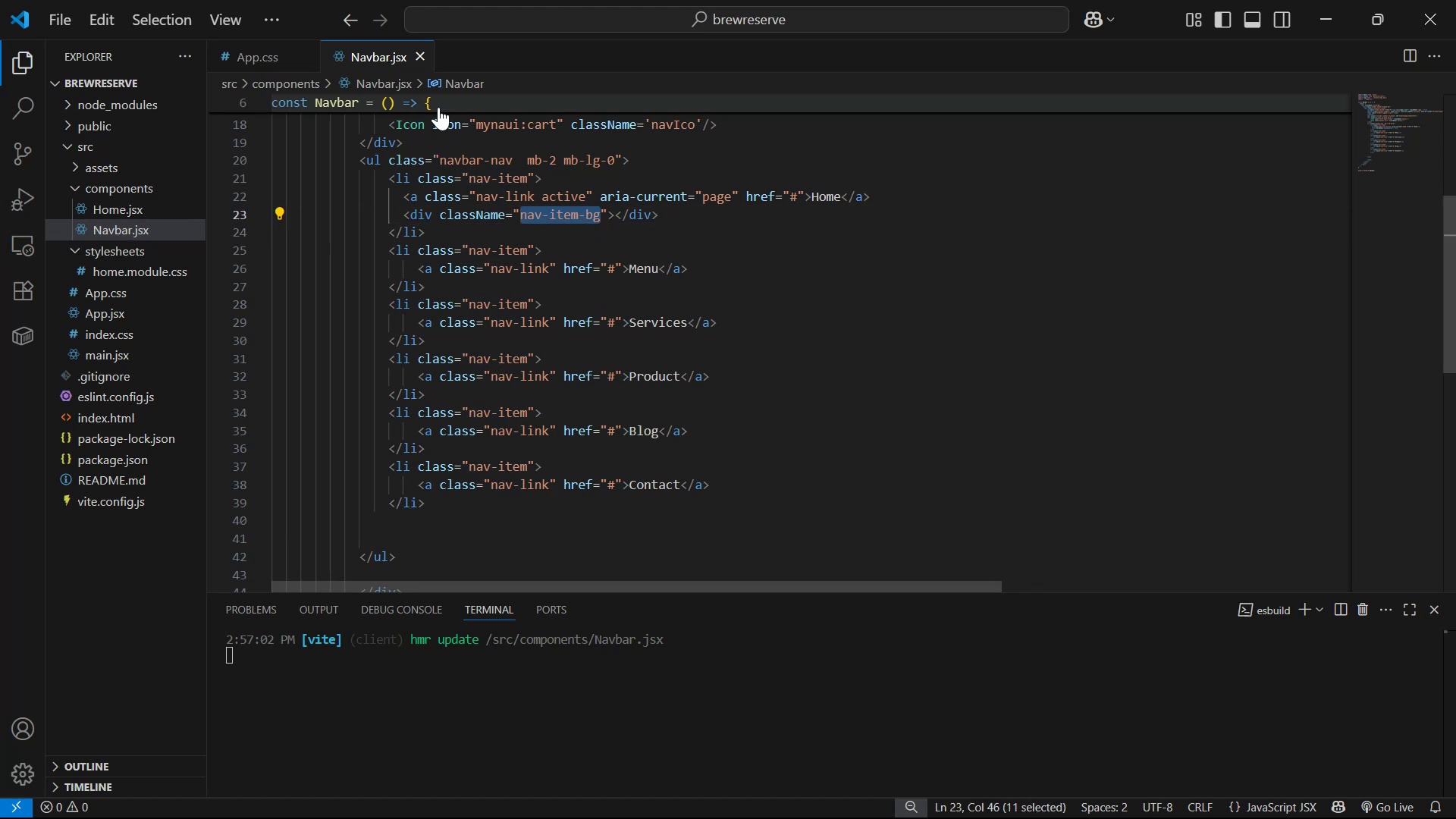 
key(Control+C)
 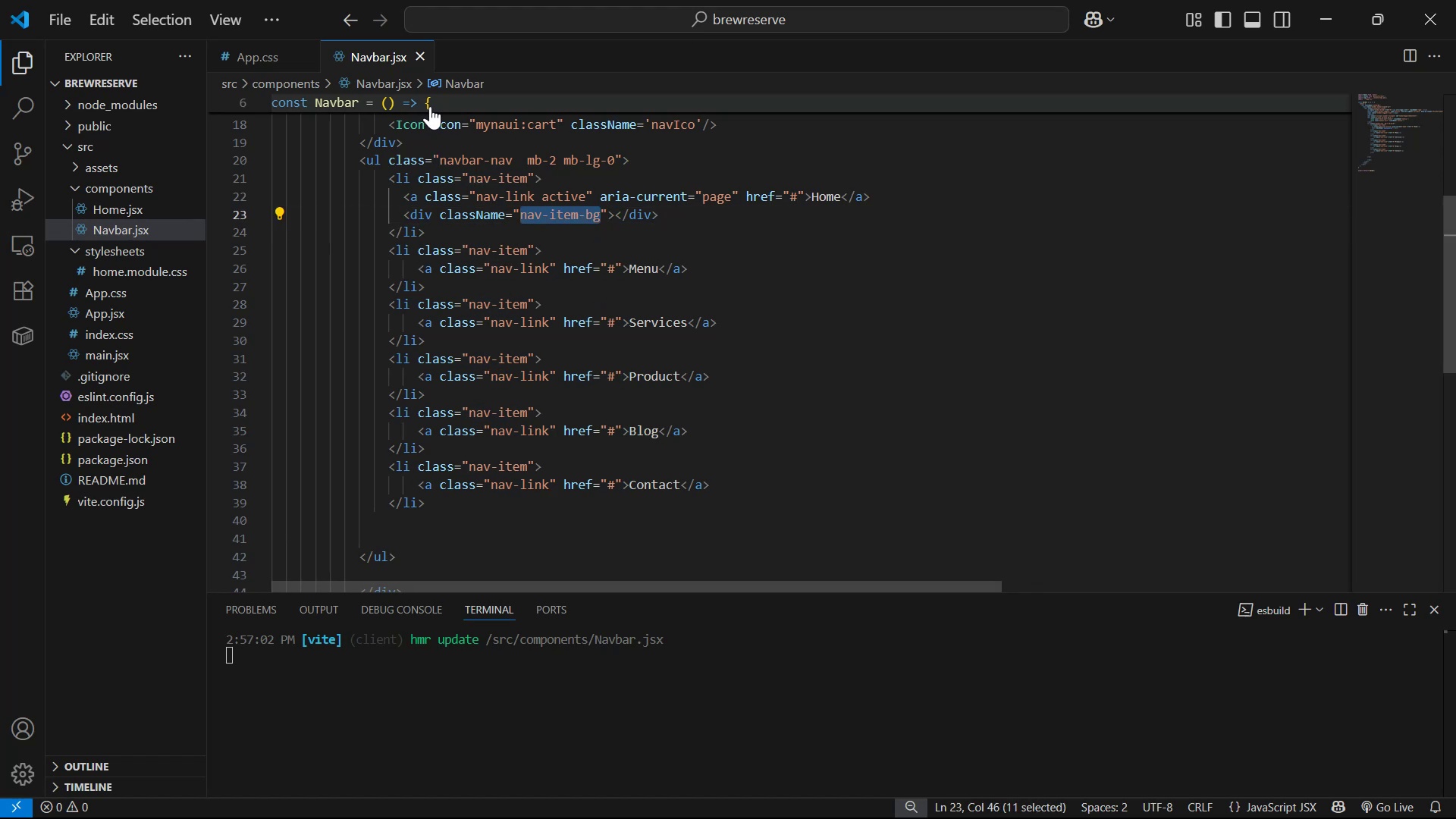 
key(Control+C)
 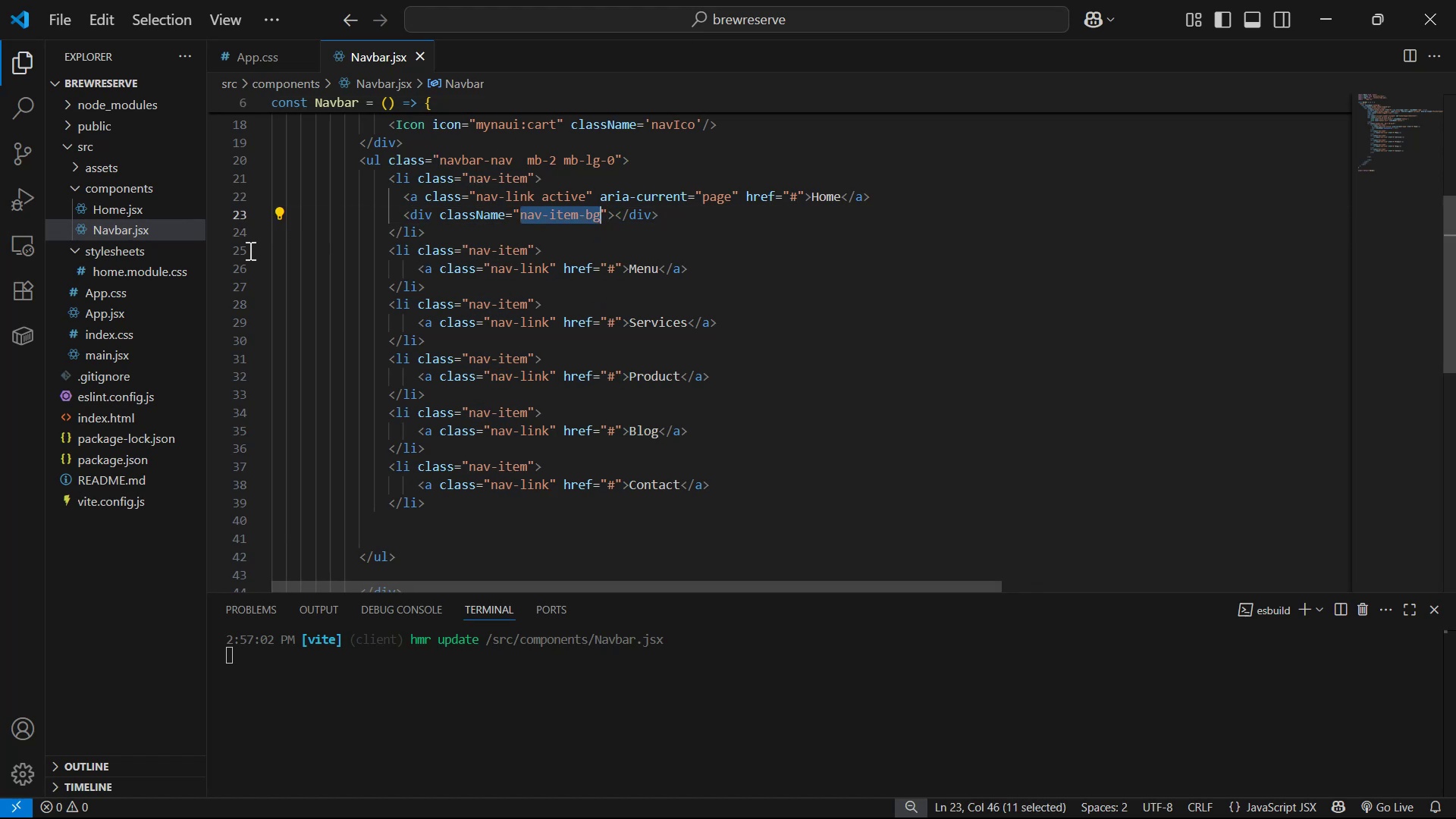 
key(Control+C)
 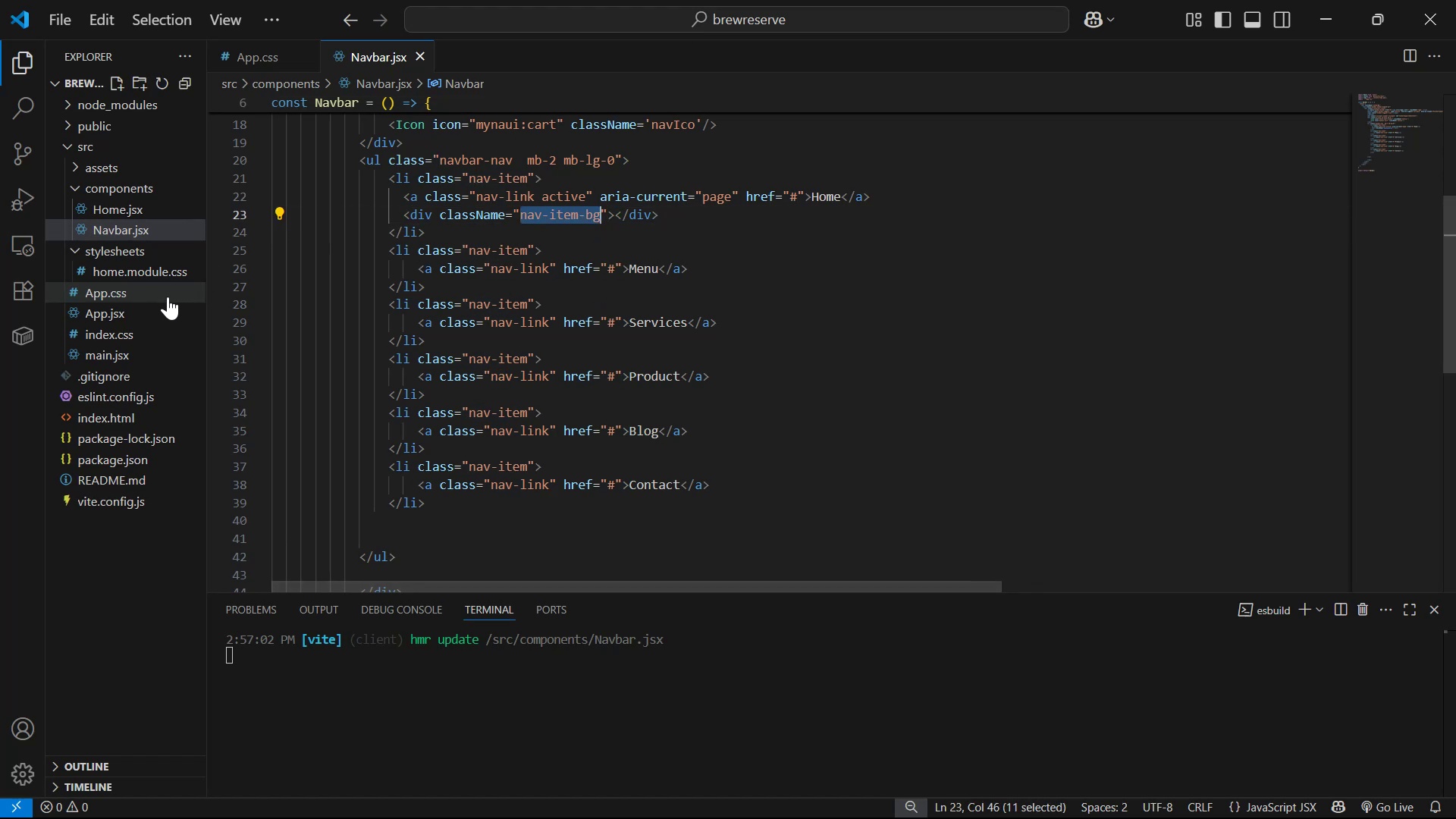 
key(Control+C)
 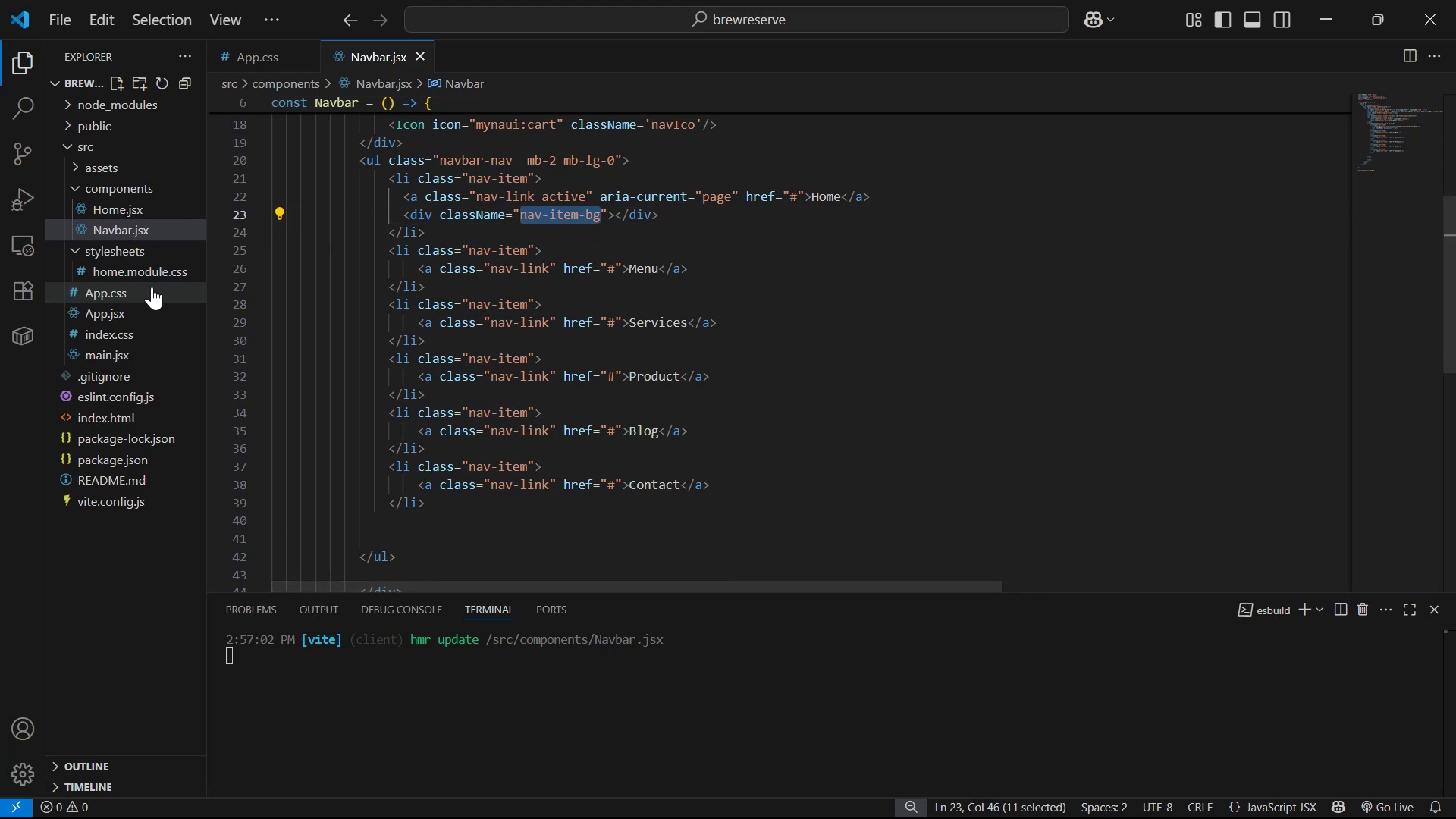 
key(Control+C)
 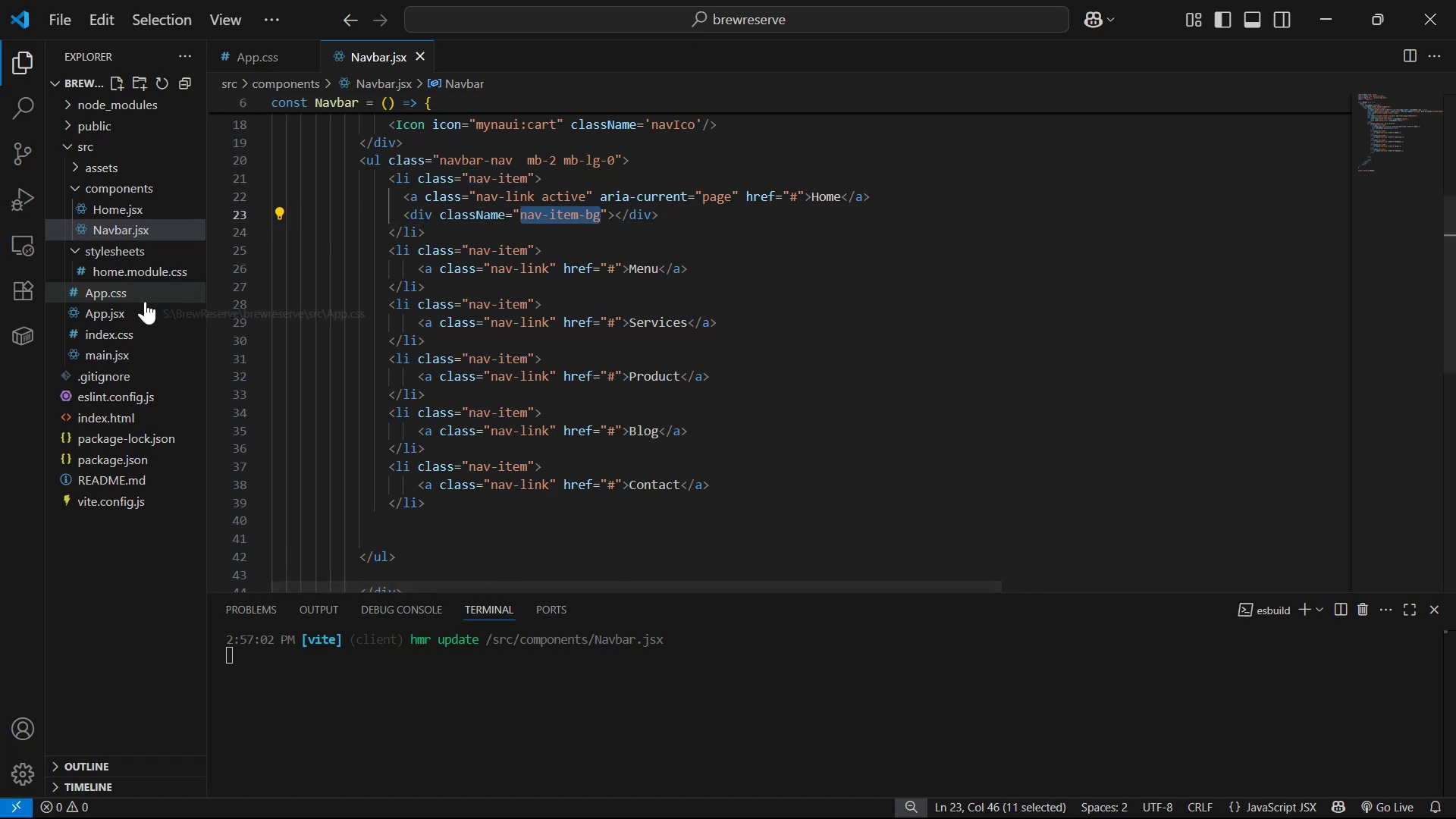 
key(Control+C)
 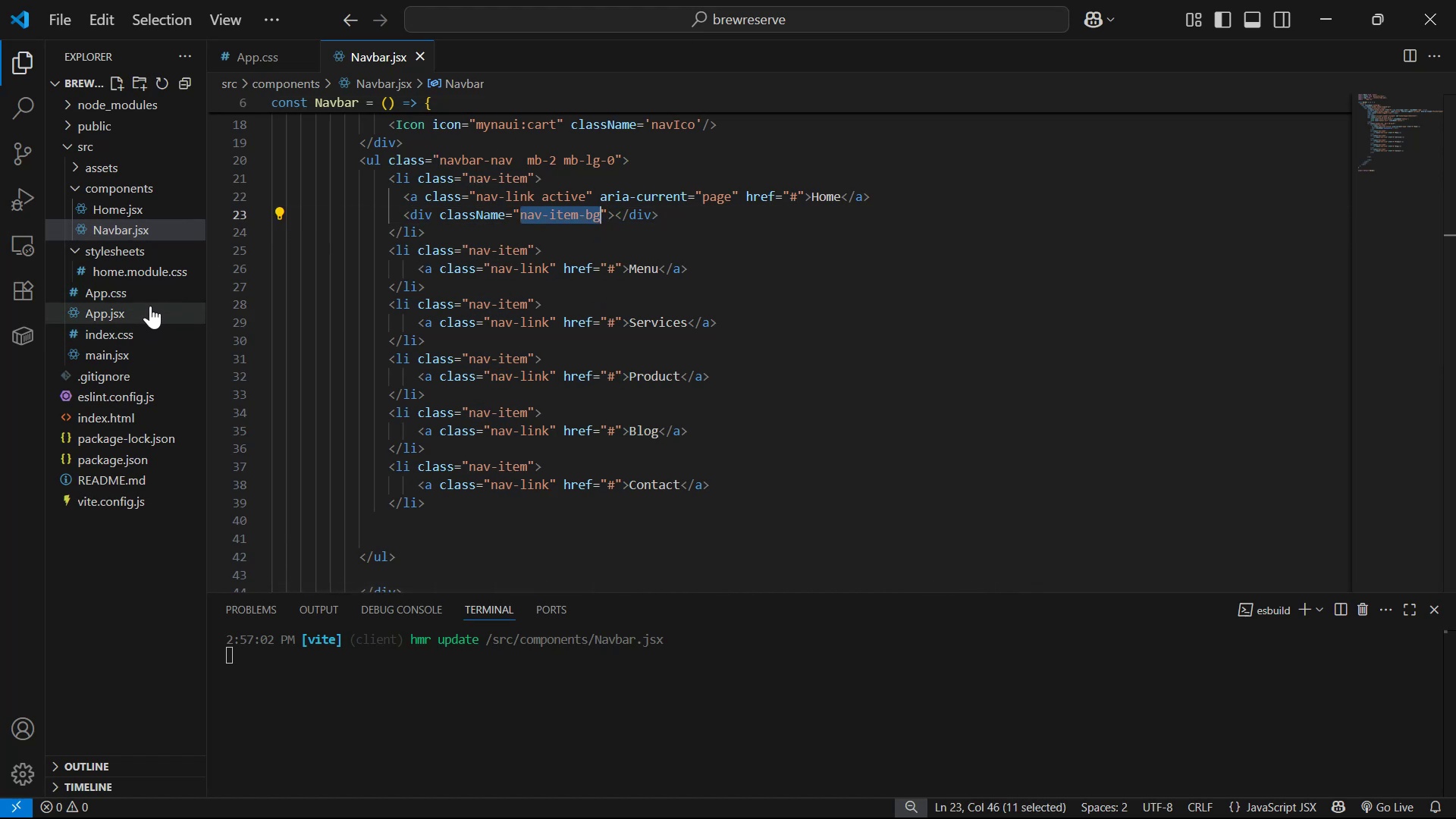 
left_click([149, 300])
 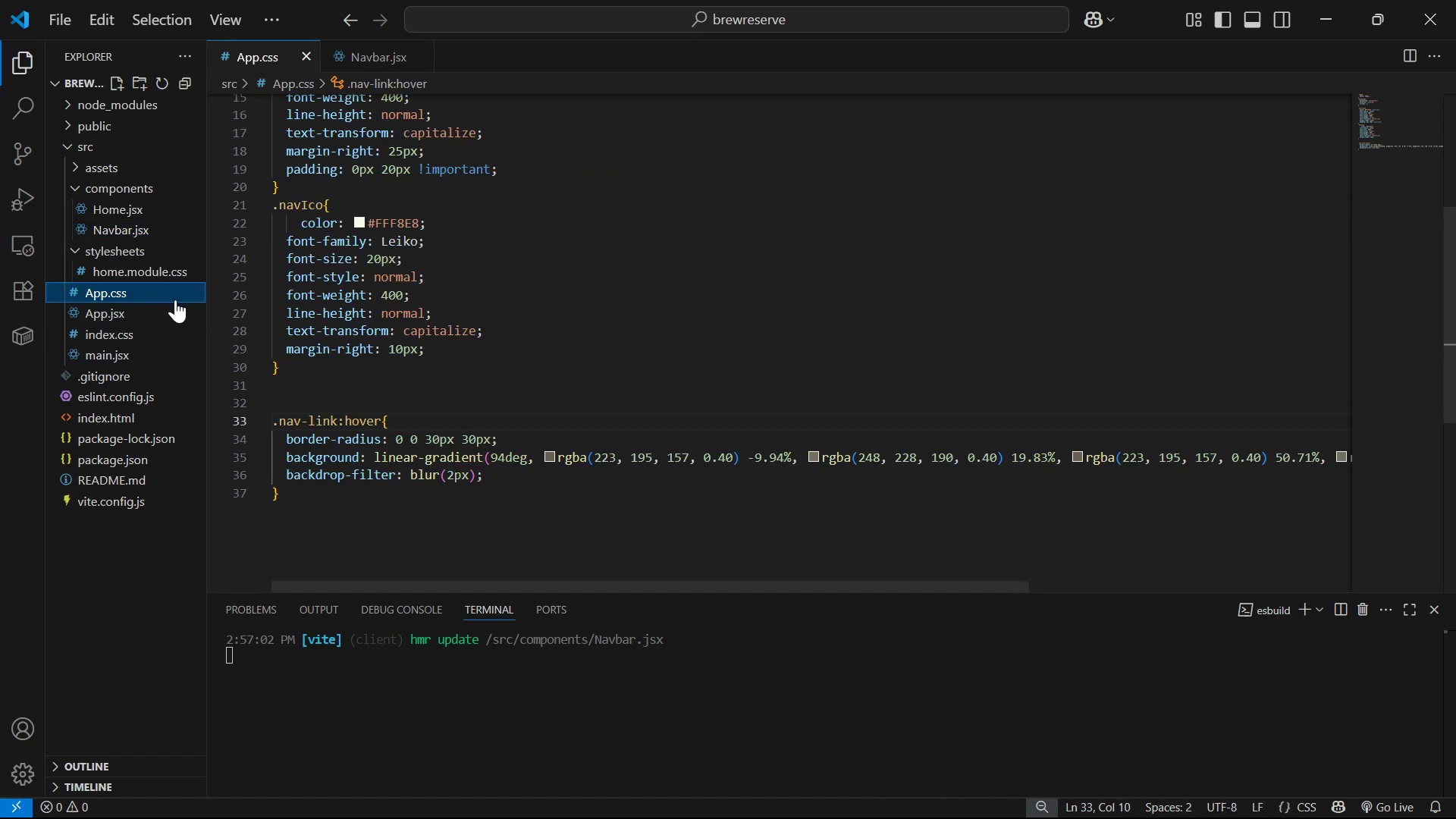 
scroll: coordinate [423, 312], scroll_direction: down, amount: 1.0
 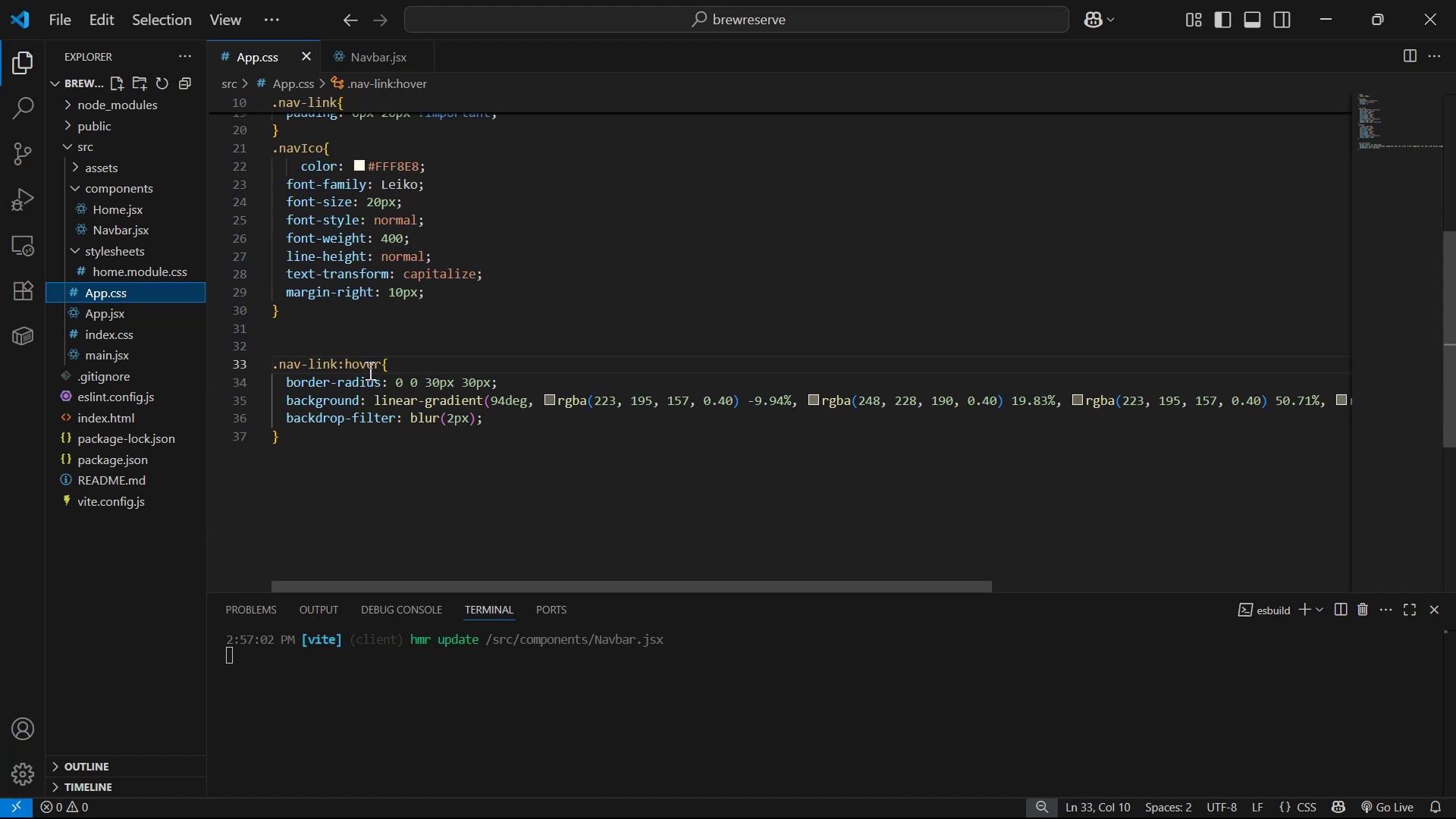 
left_click_drag(start_coordinate=[379, 365], to_coordinate=[277, 365])
 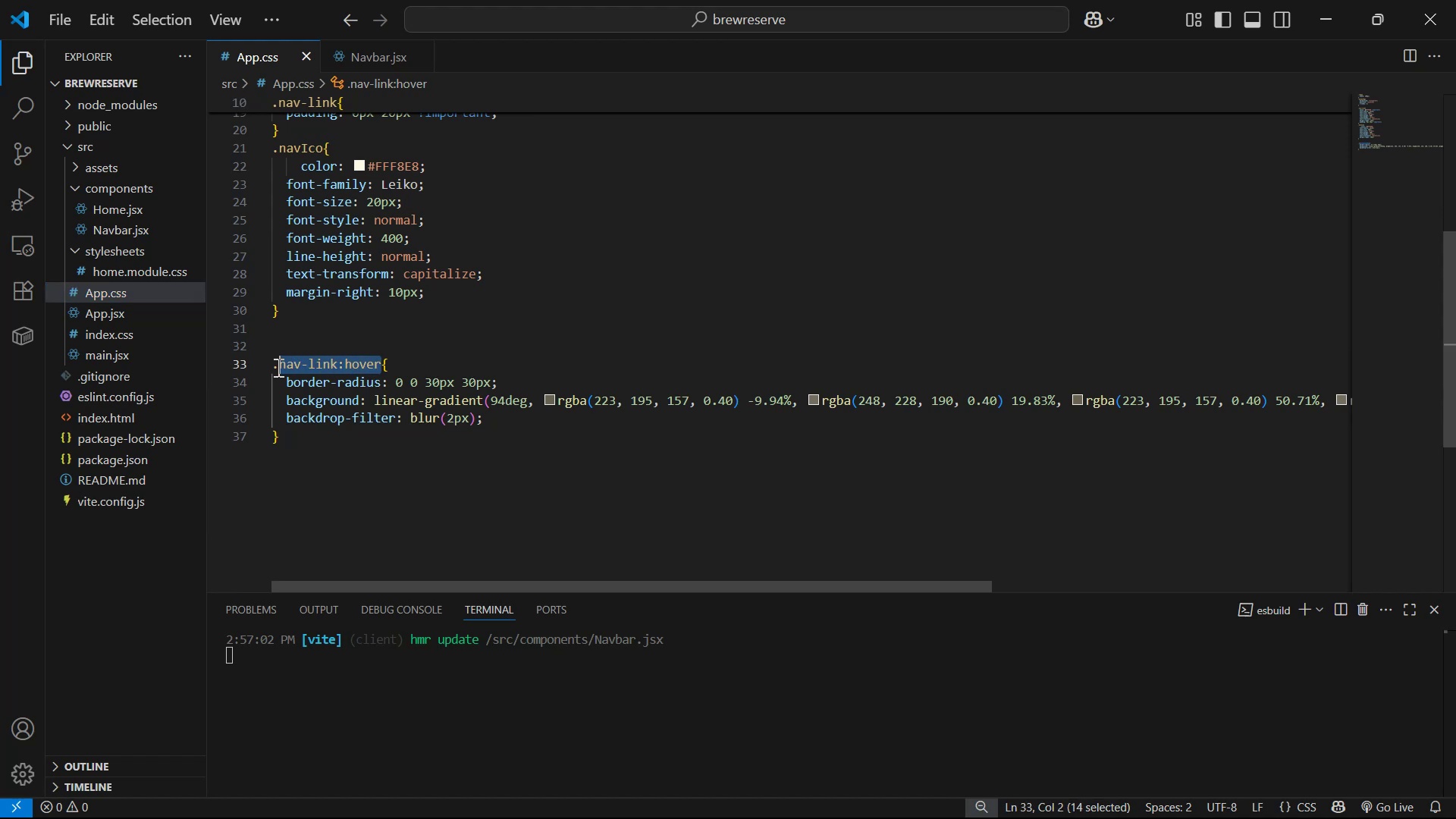 
key(Control+V)
 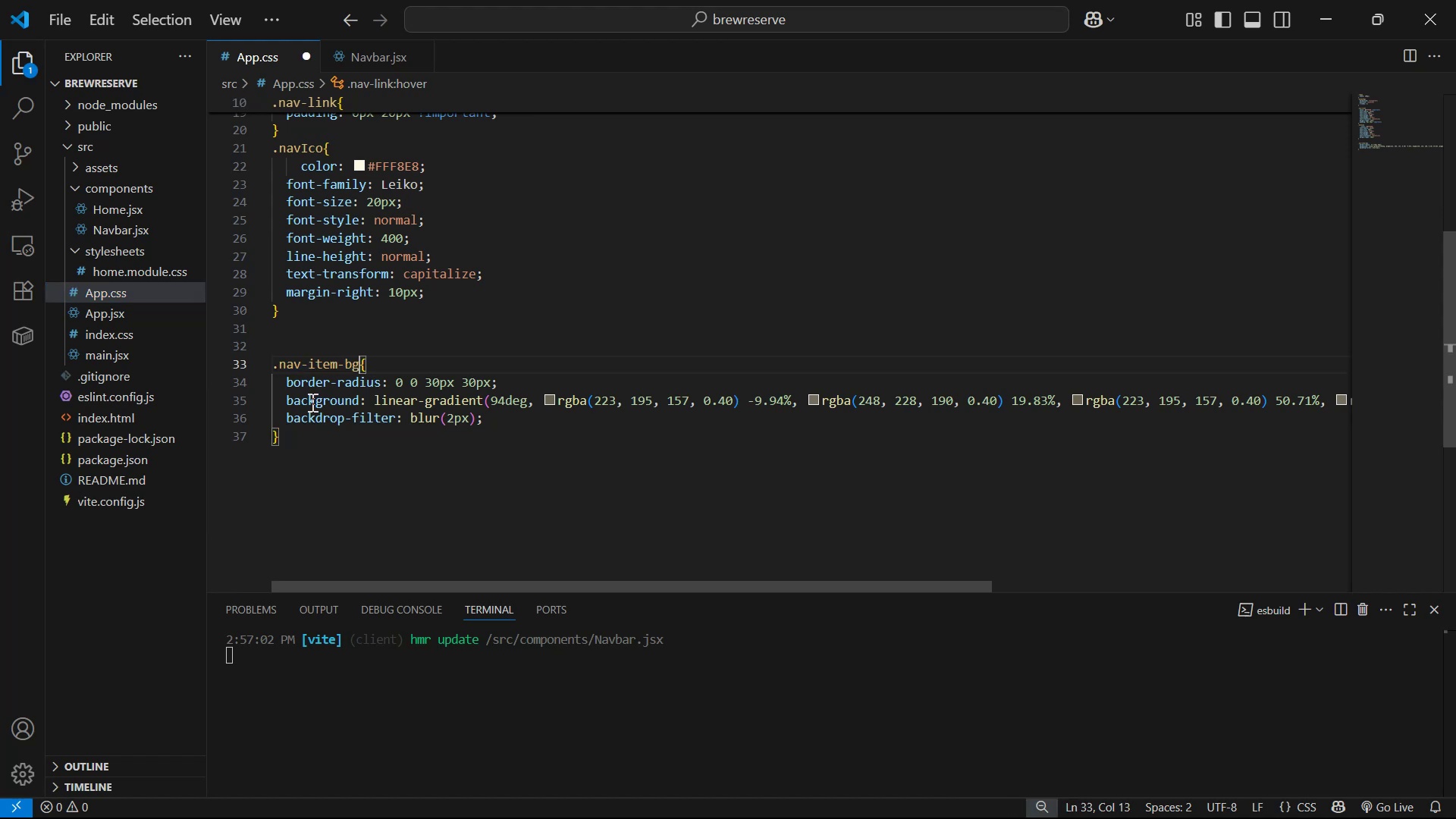 
key(Control+S)
 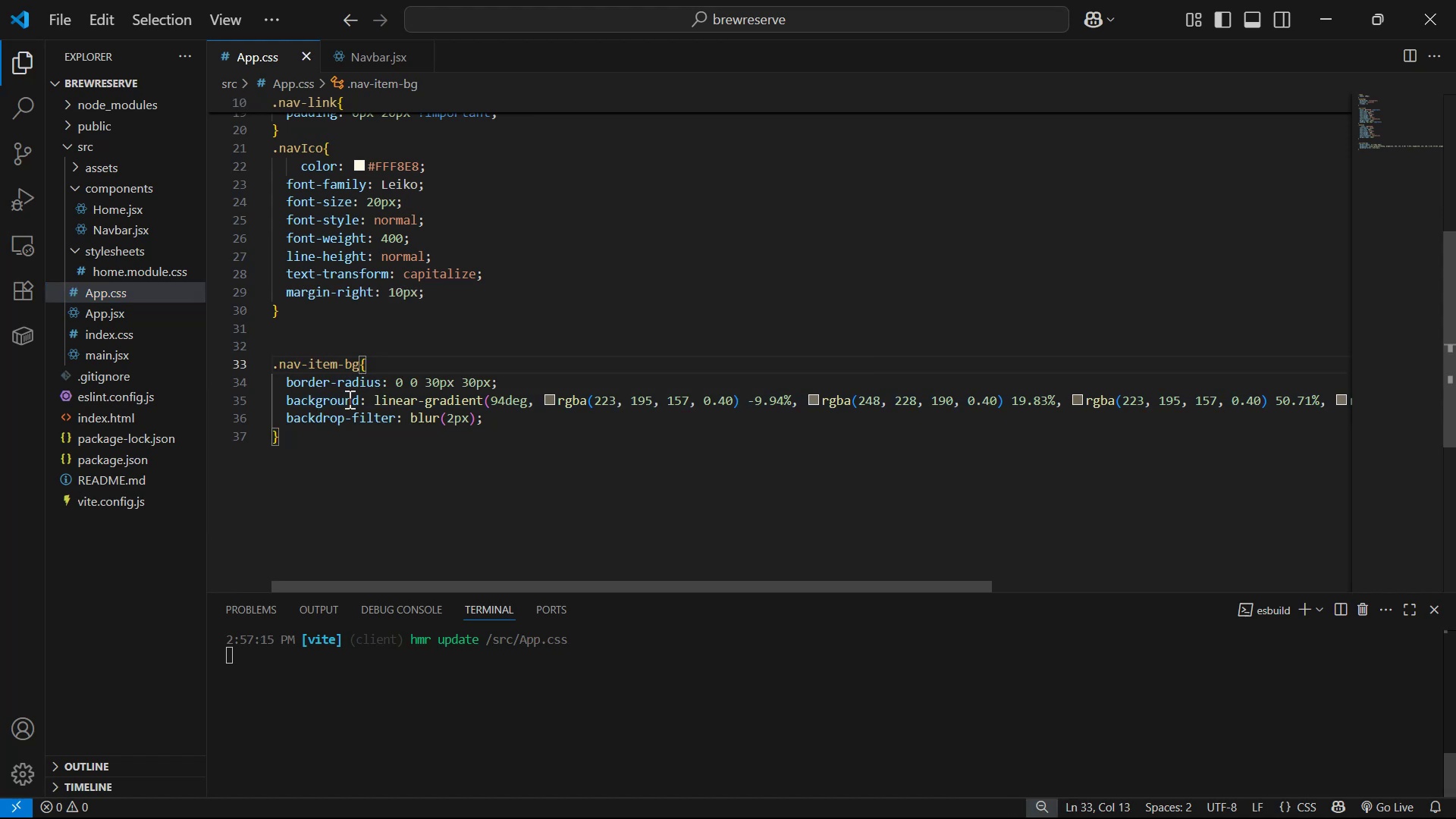 
key(Alt+Tab)
 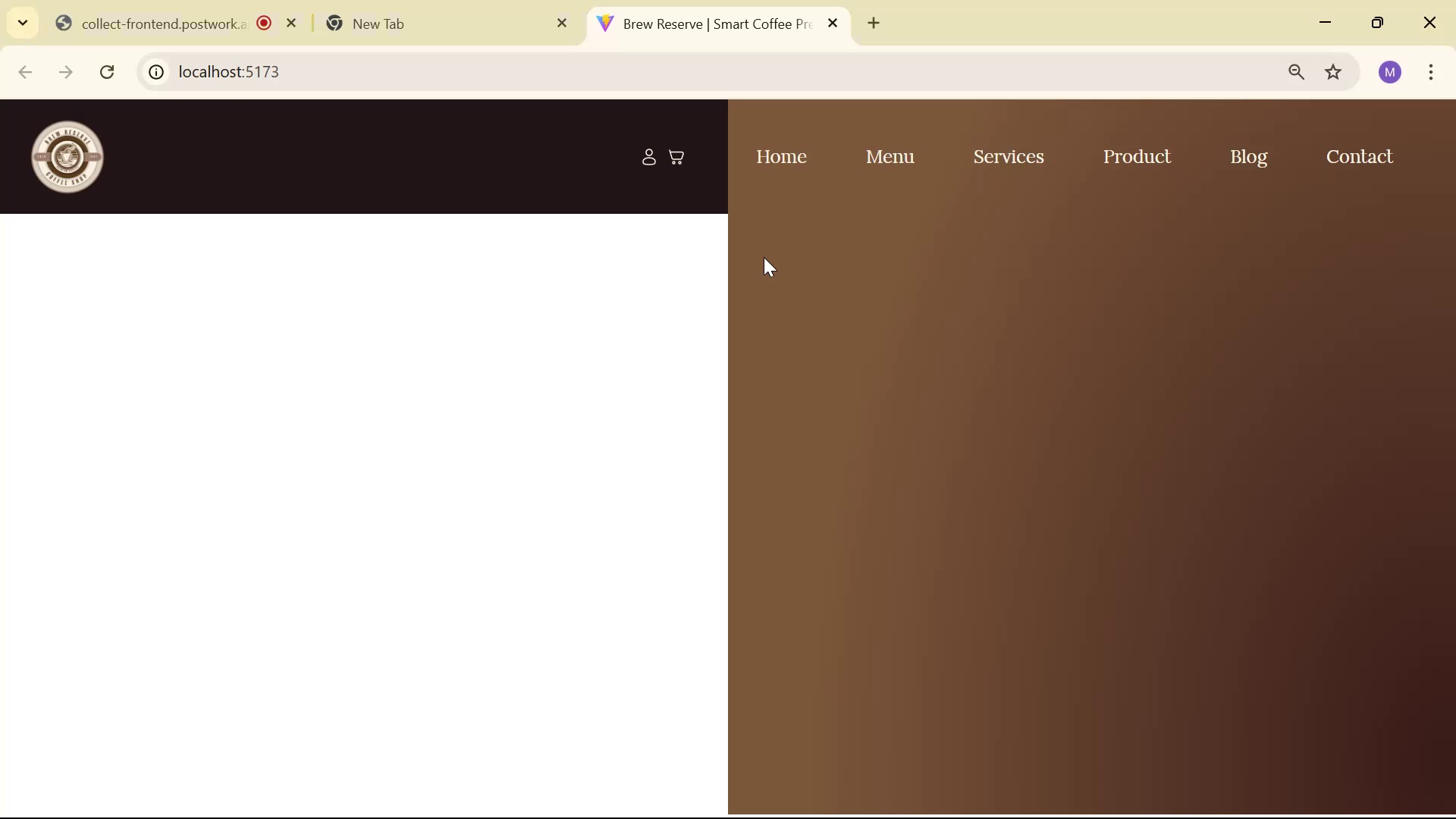 
key(Alt+AltLeft)
 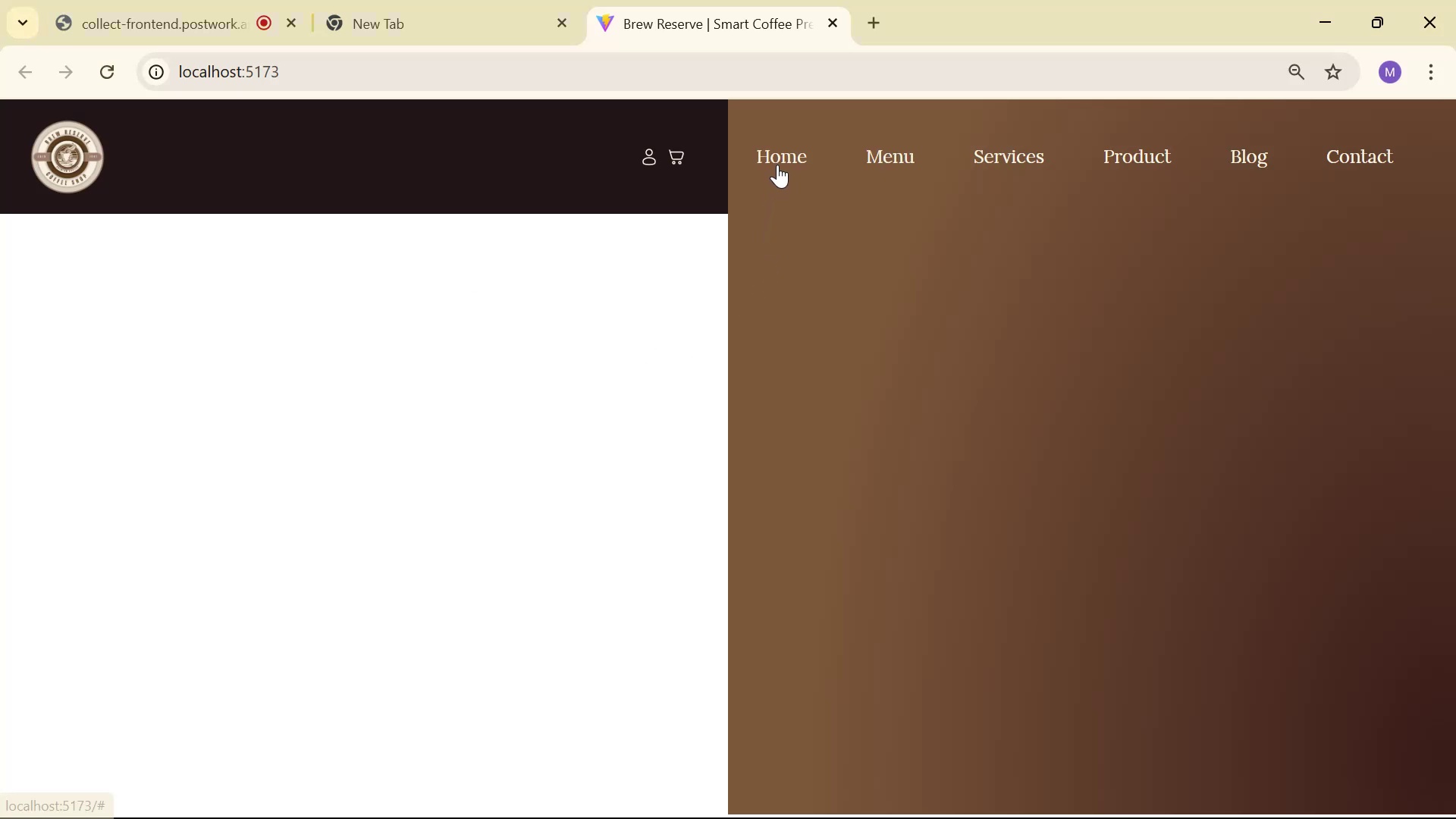 
key(Alt+Tab)
 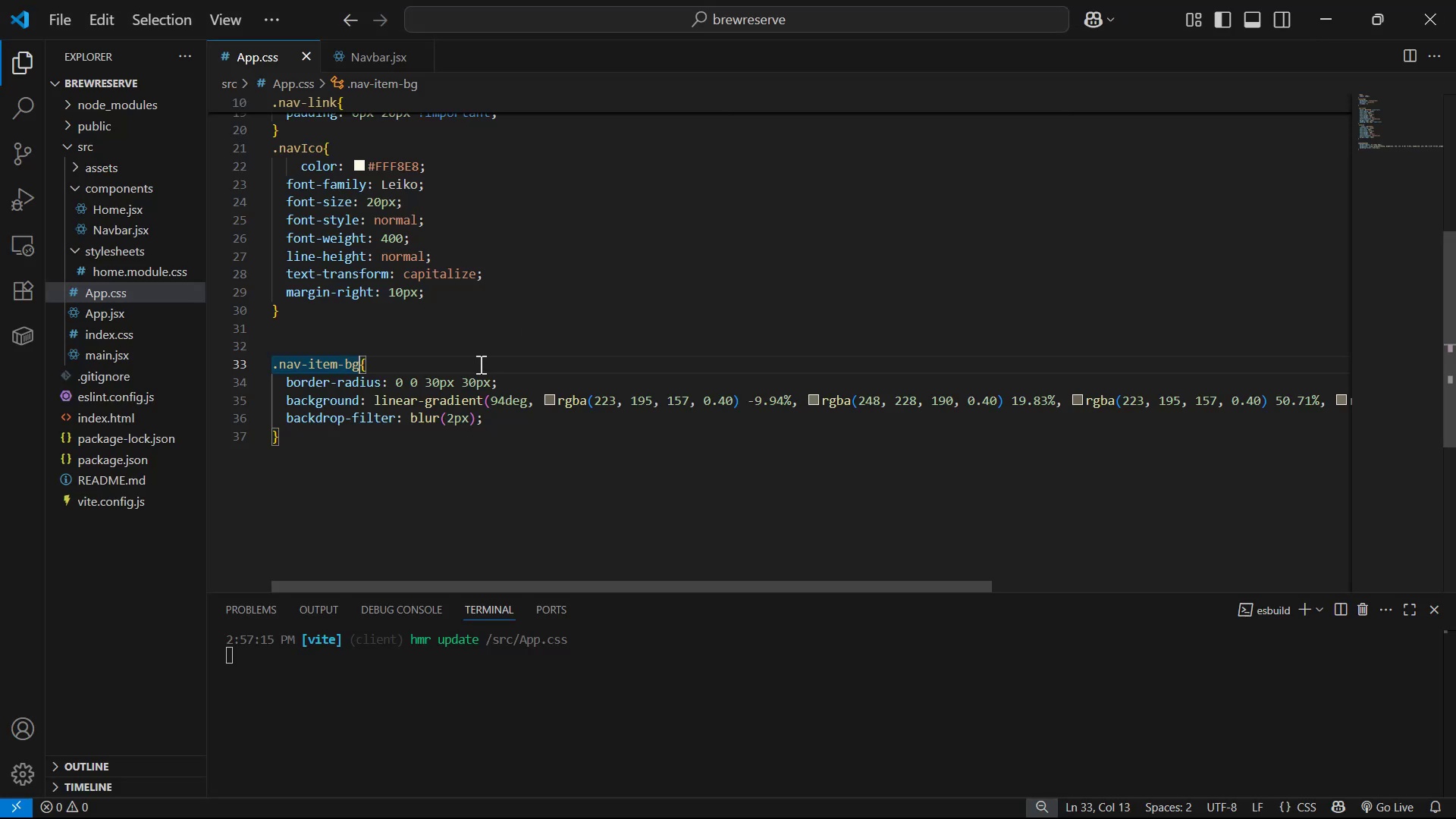 
left_click([479, 364])
 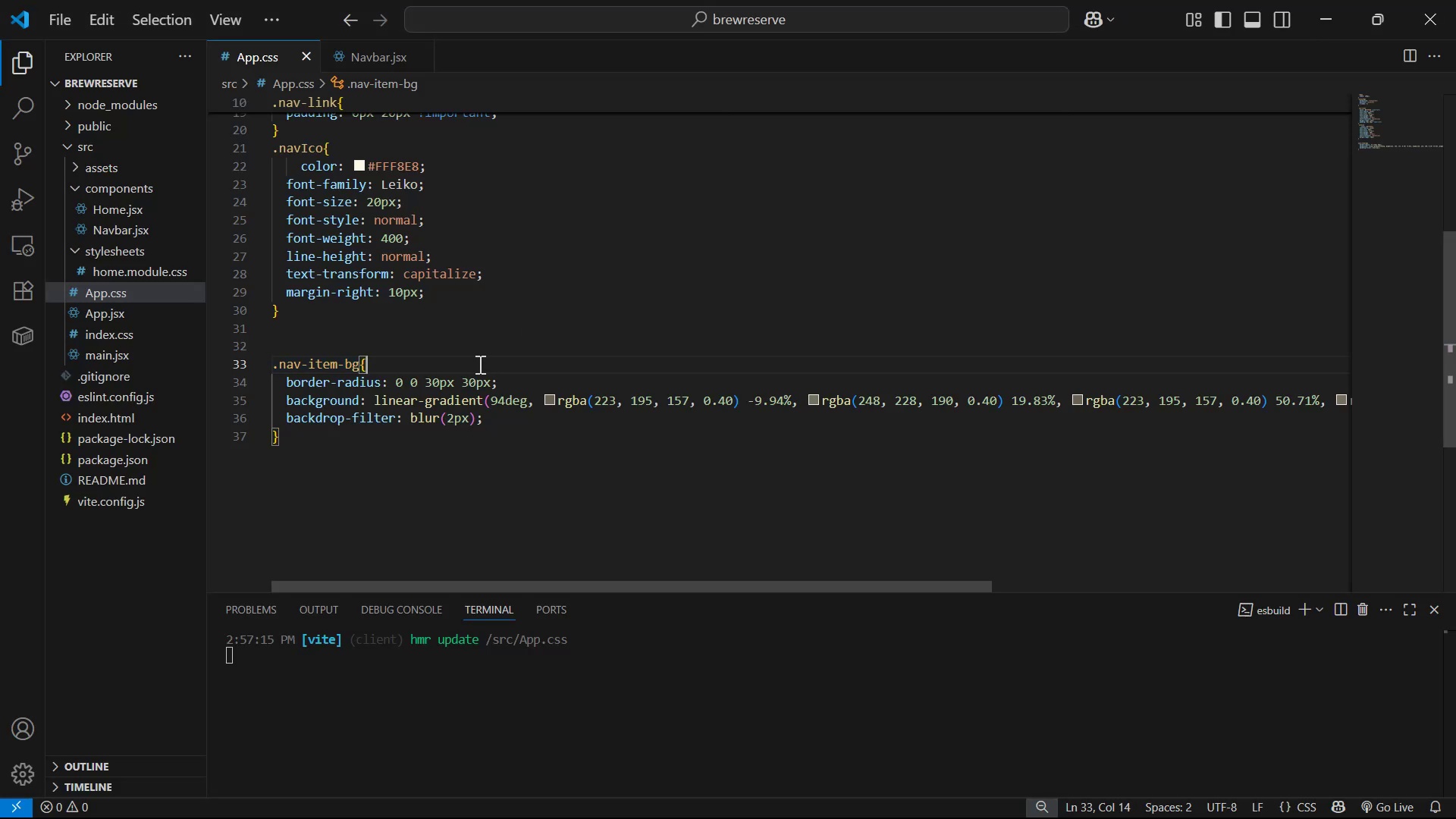 
key(Alt+Tab)
 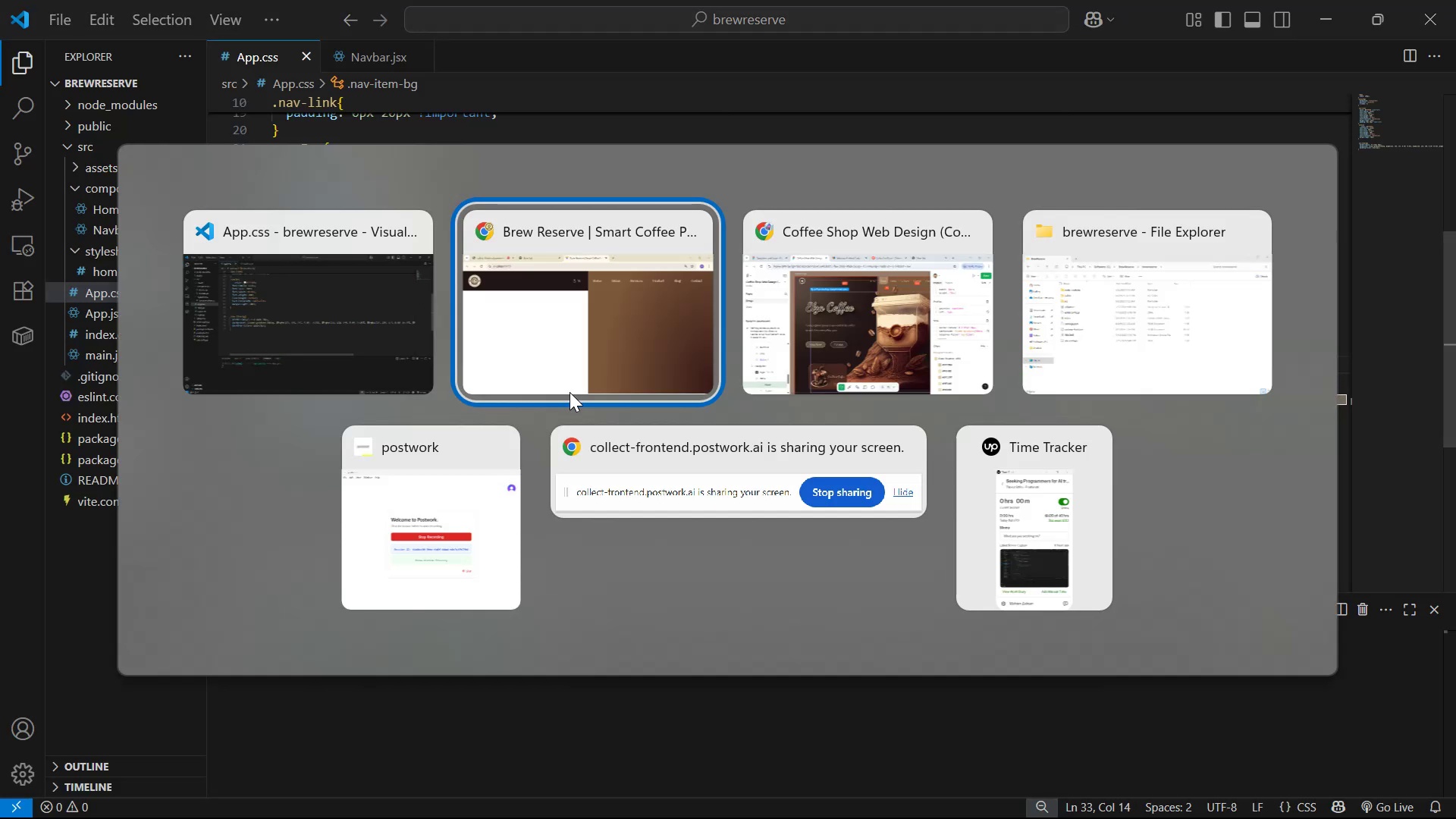 
key(Alt+Tab)
 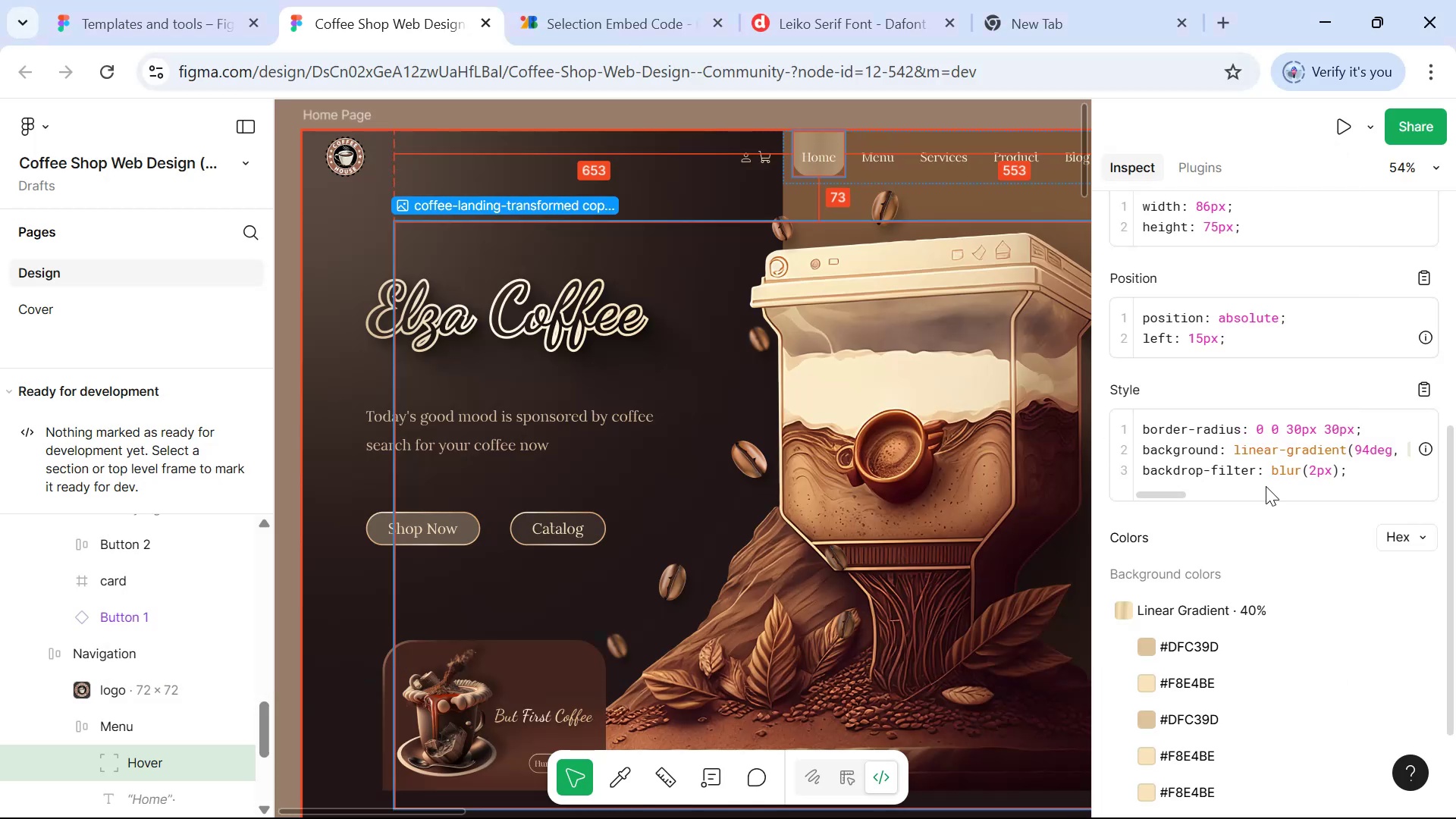 
scroll: coordinate [1327, 374], scroll_direction: up, amount: 2.0
 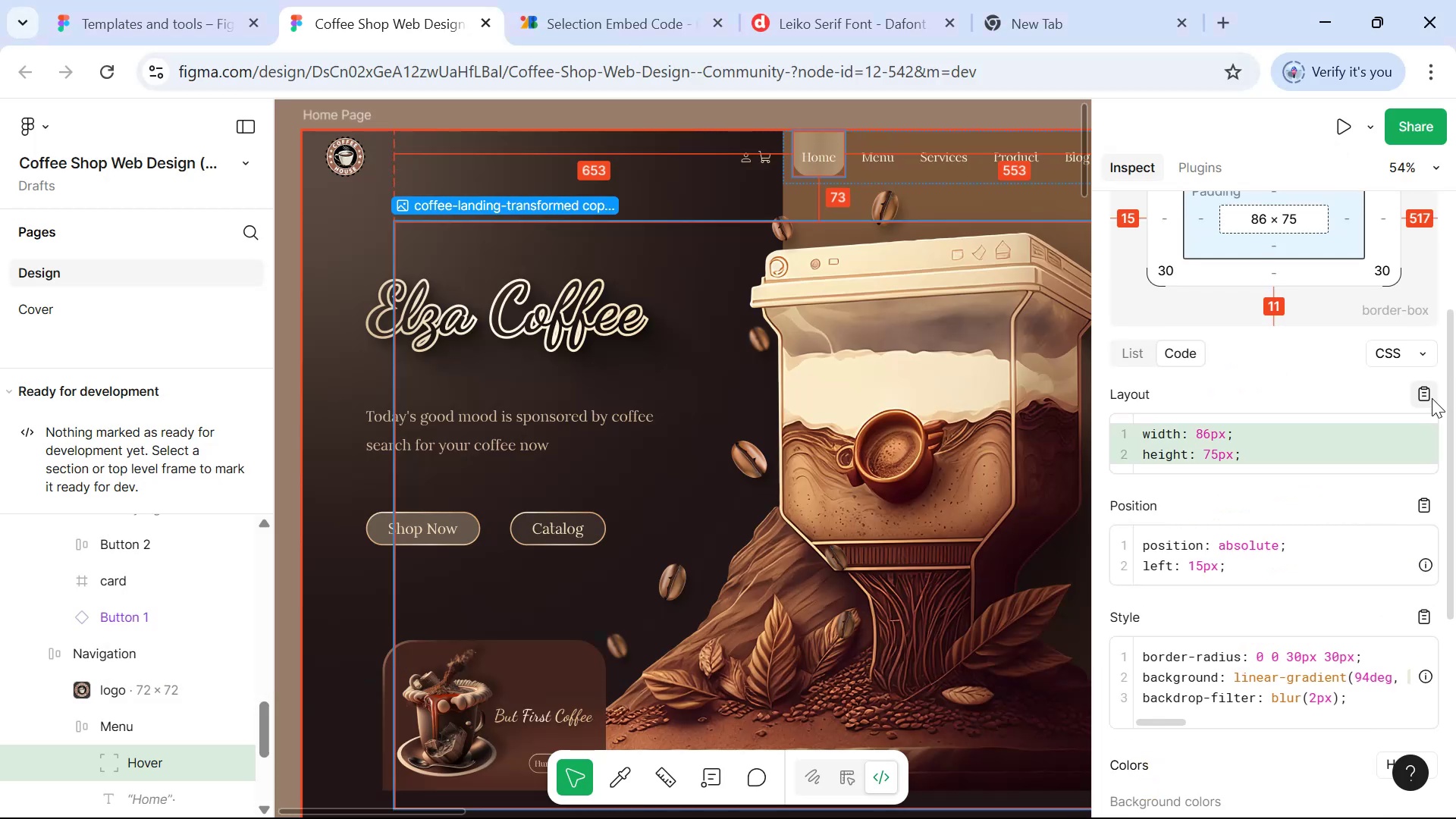 
key(Alt+AltLeft)
 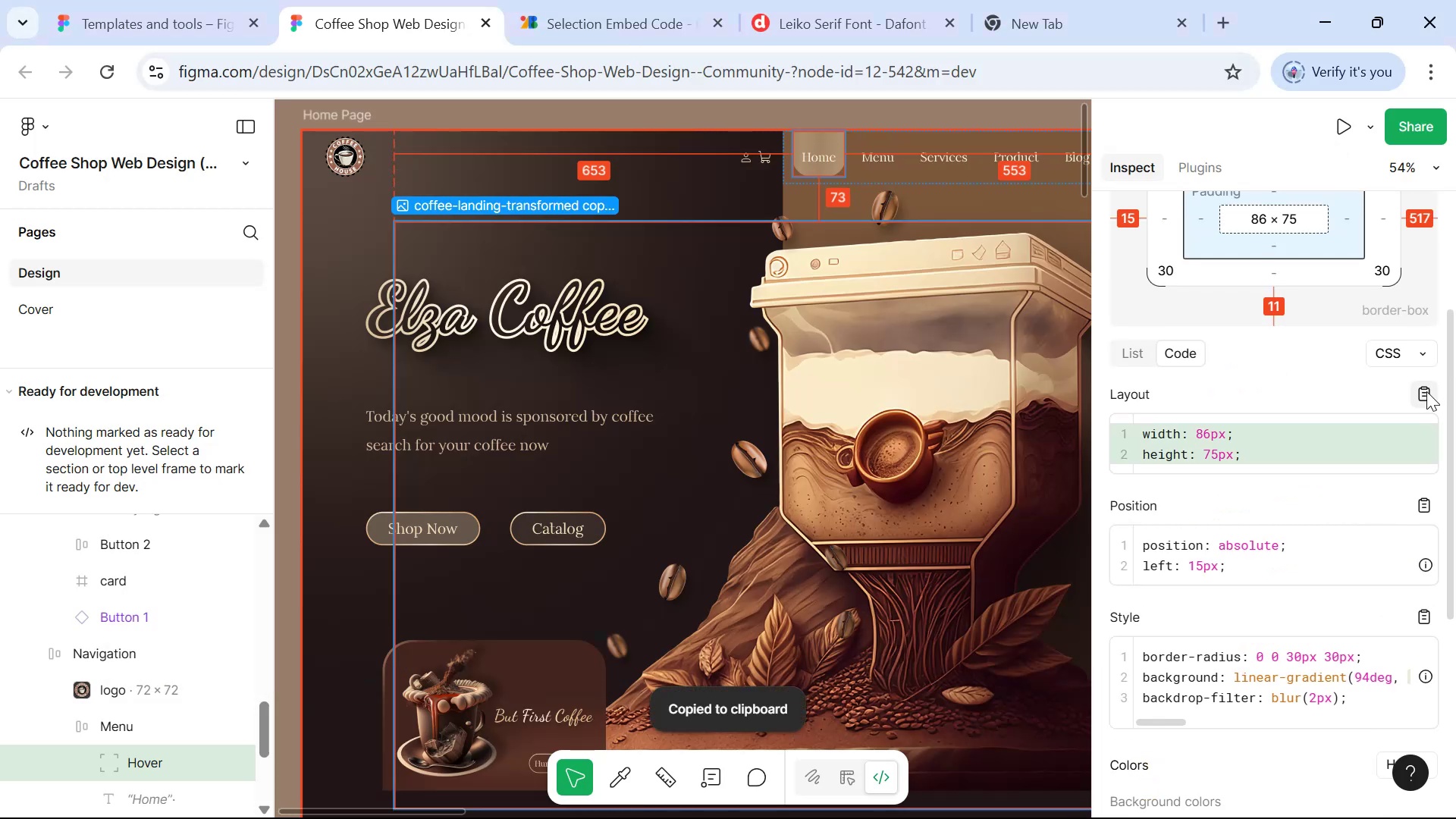 
key(Alt+Tab)
 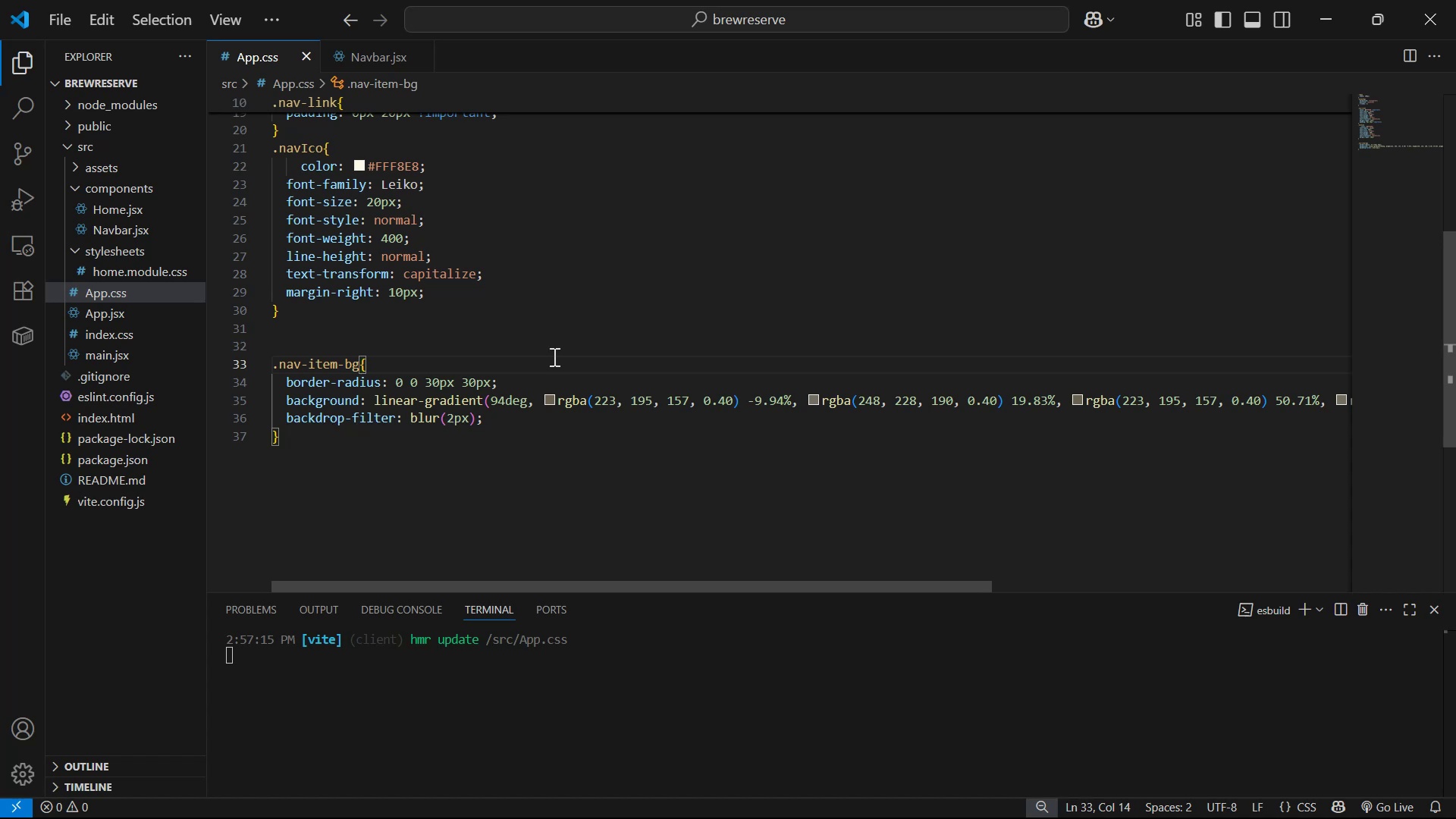 
key(Enter)
 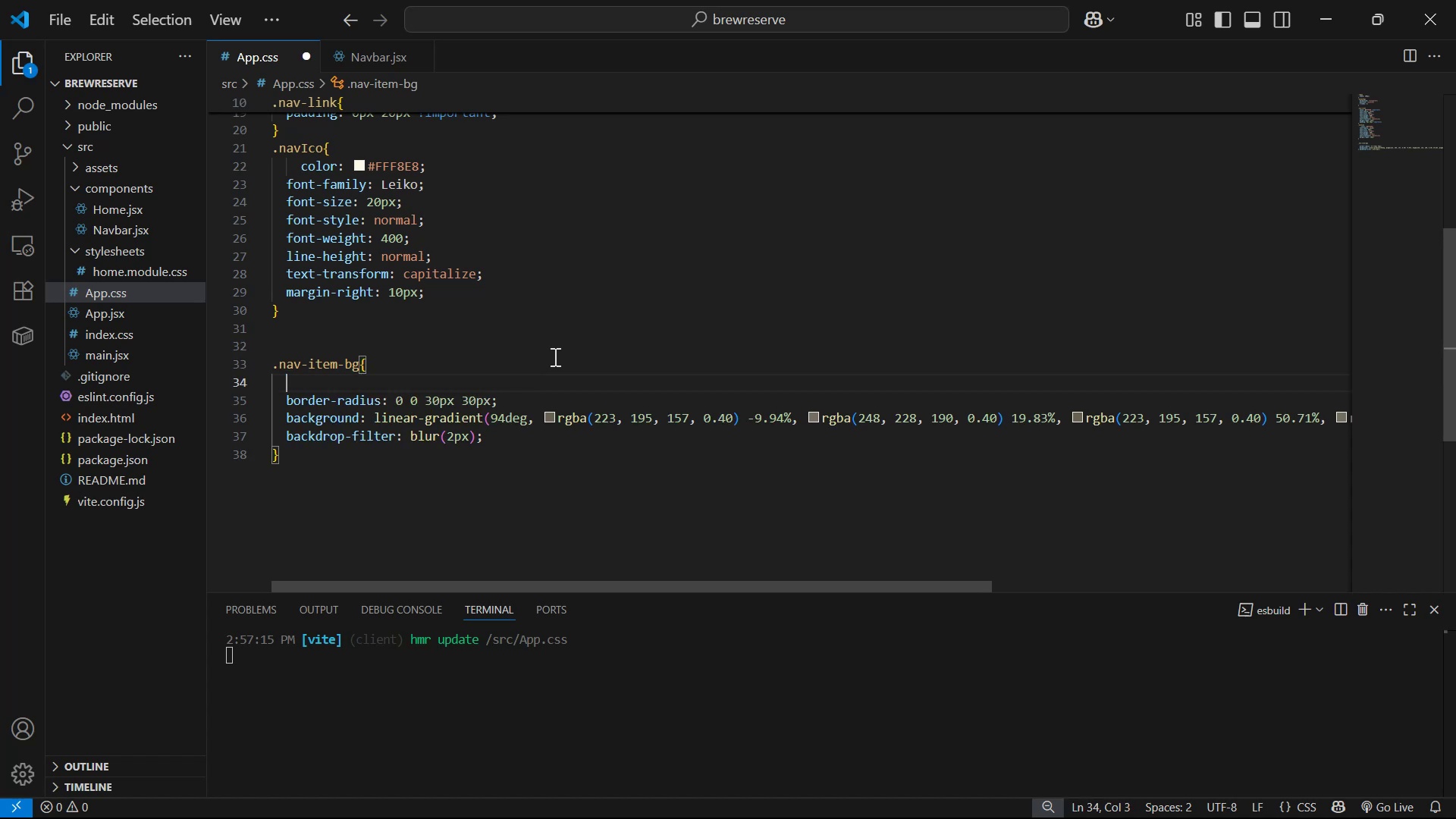 
key(Control+V)
 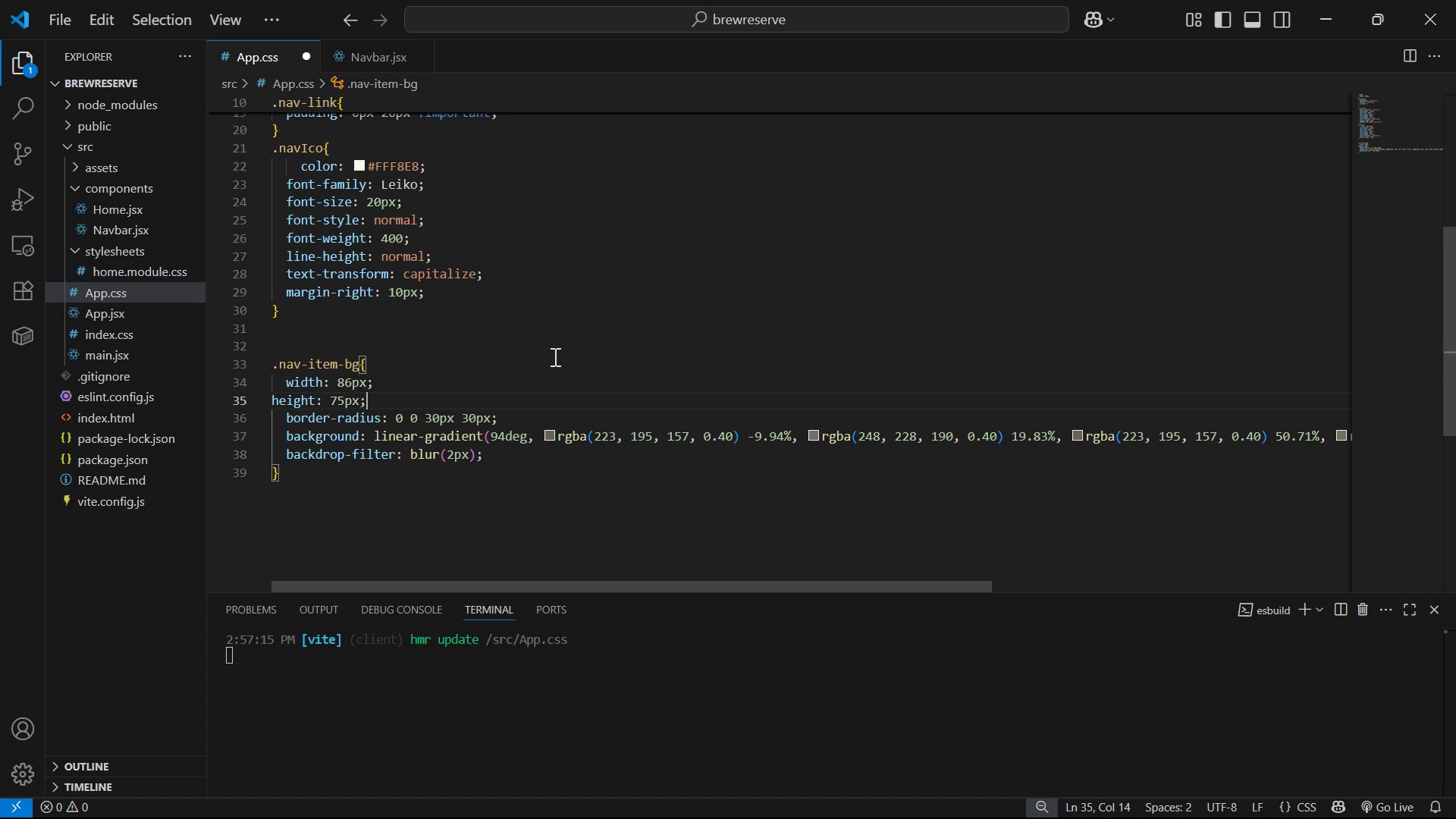 
key(Control+S)
 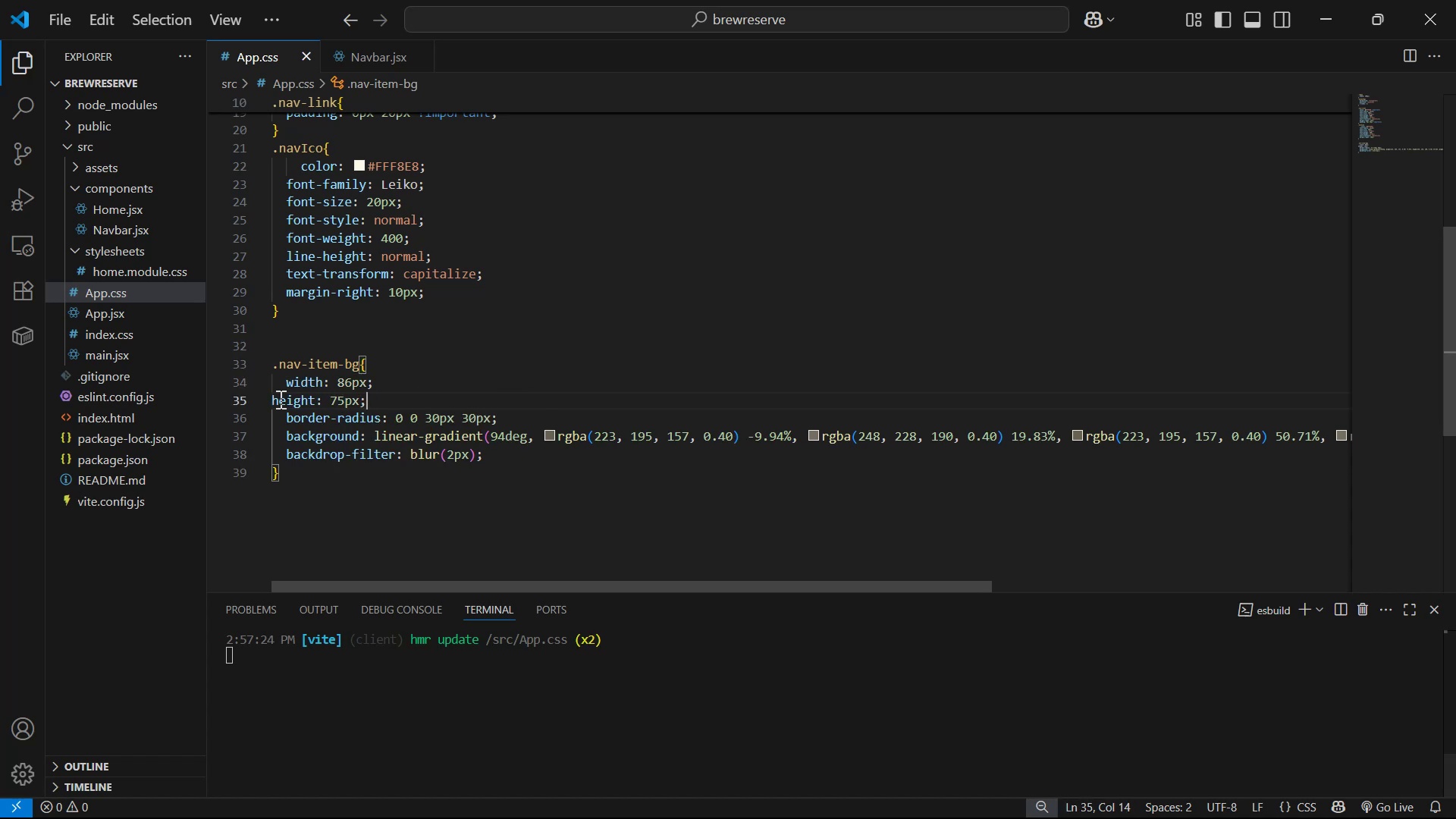 
left_click([273, 400])
 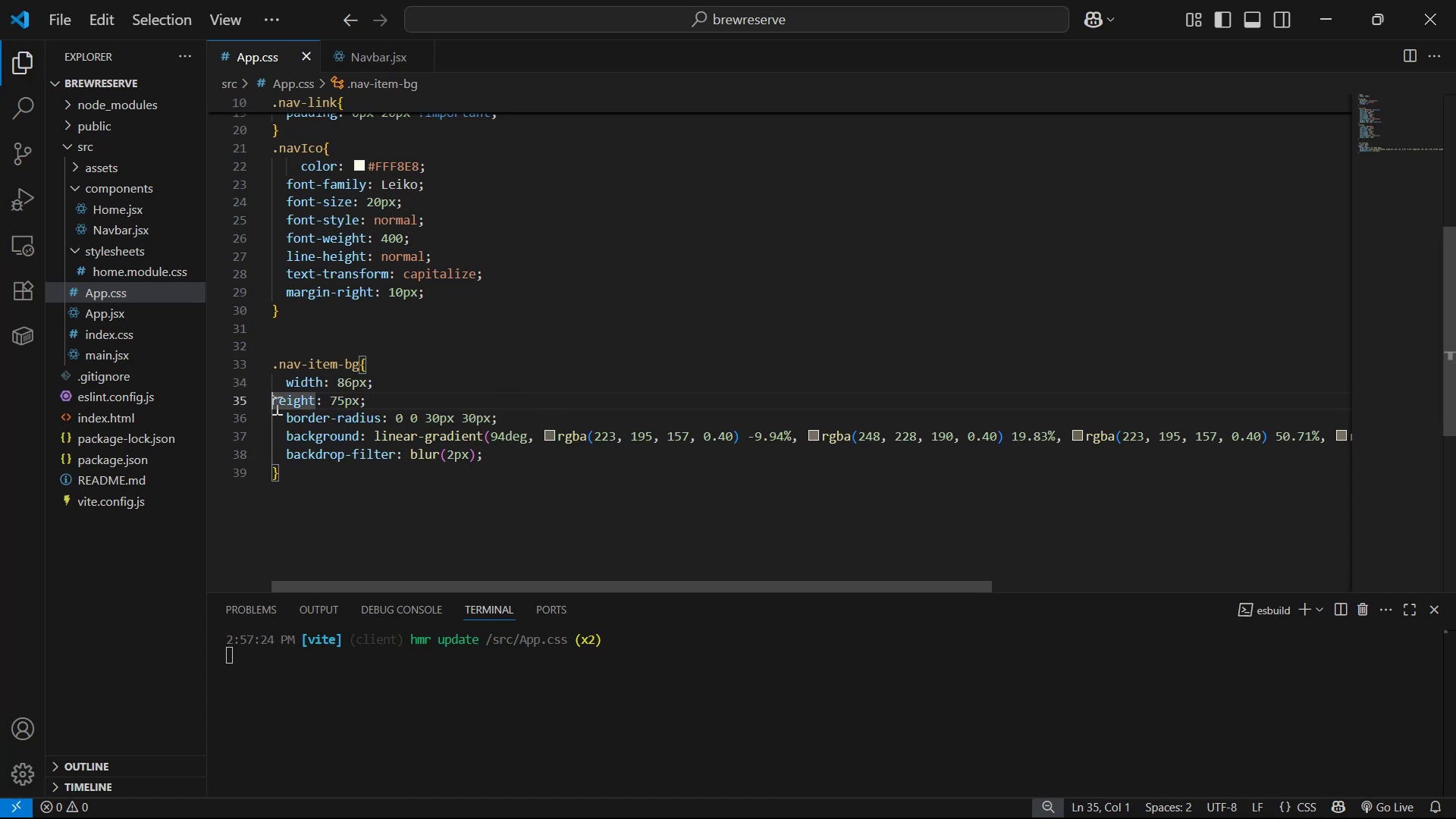 
key(Tab)
 